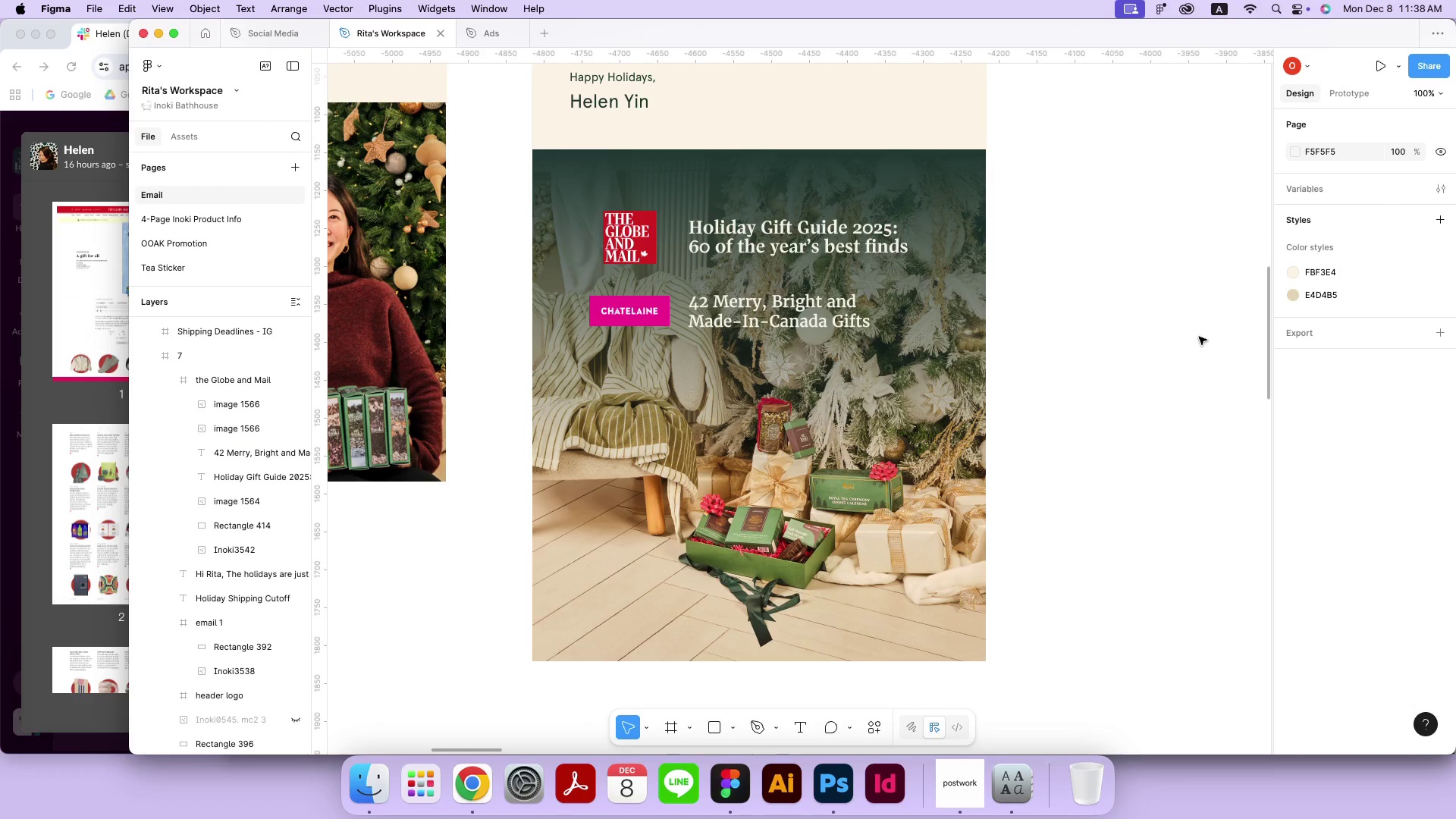 
double_click([812, 318])
 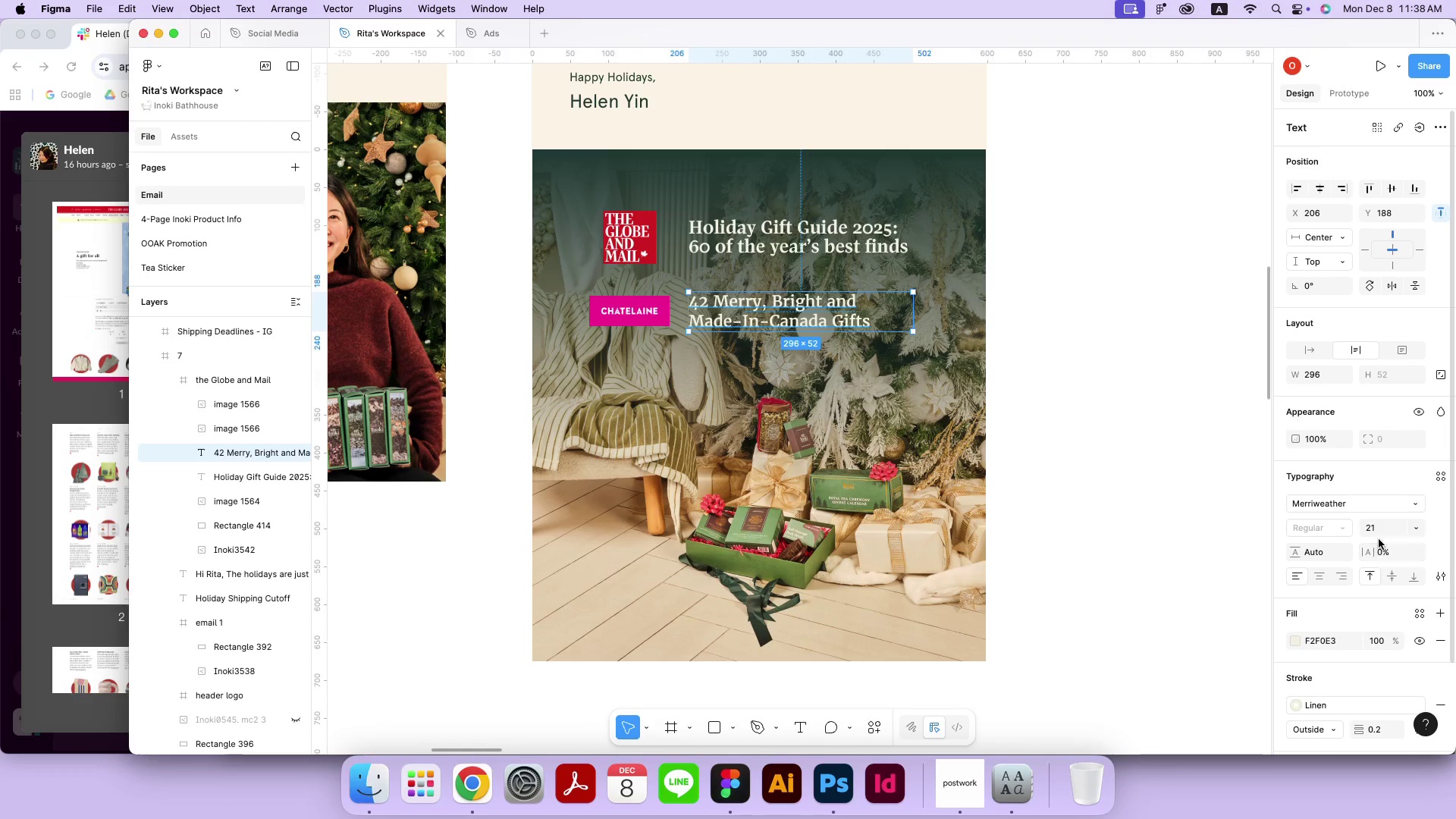 
left_click([1380, 525])
 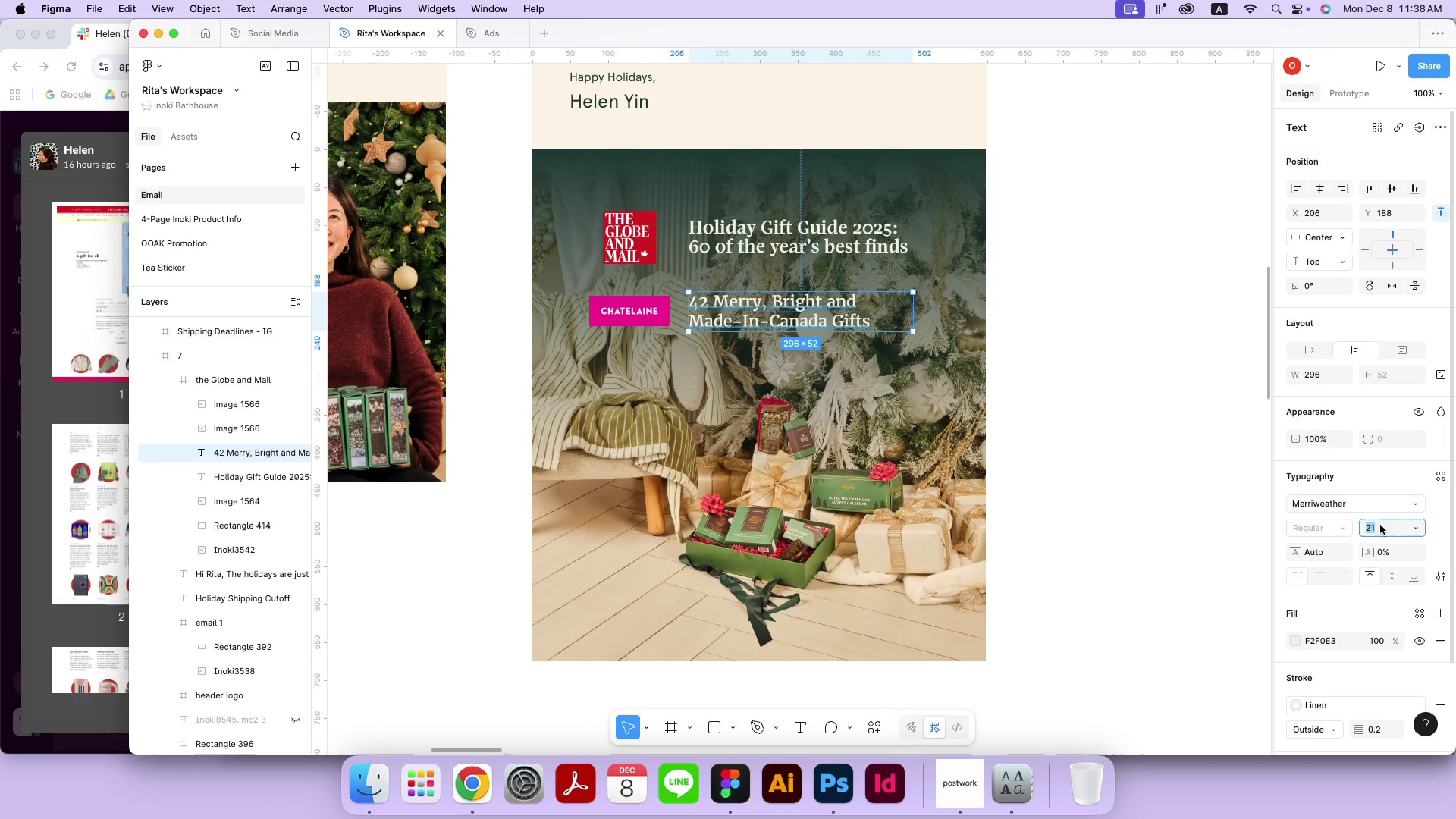 
key(ArrowUp)
 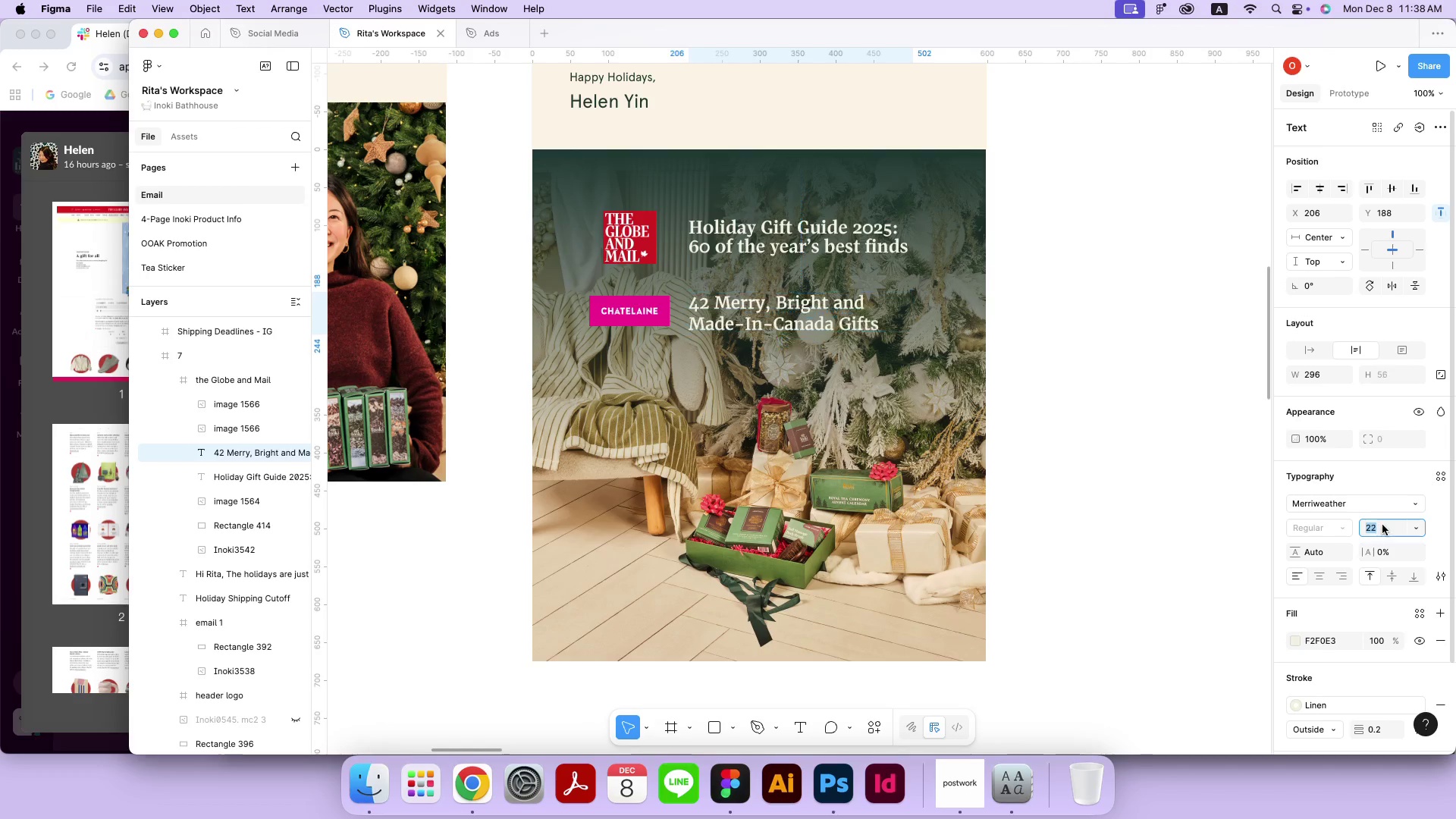 
key(ArrowUp)
 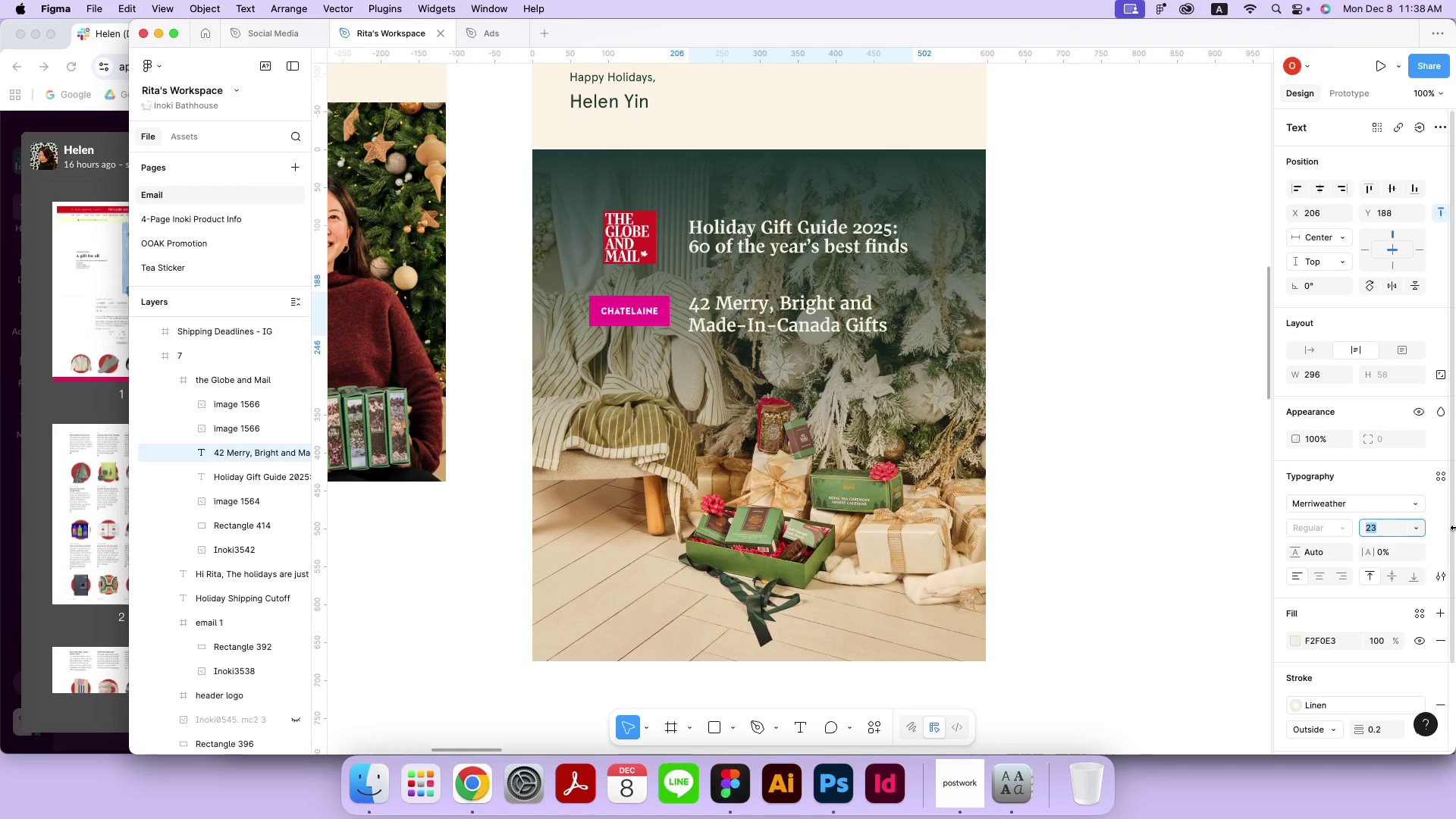 
key(ArrowUp)
 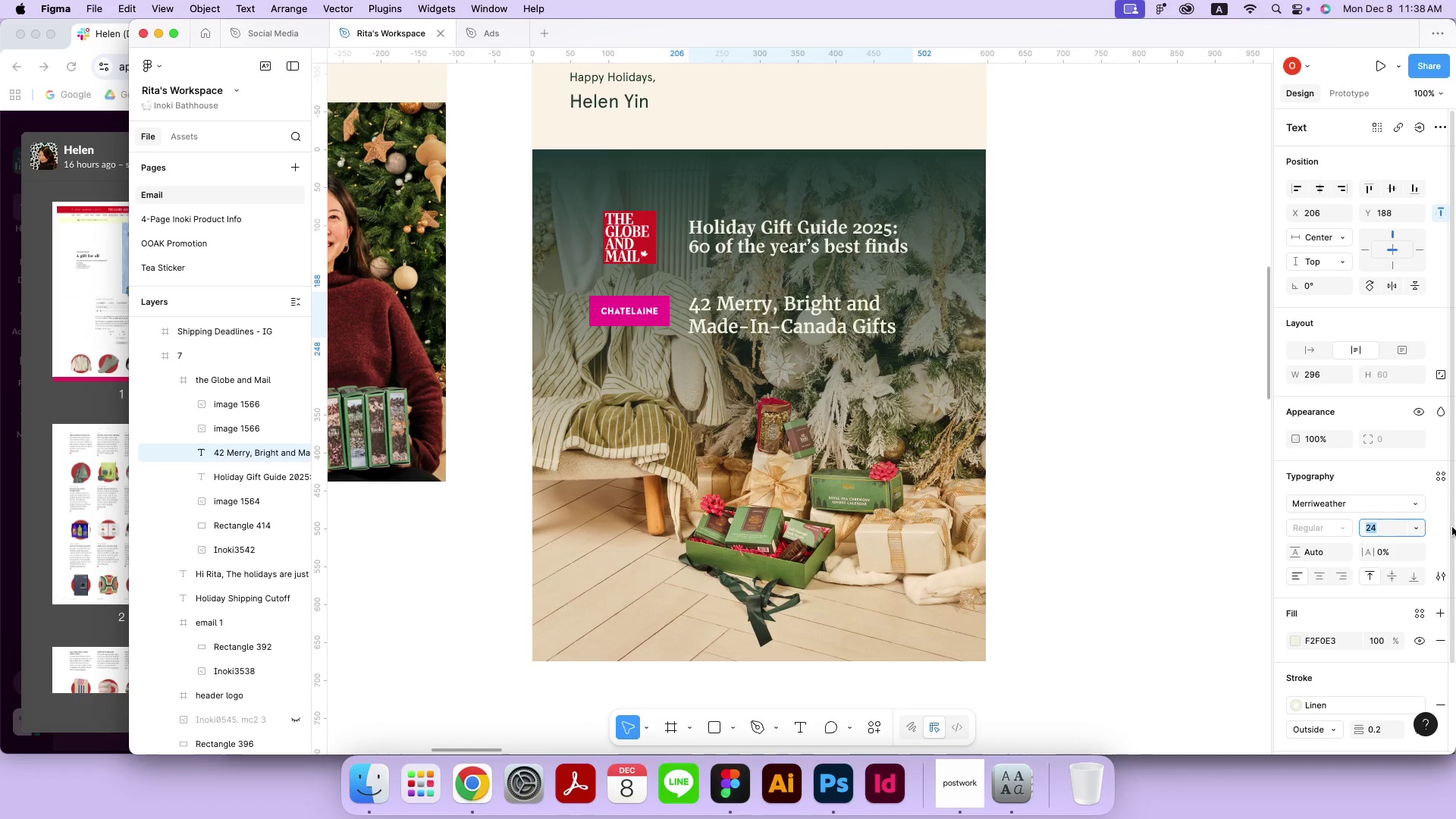 
key(ArrowUp)
 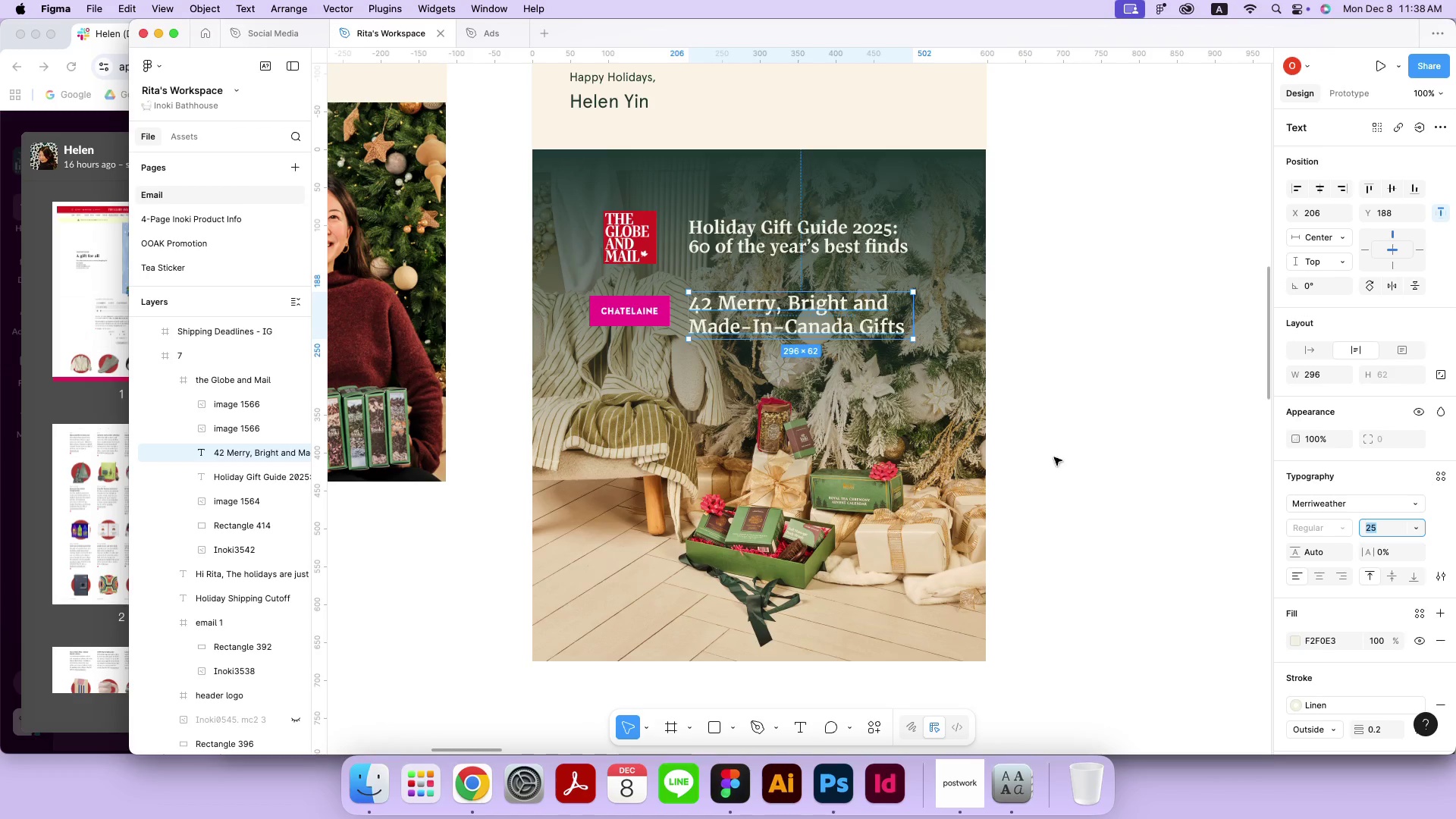 
left_click([1054, 457])
 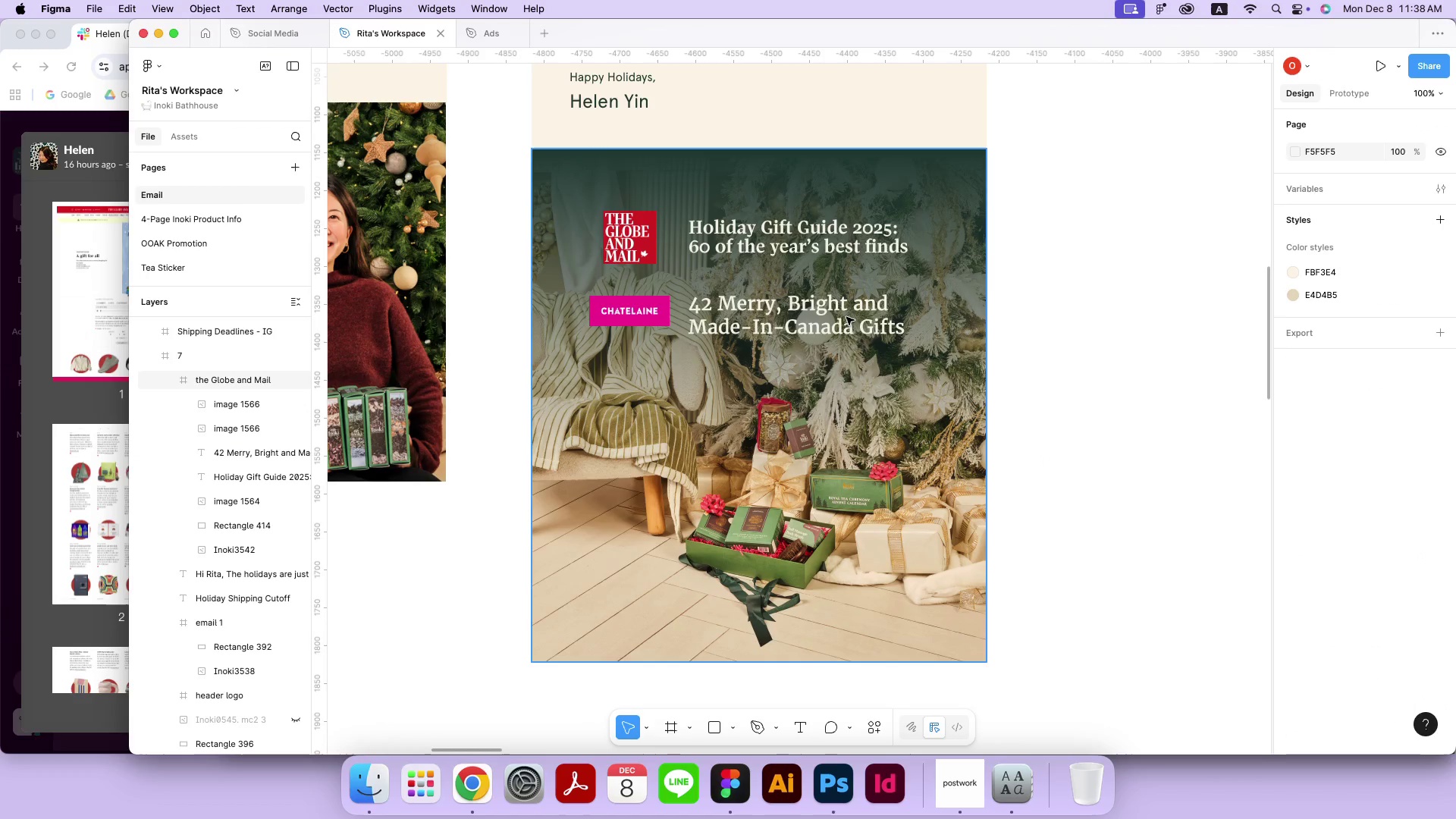 
double_click([845, 310])
 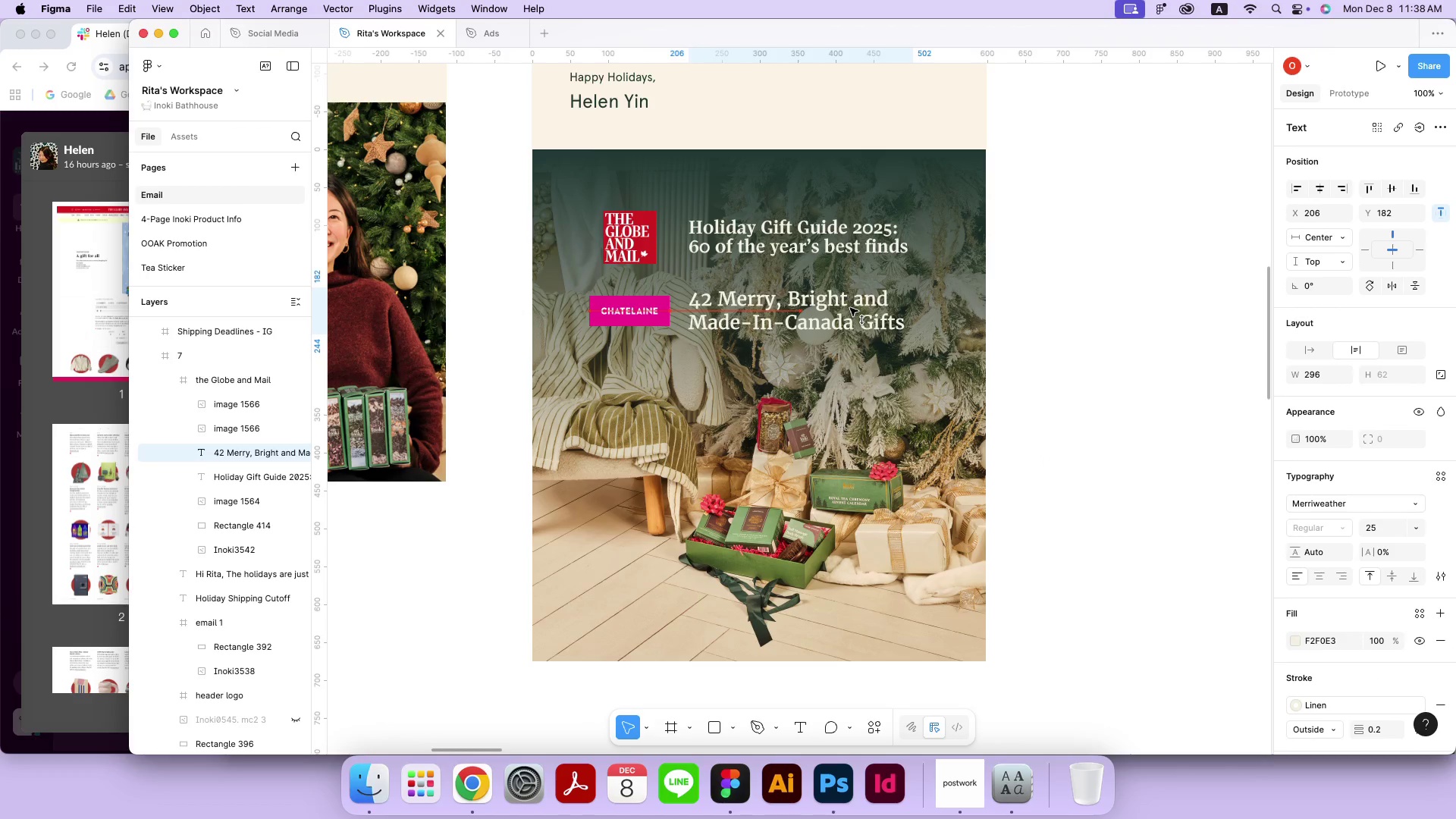 
left_click_drag(start_coordinate=[850, 313], to_coordinate=[850, 308])
 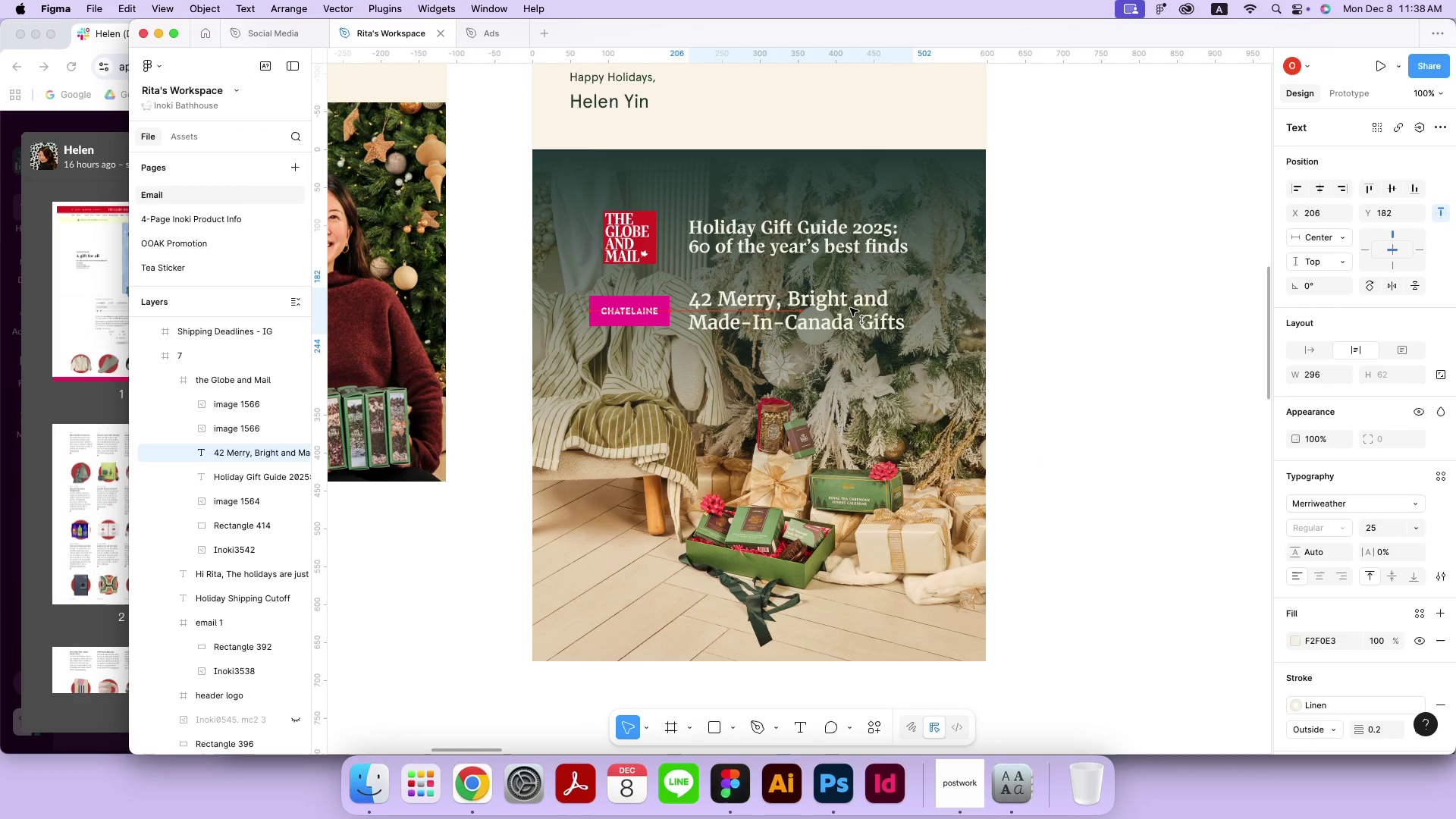 
hold_key(key=ShiftRight, duration=0.66)
 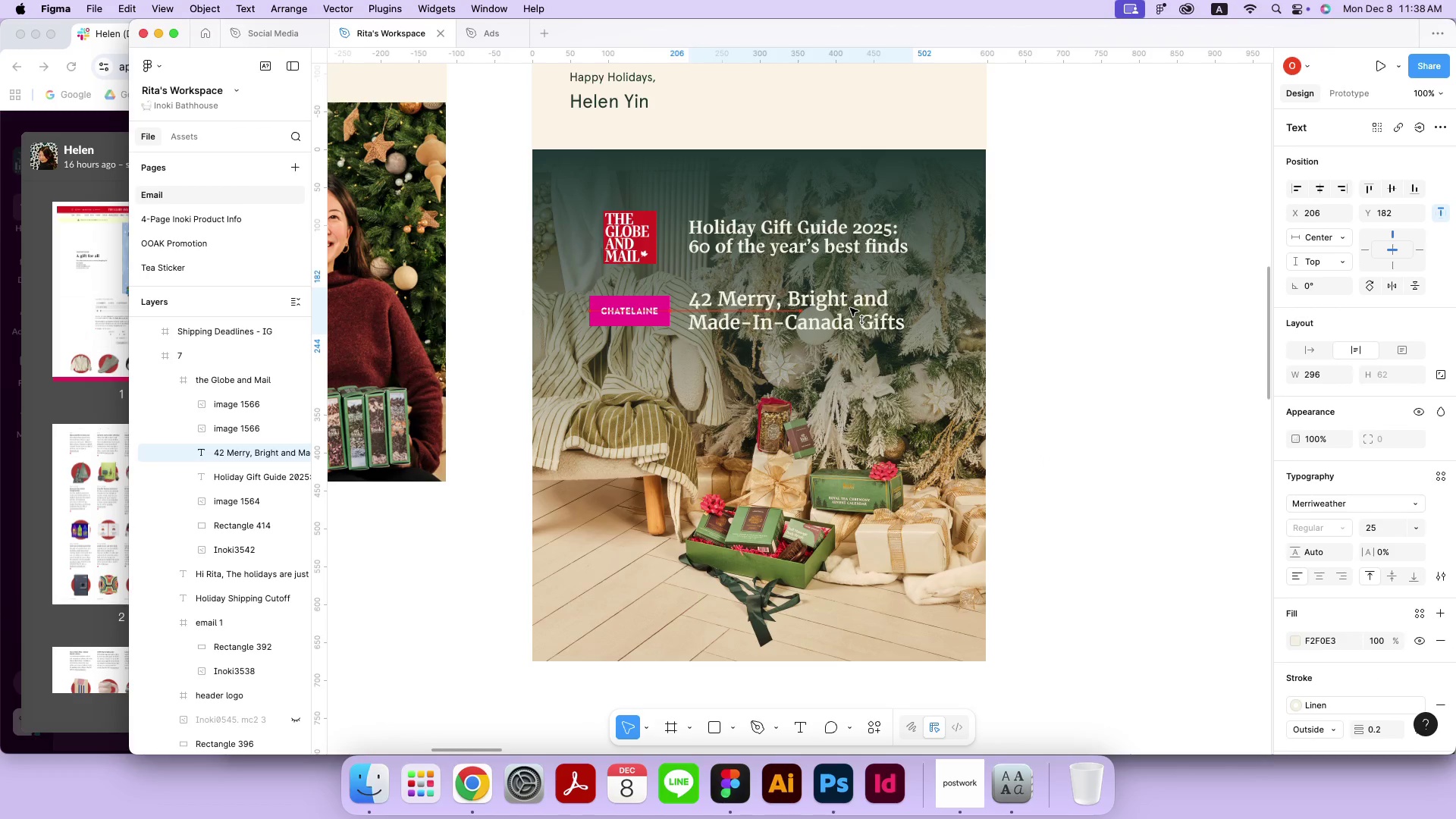 
left_click([1021, 347])
 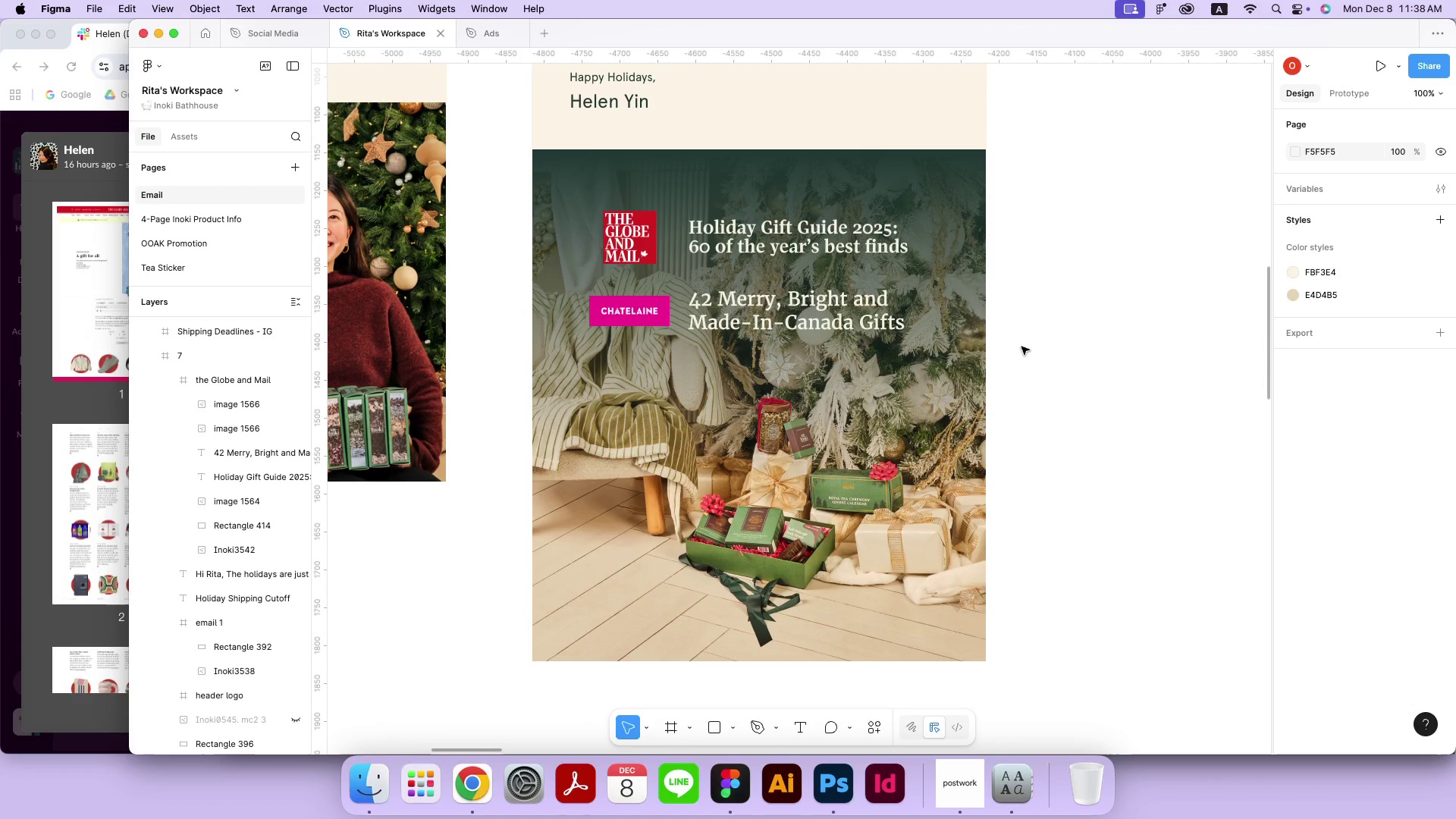 
double_click([855, 305])
 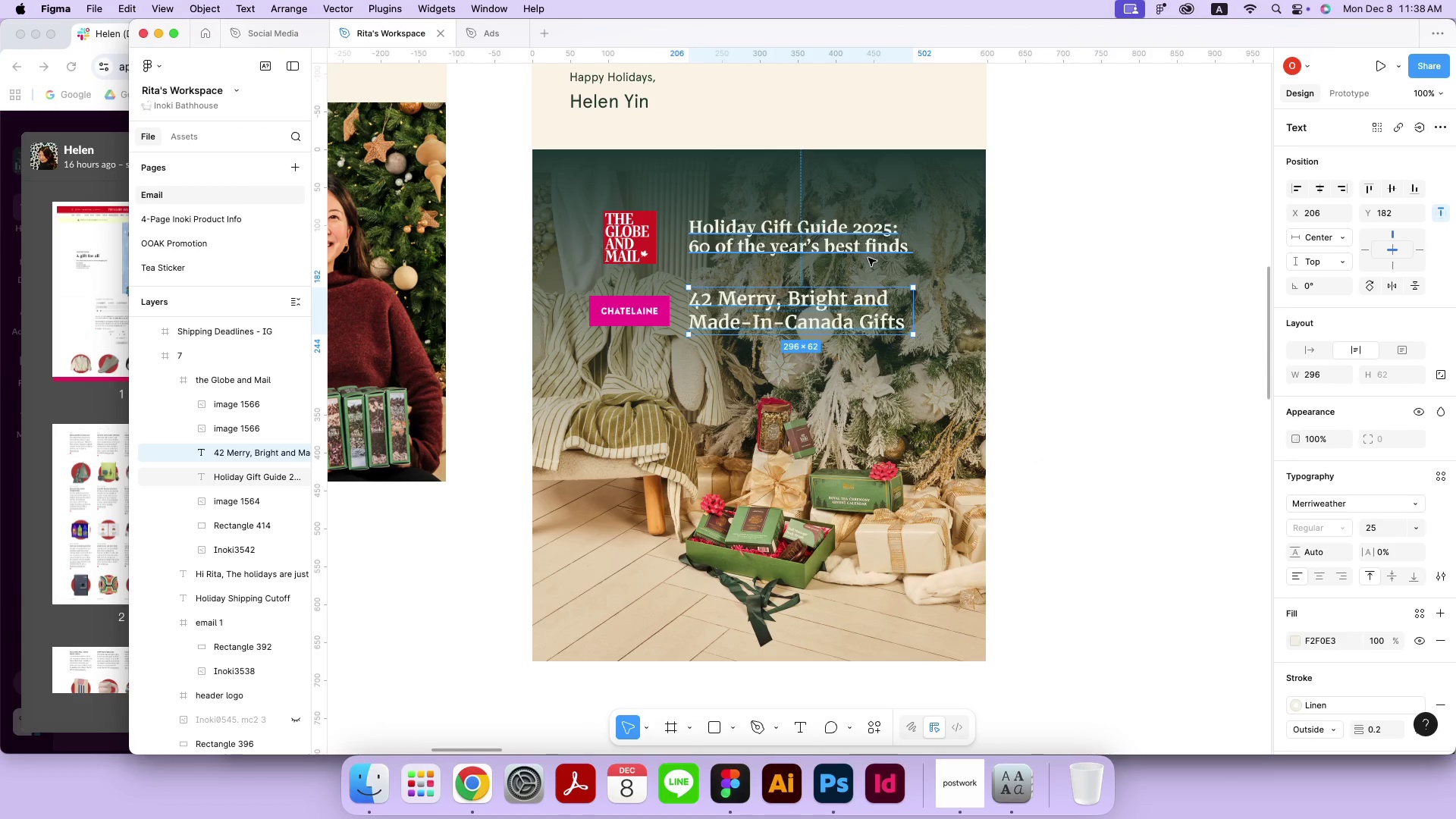 
hold_key(key=ShiftRight, duration=0.99)
left_click([868, 258])
 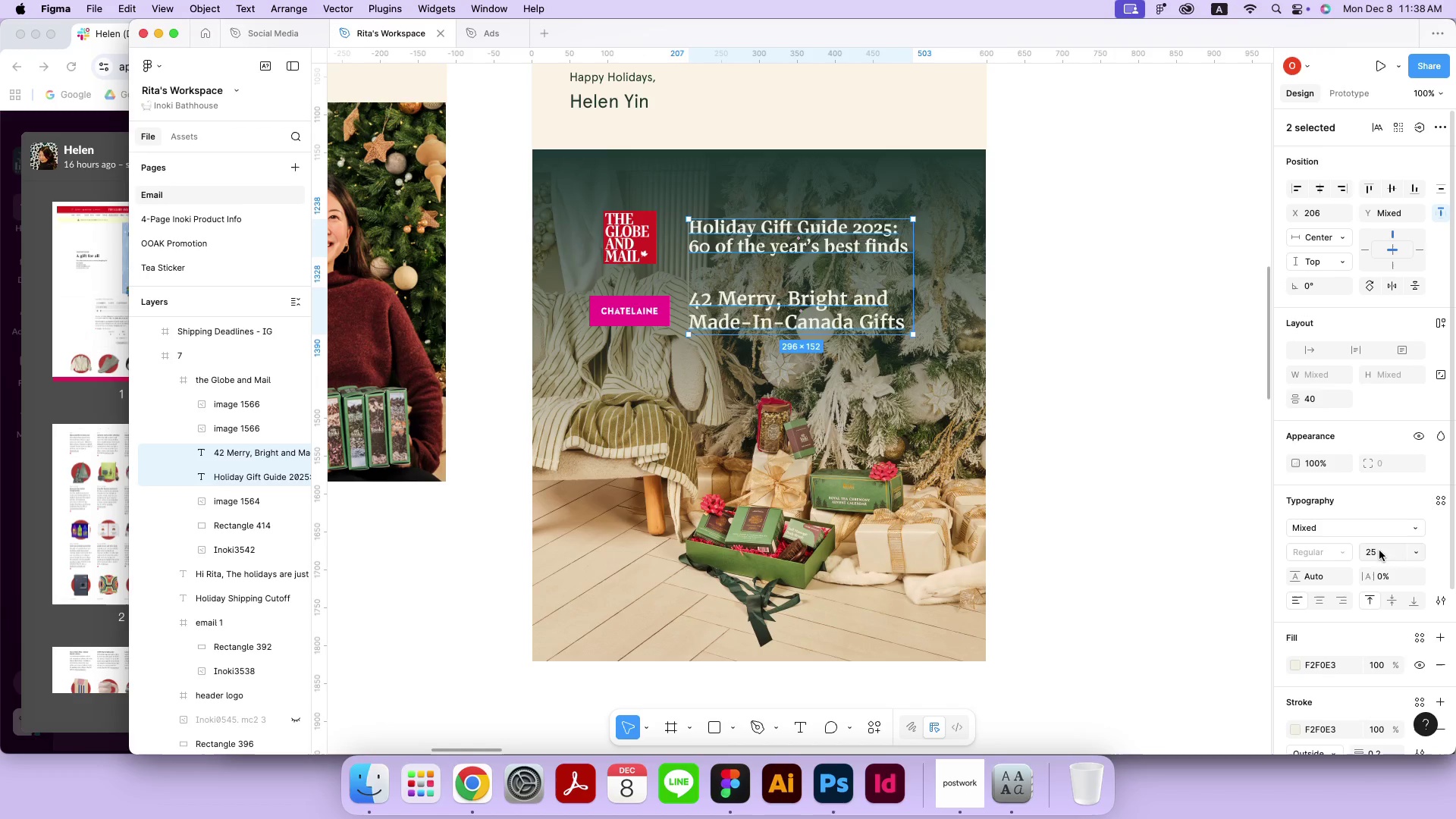 
left_click([1373, 526])
 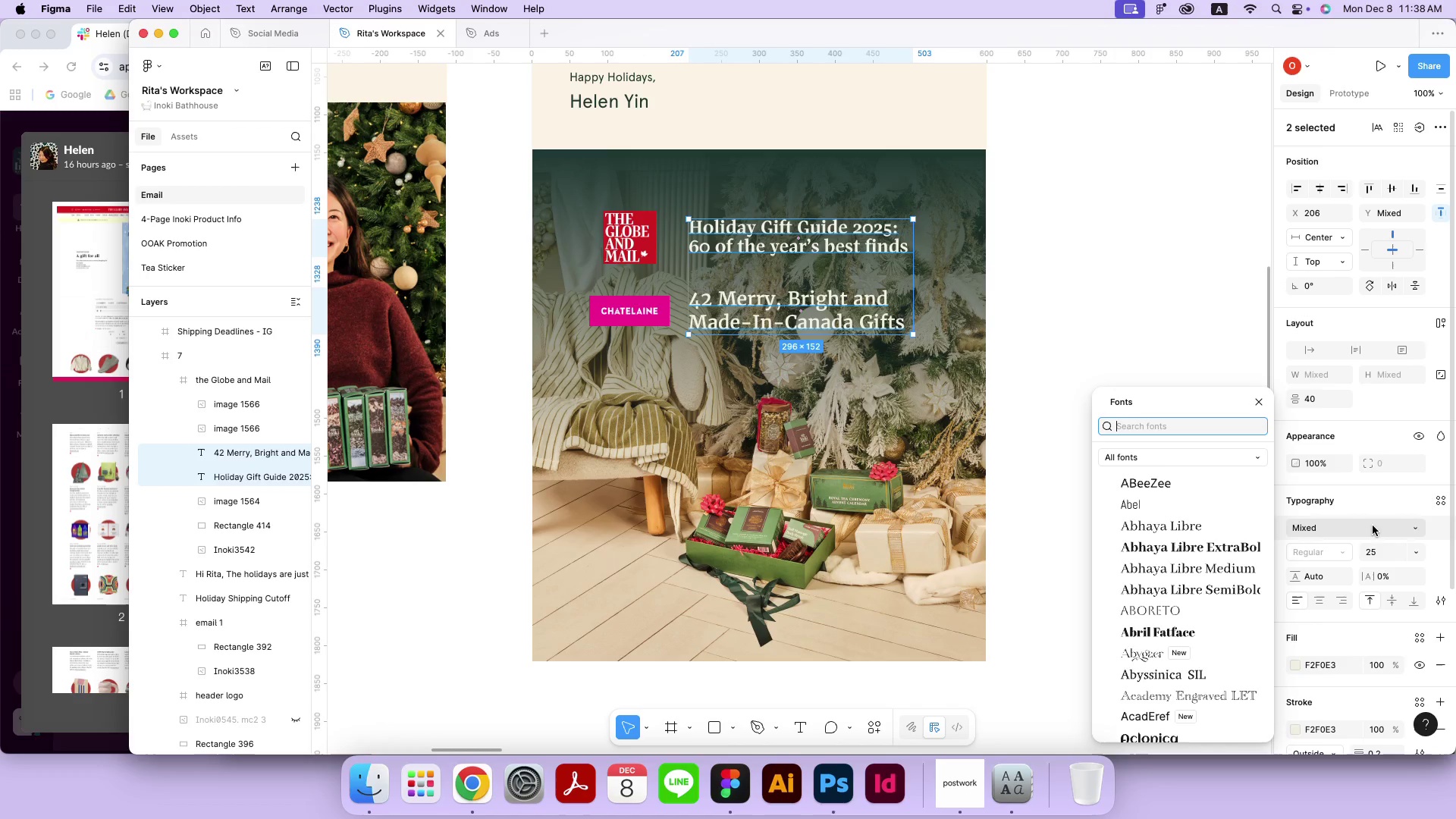 
type(averta)
 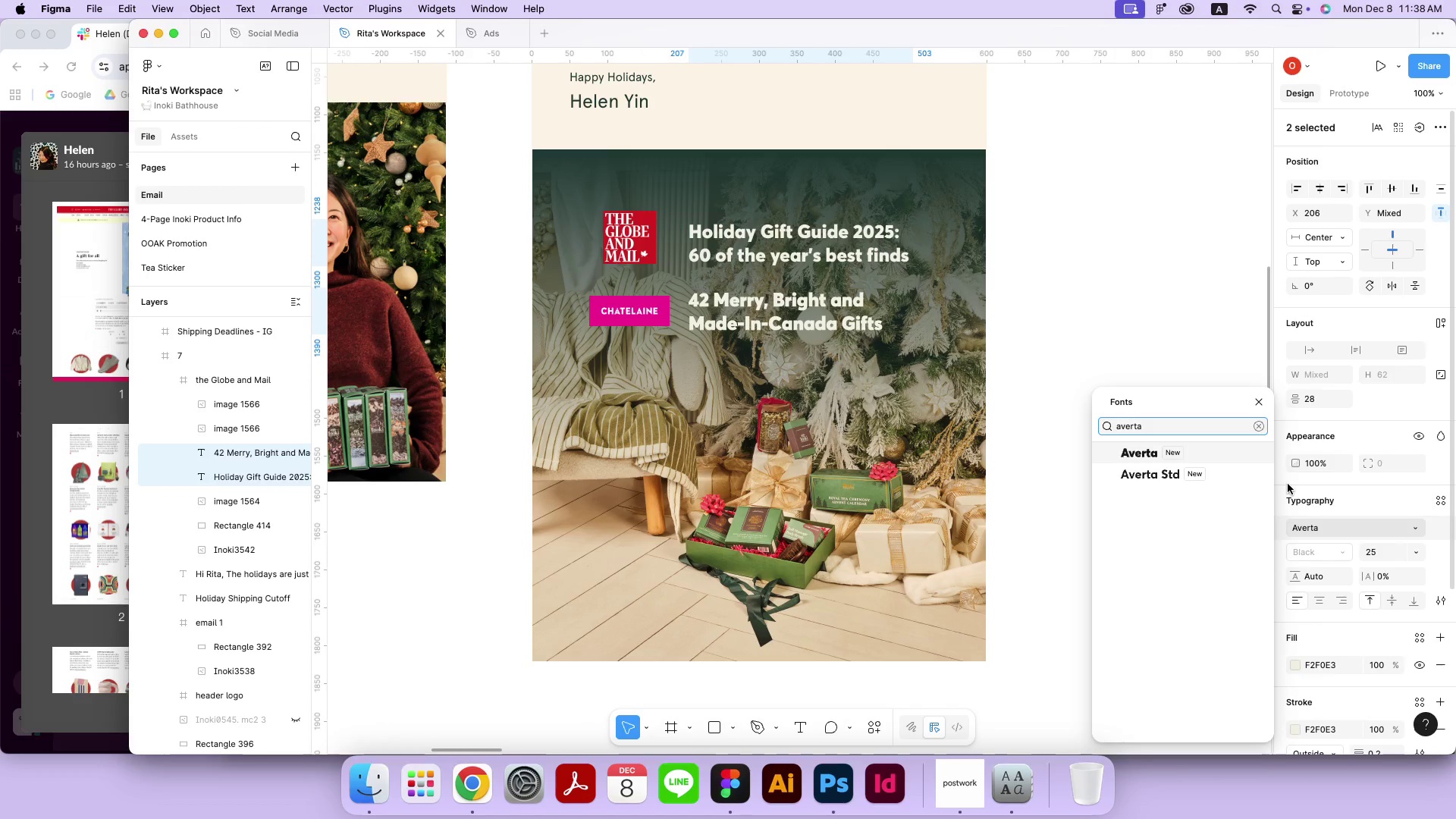 
left_click([1197, 478])
 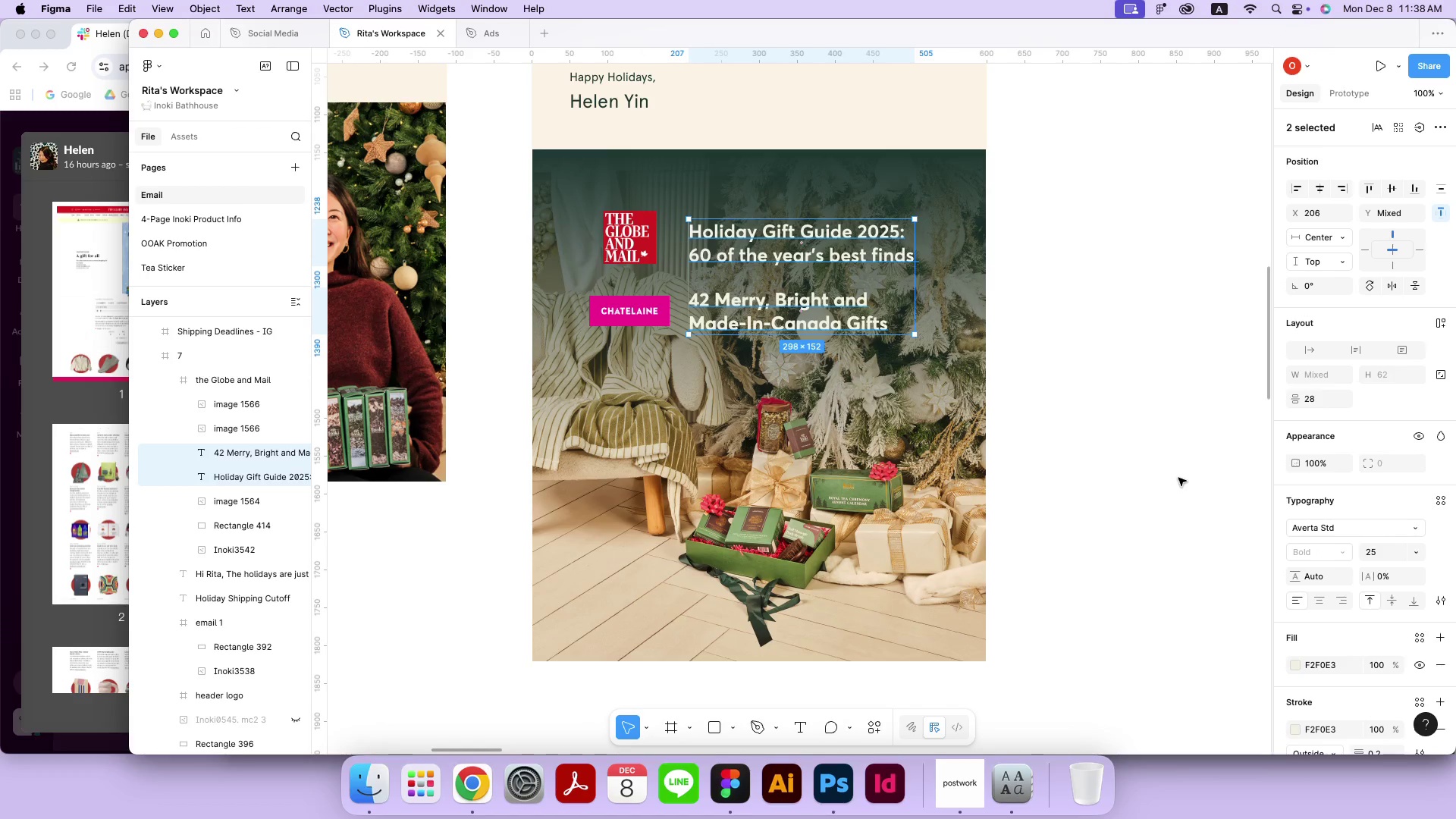 
double_click([1181, 469])
 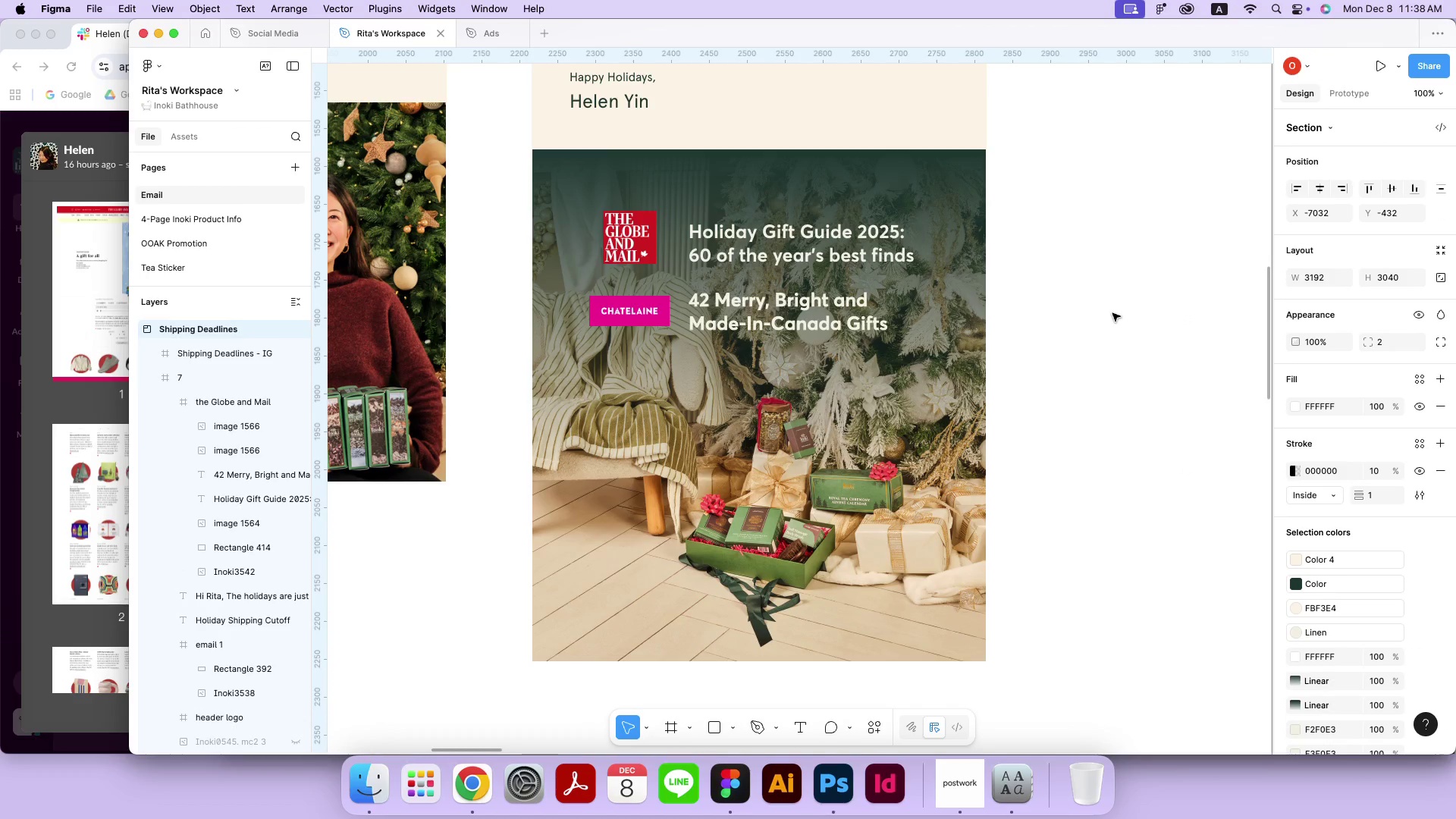 
double_click([836, 315])
 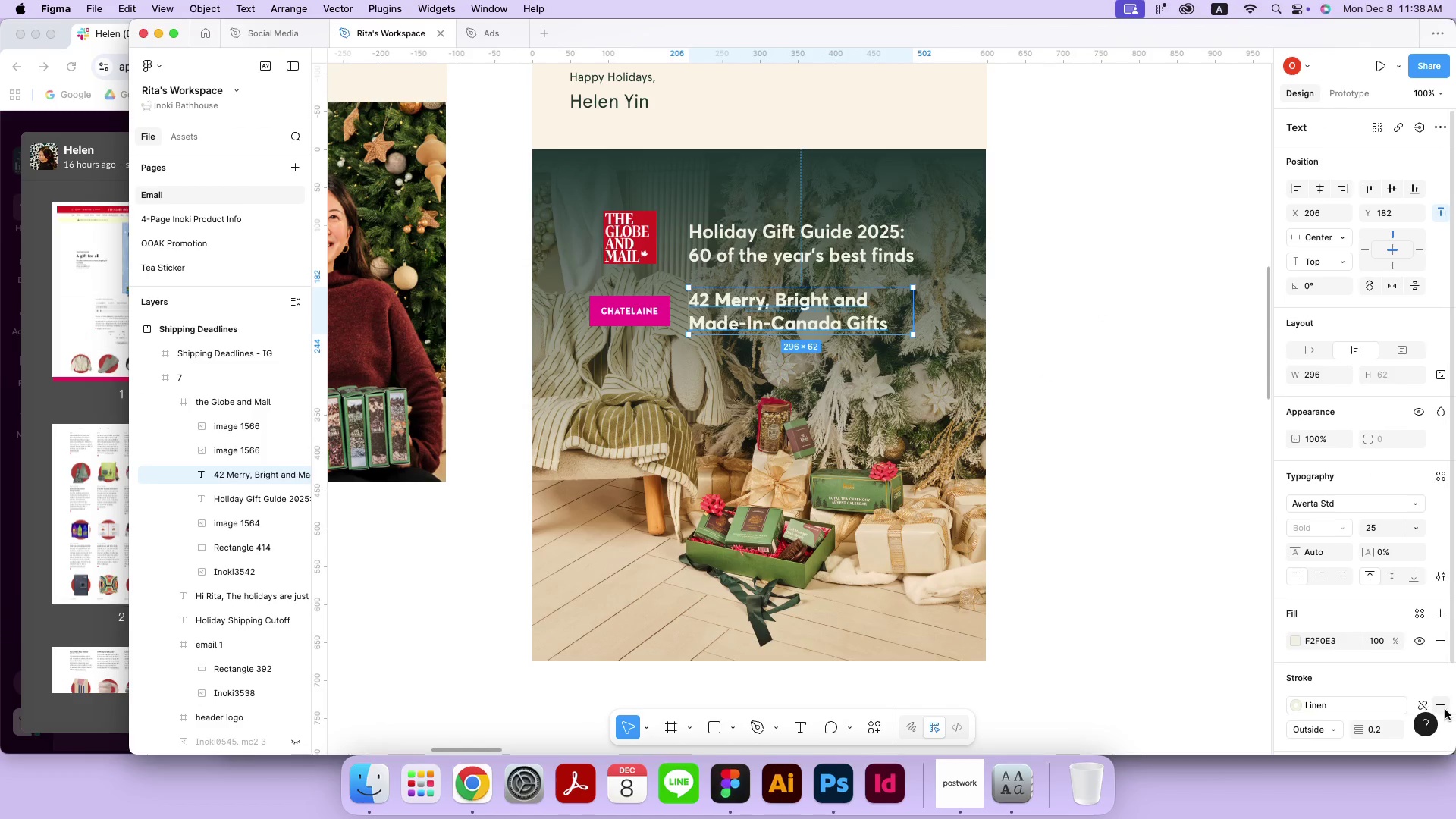 
left_click([1447, 708])
 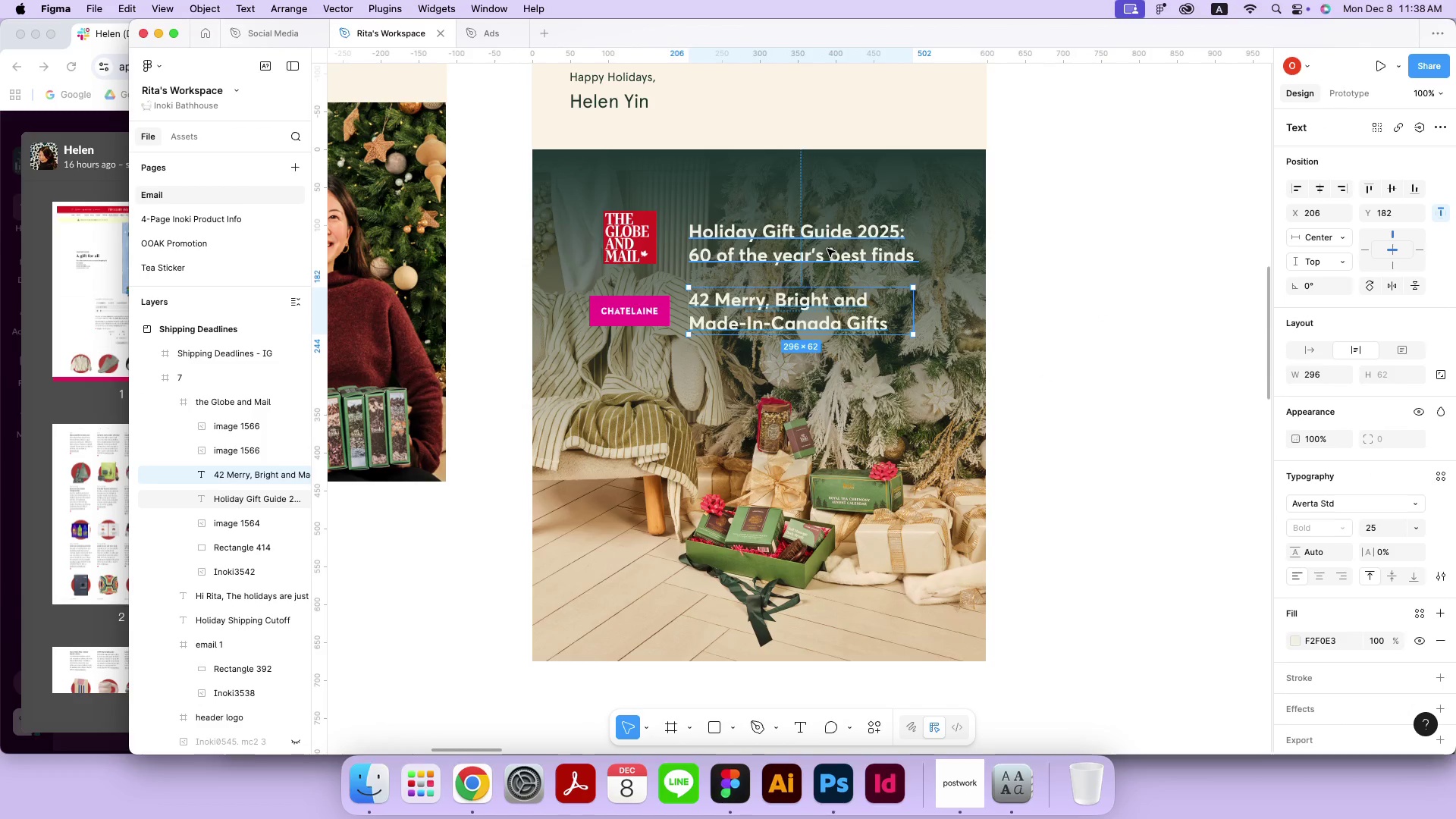 
left_click([827, 249])
 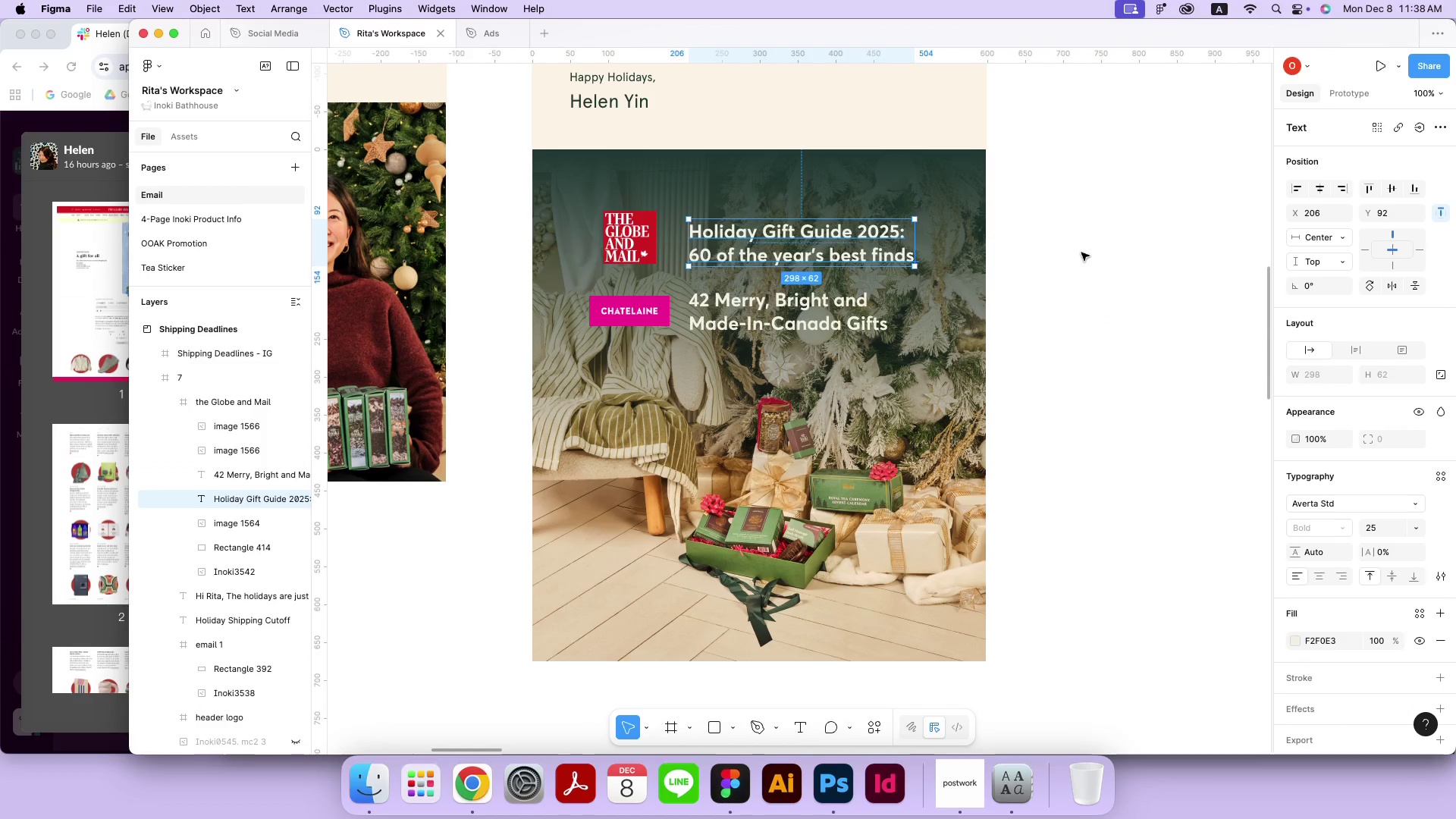 
left_click([1081, 253])
 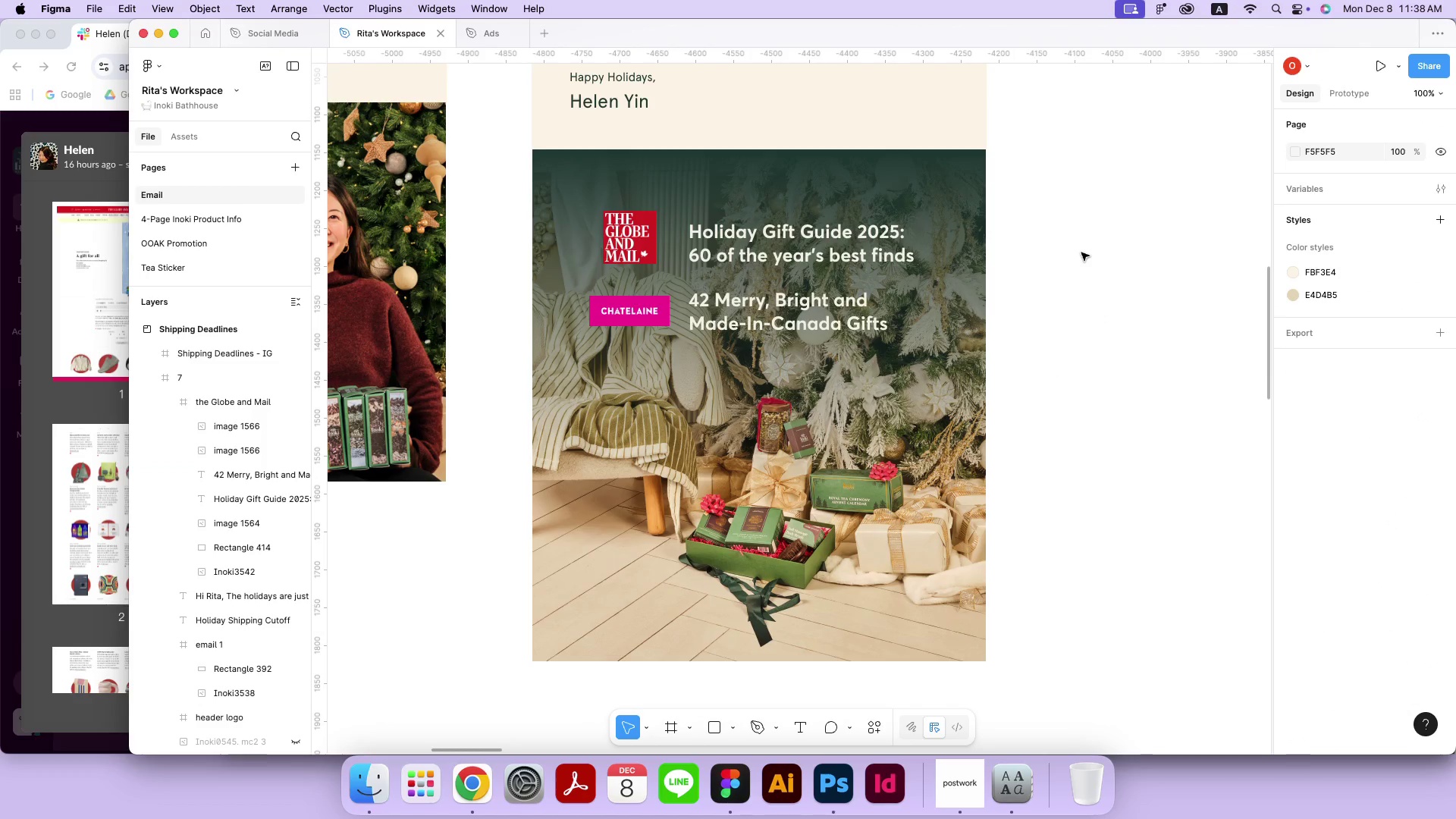 
wait(7.32)
 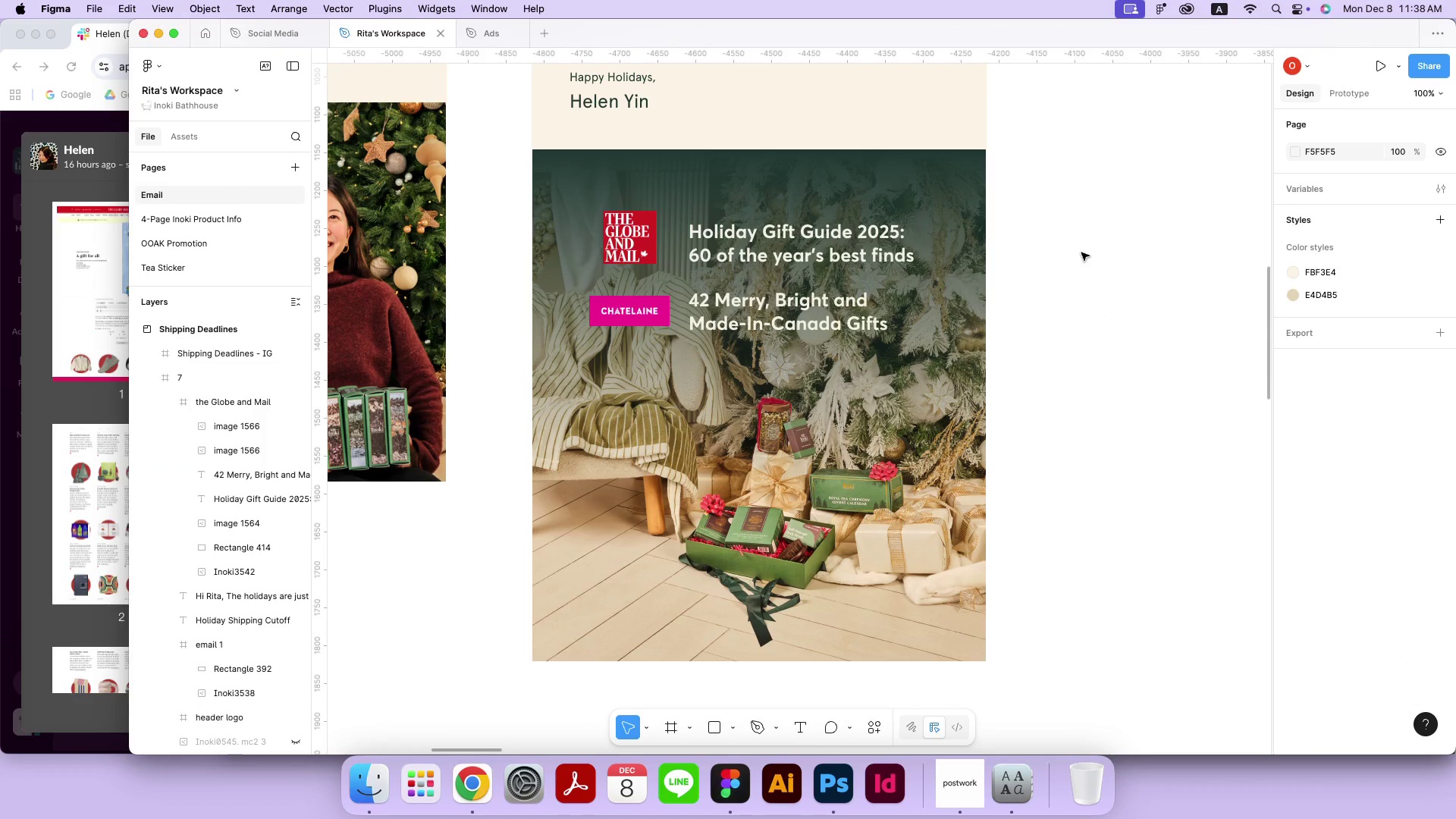 
double_click([853, 303])
 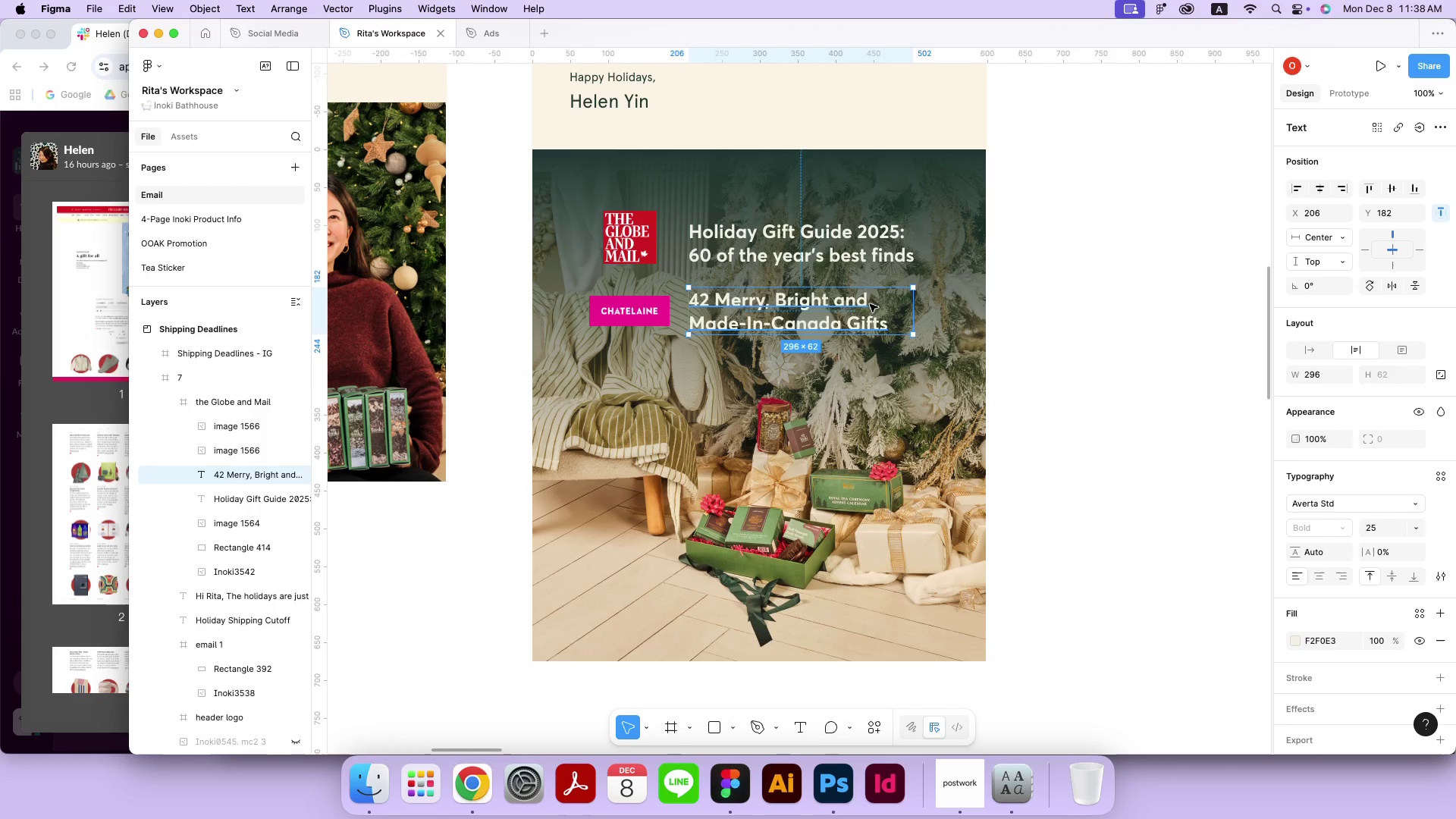 
hold_key(key=ShiftRight, duration=0.36)
left_click([664, 314])
 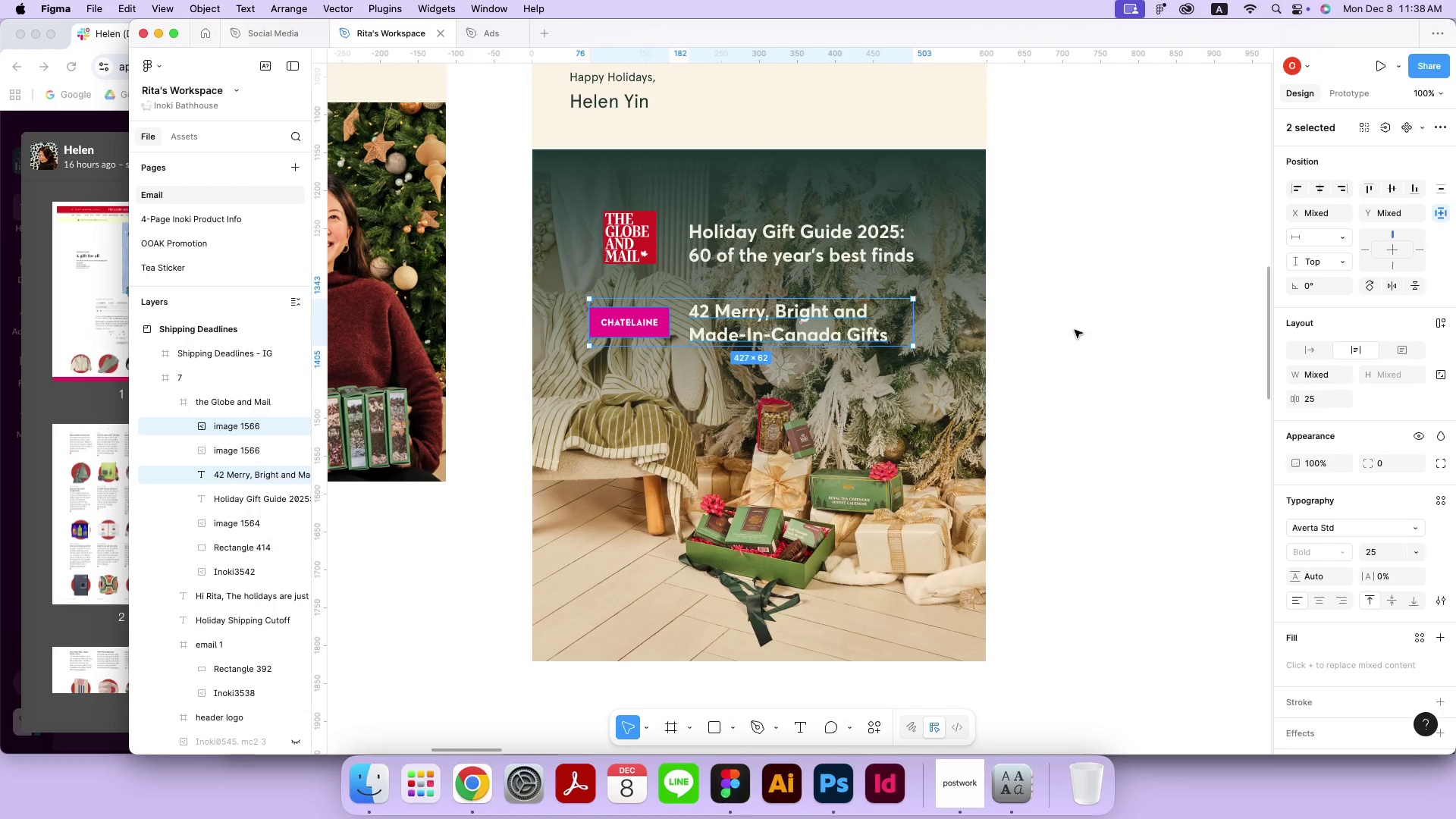 
left_click_drag(start_coordinate=[640, 312], to_coordinate=[640, 322])
 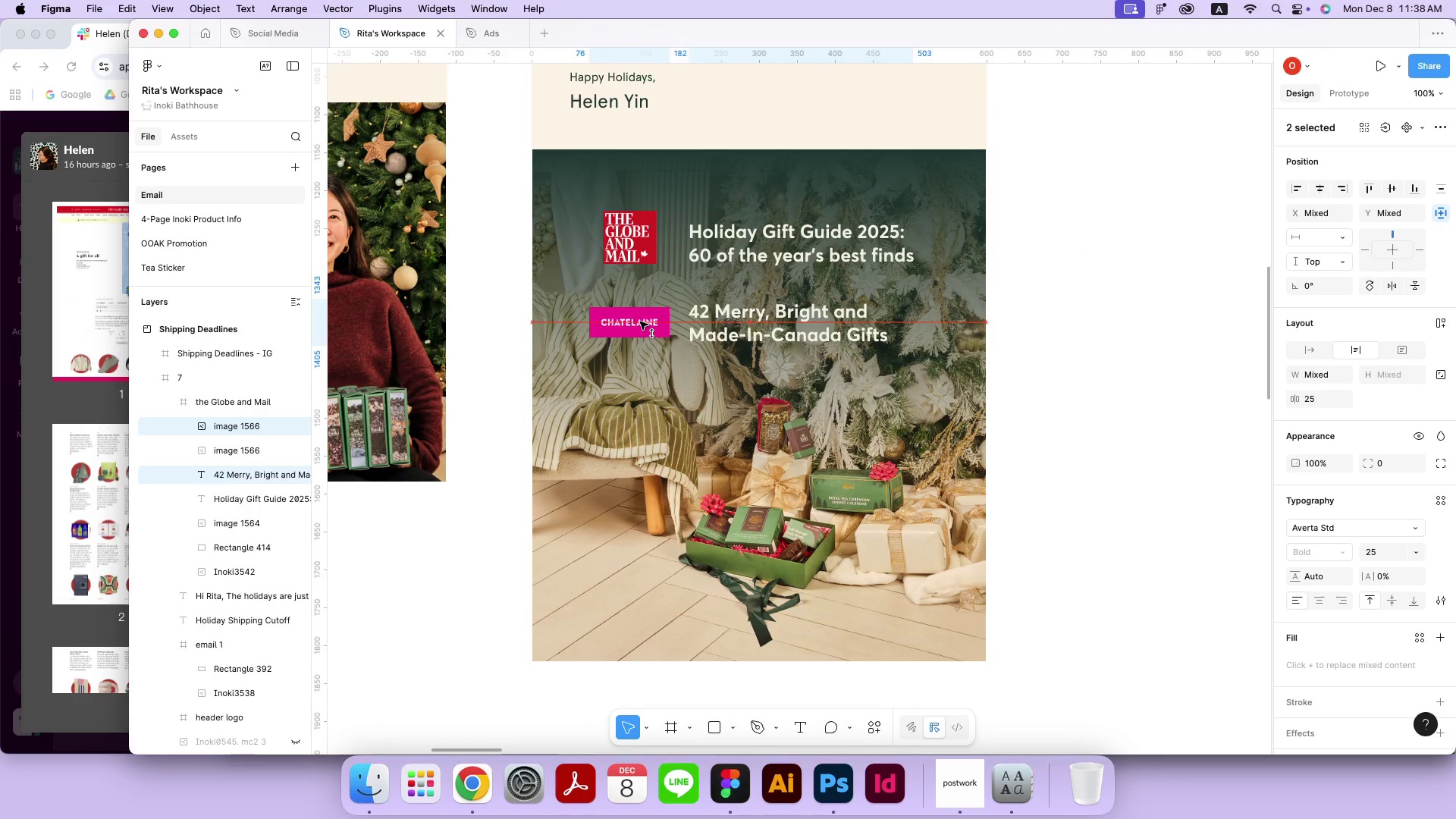 
hold_key(key=ShiftRight, duration=0.98)
 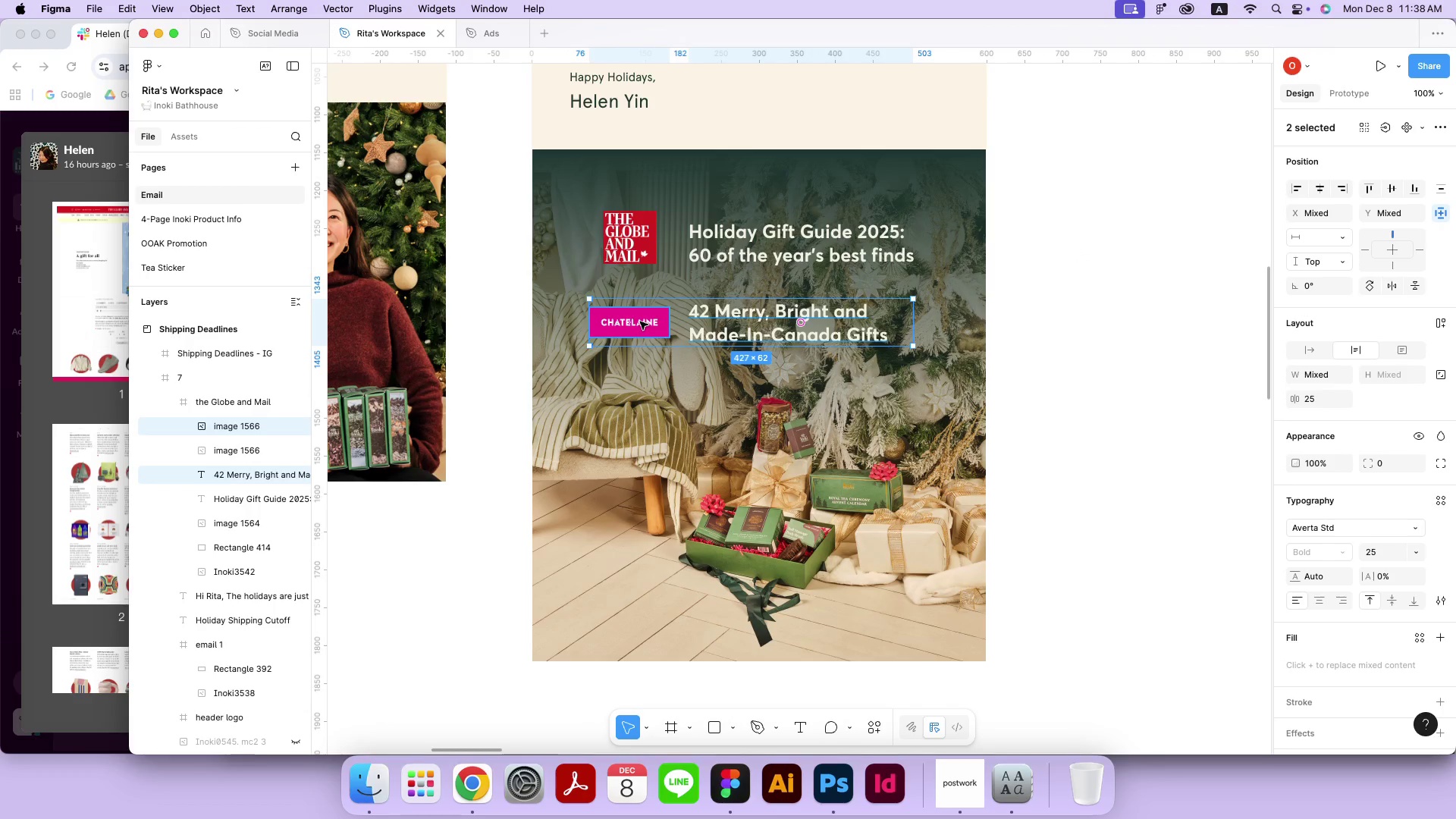 
double_click([846, 572])
 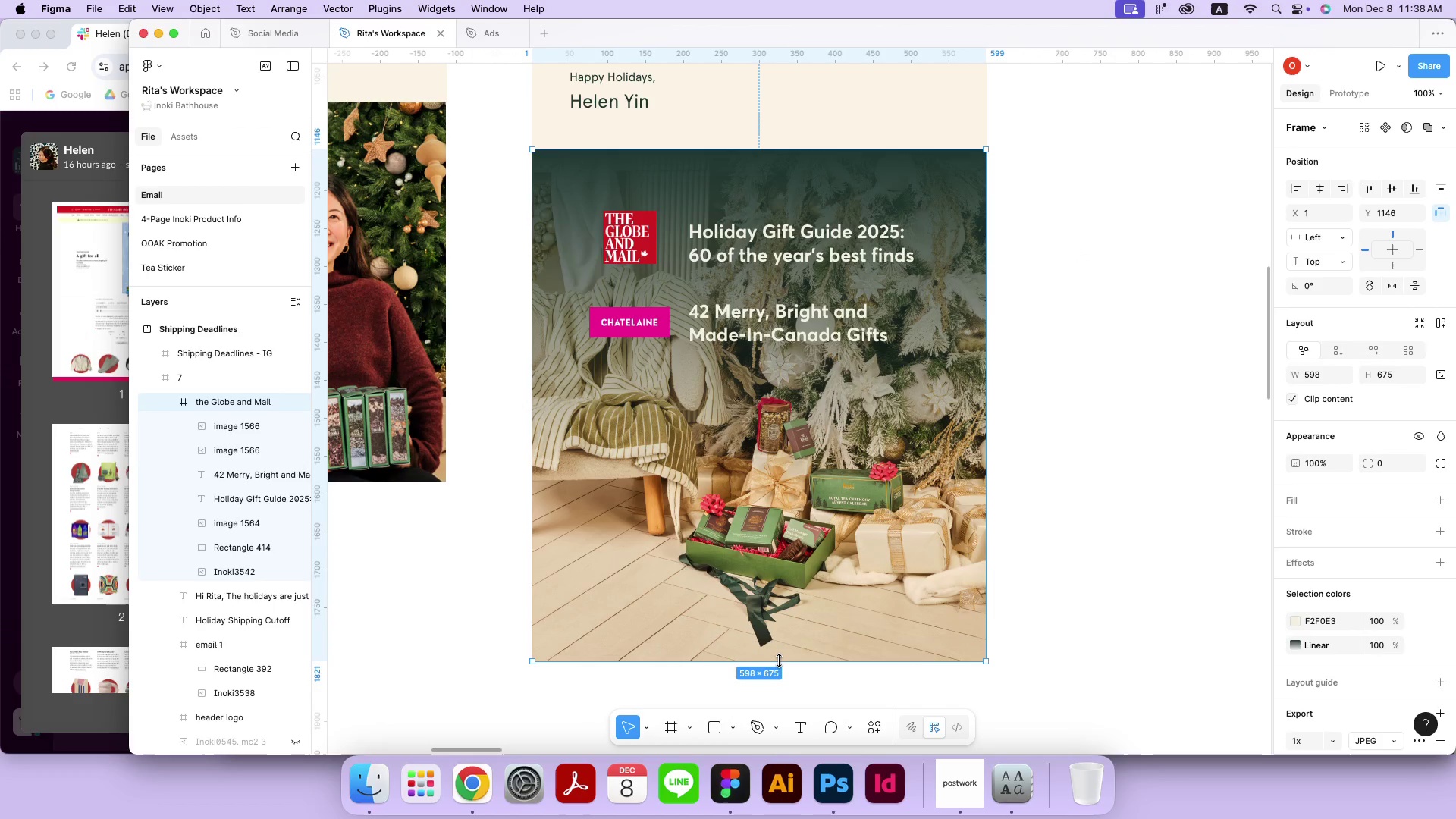 
left_click_drag(start_coordinate=[778, 664], to_coordinate=[786, 510])
 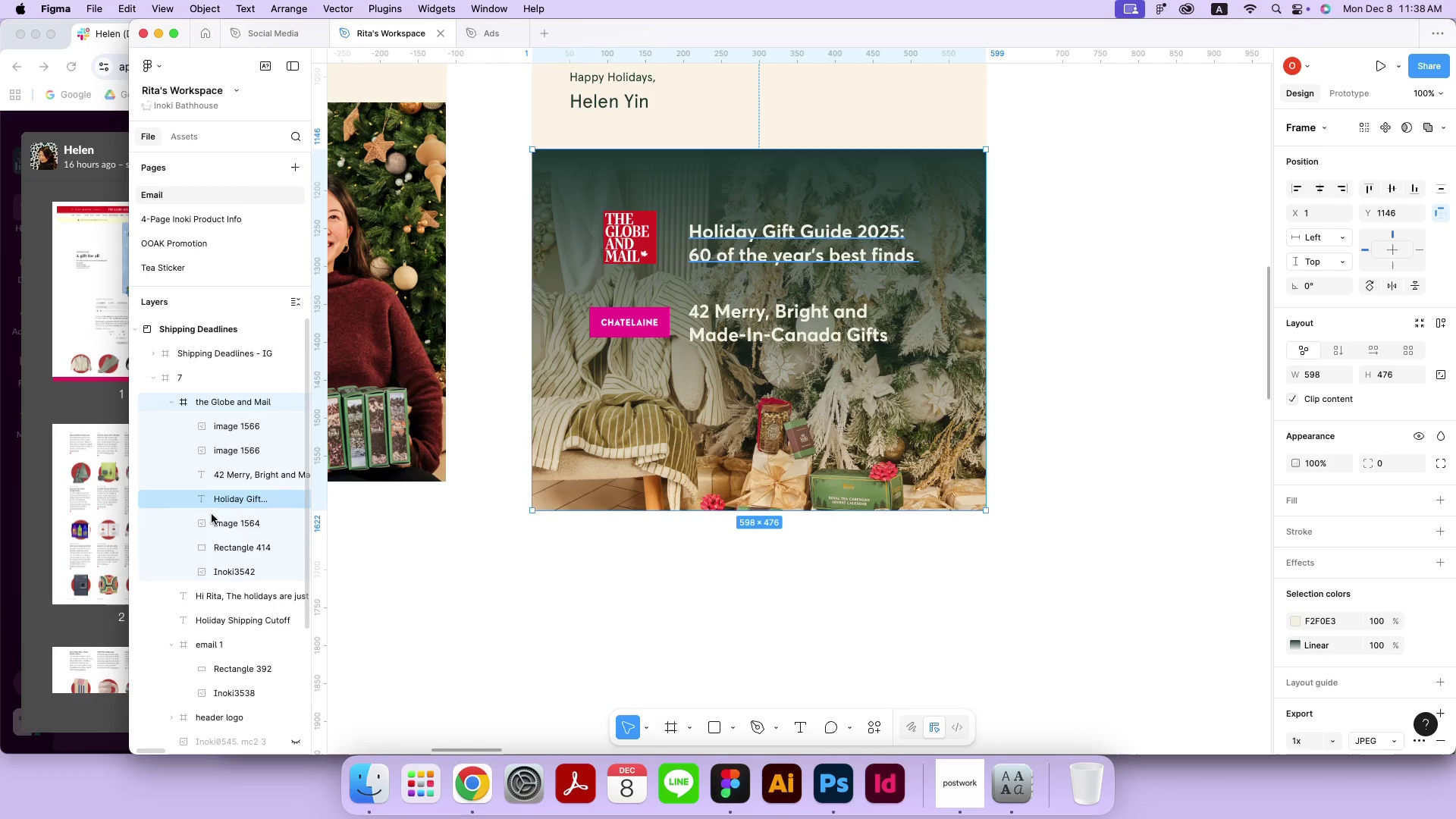 
left_click([222, 577])
 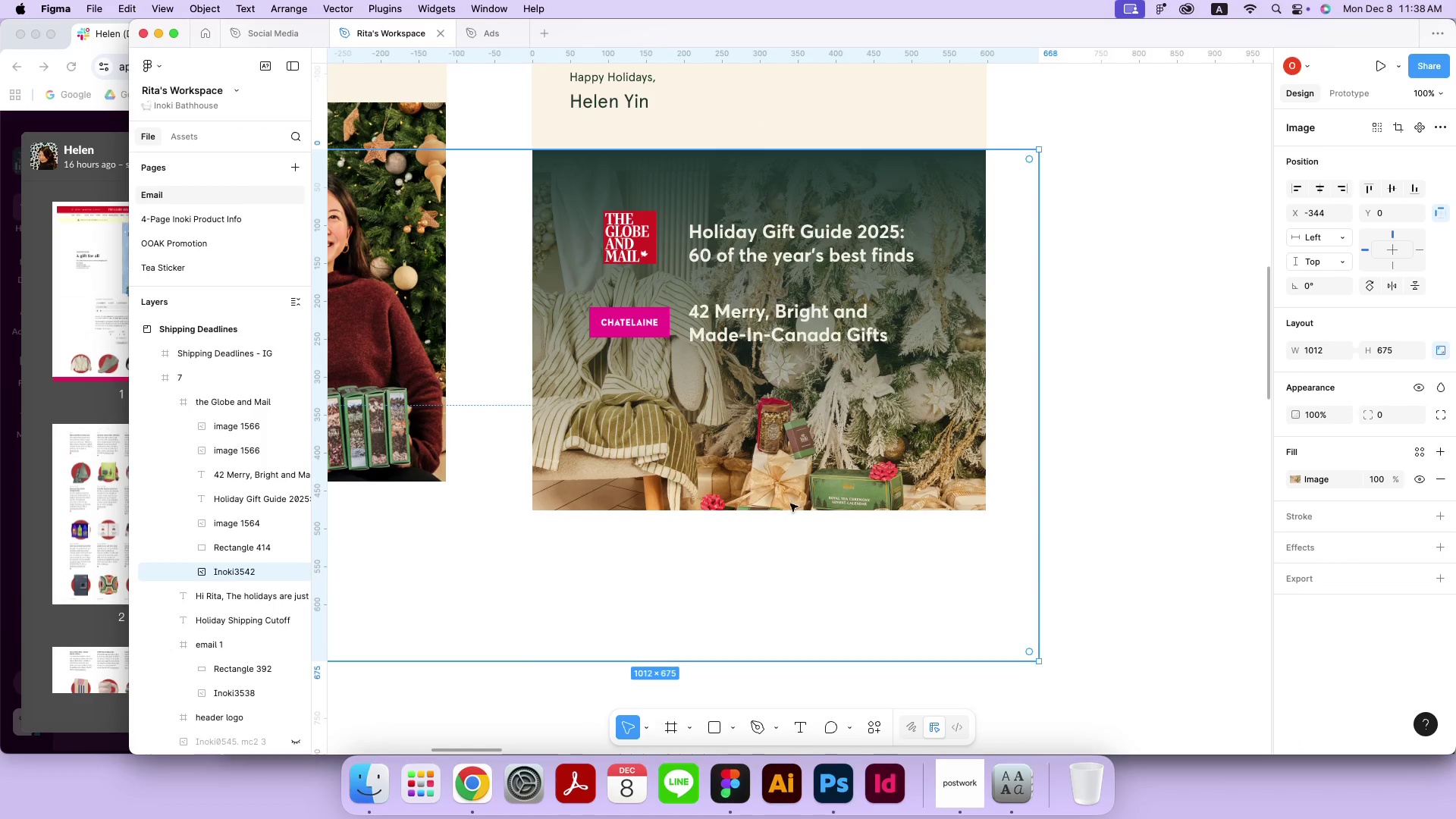 
left_click_drag(start_coordinate=[587, 661], to_coordinate=[625, 574])
 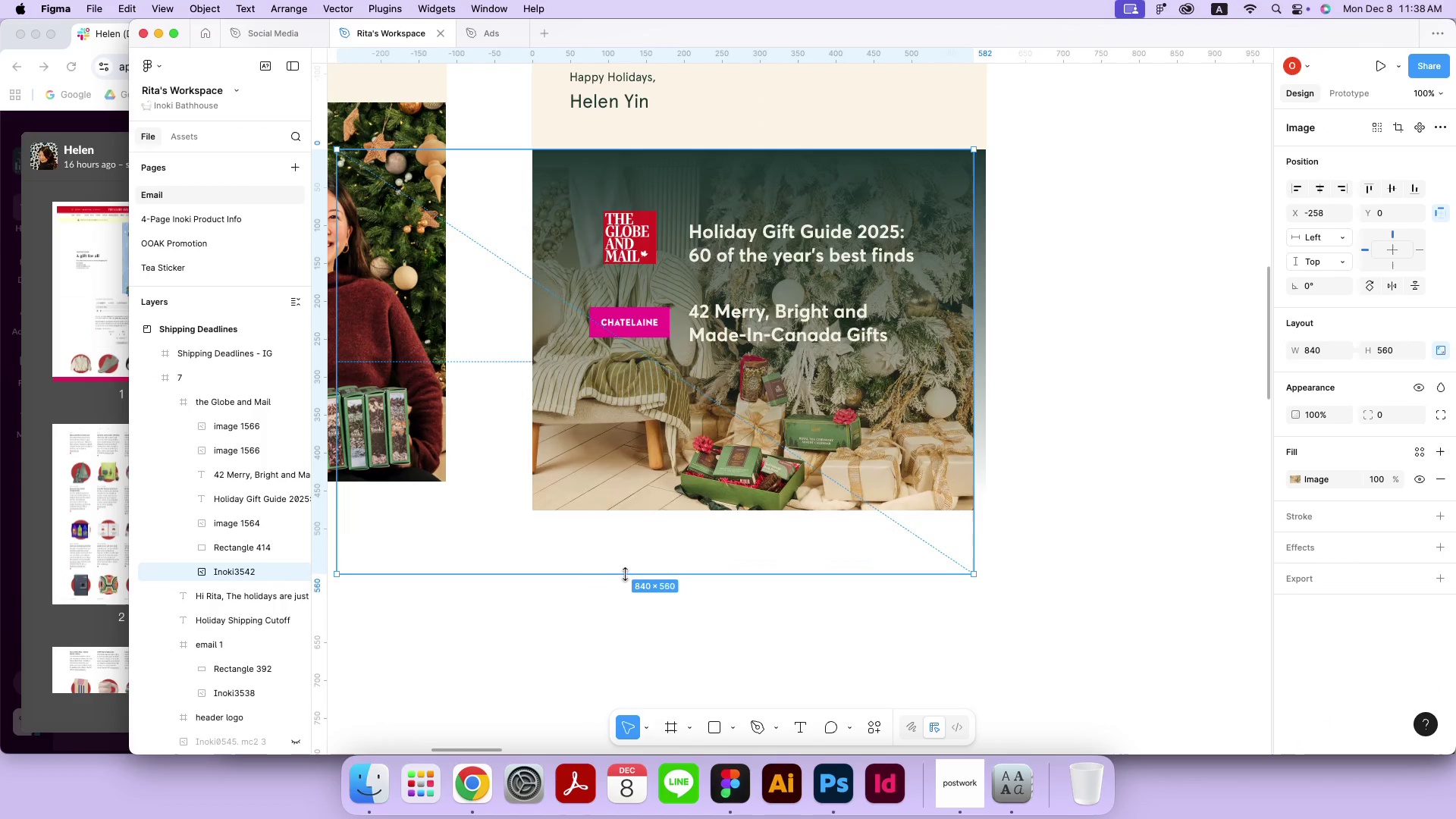 
hold_key(key=ShiftRight, duration=1.33)
 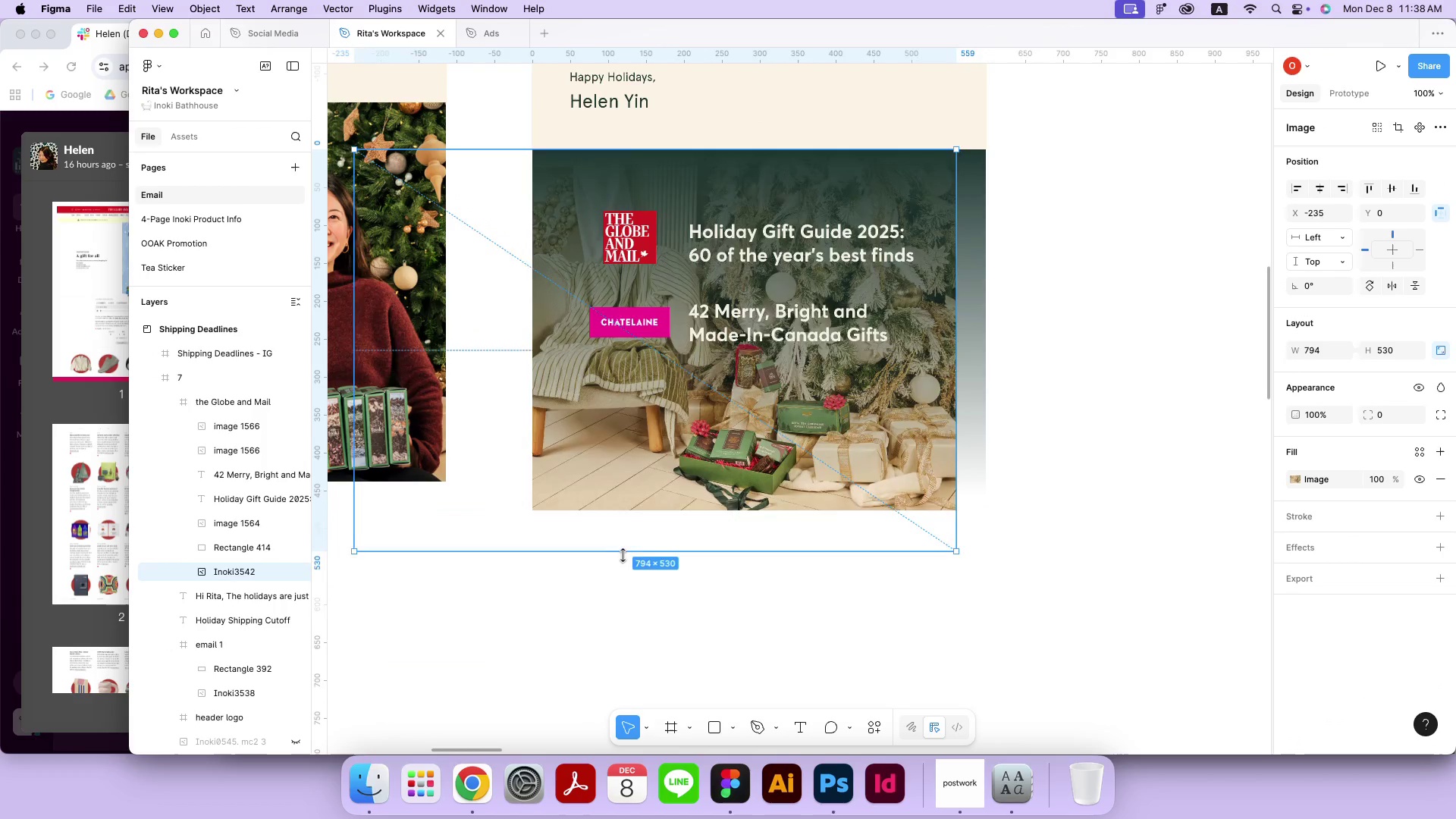 
left_click_drag(start_coordinate=[620, 548], to_coordinate=[633, 547])
 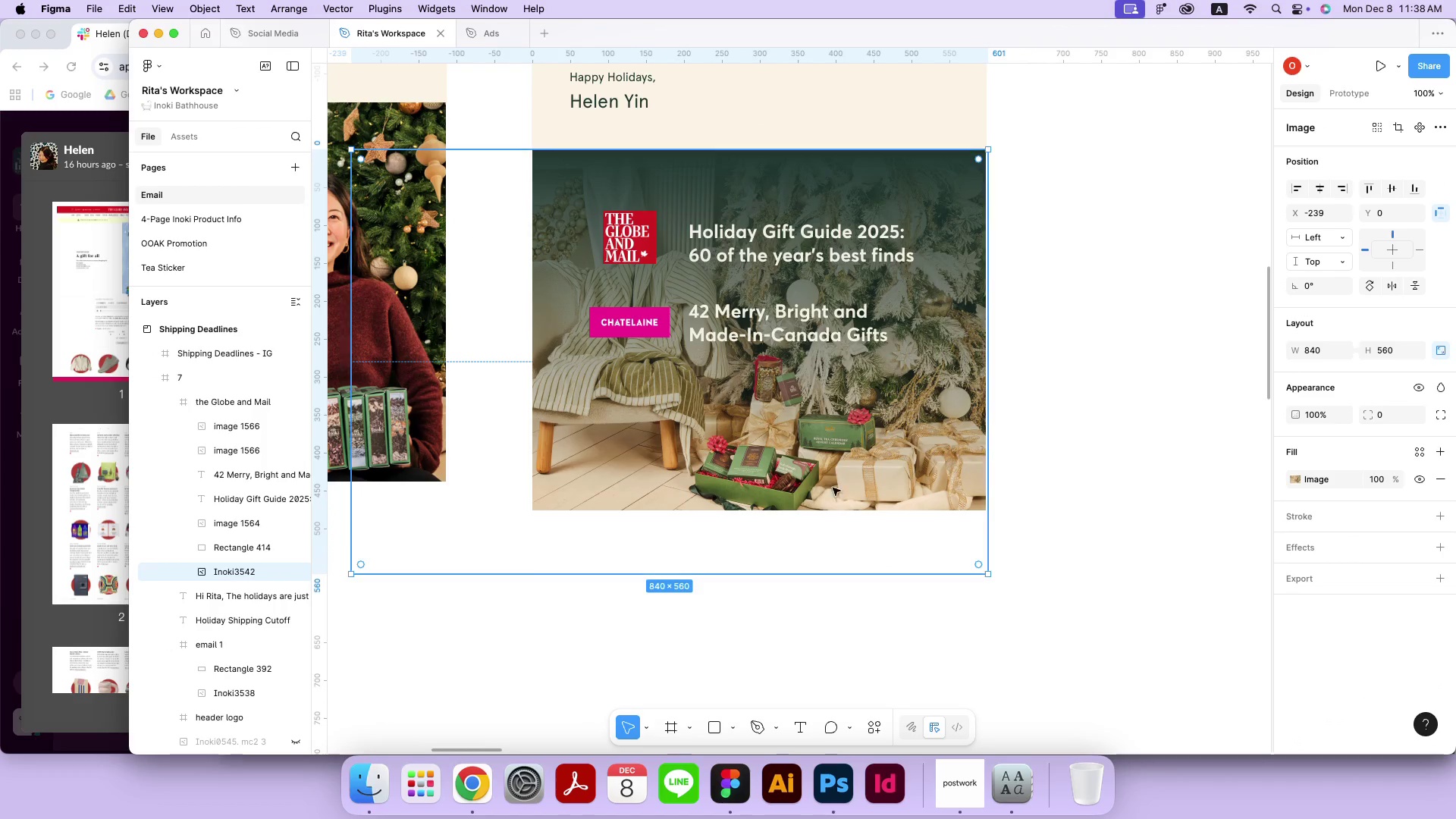 
left_click([1096, 444])
 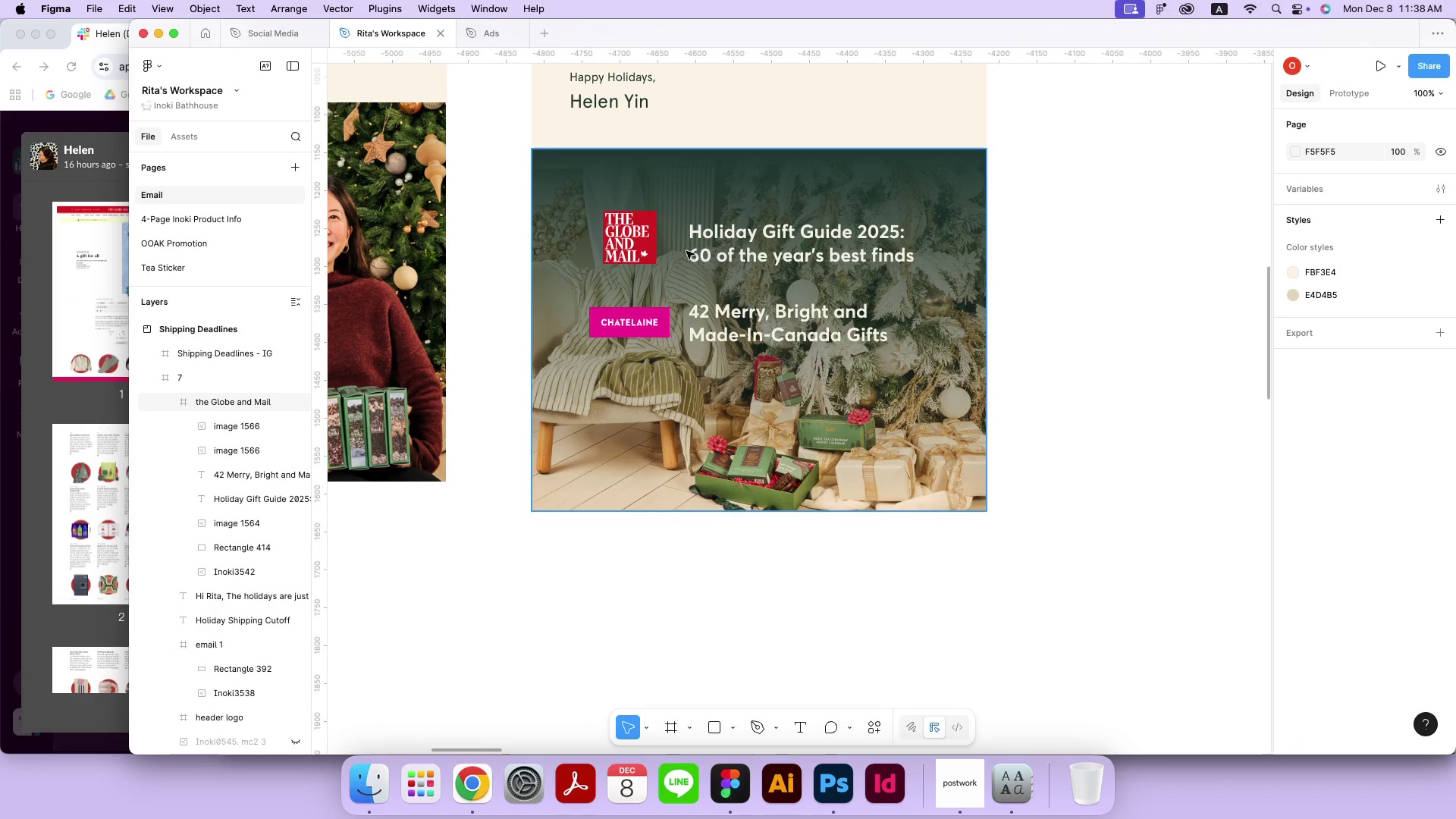 
double_click([635, 237])
 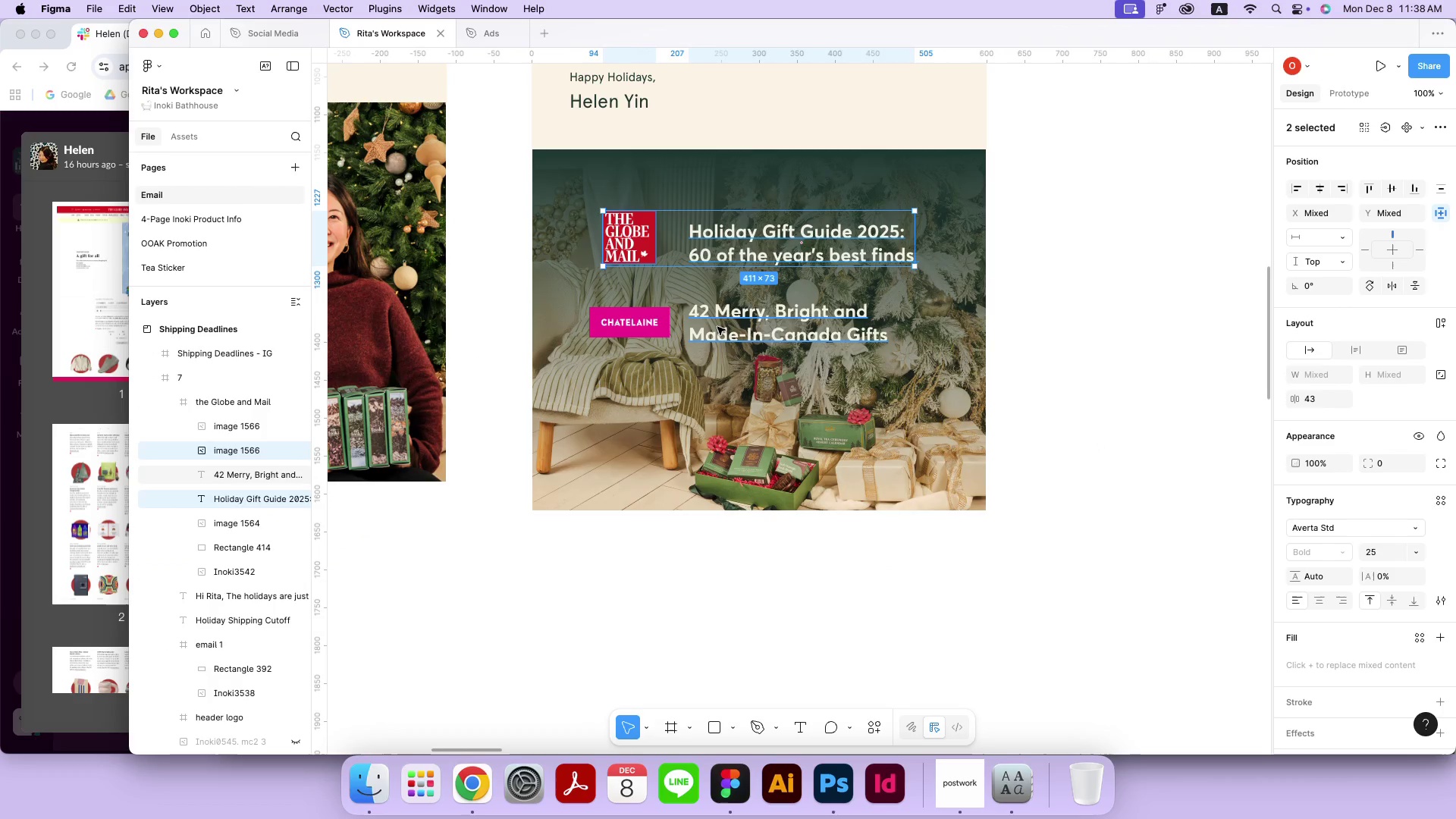 
hold_key(key=ShiftRight, duration=1.15)
double_click([717, 327])
 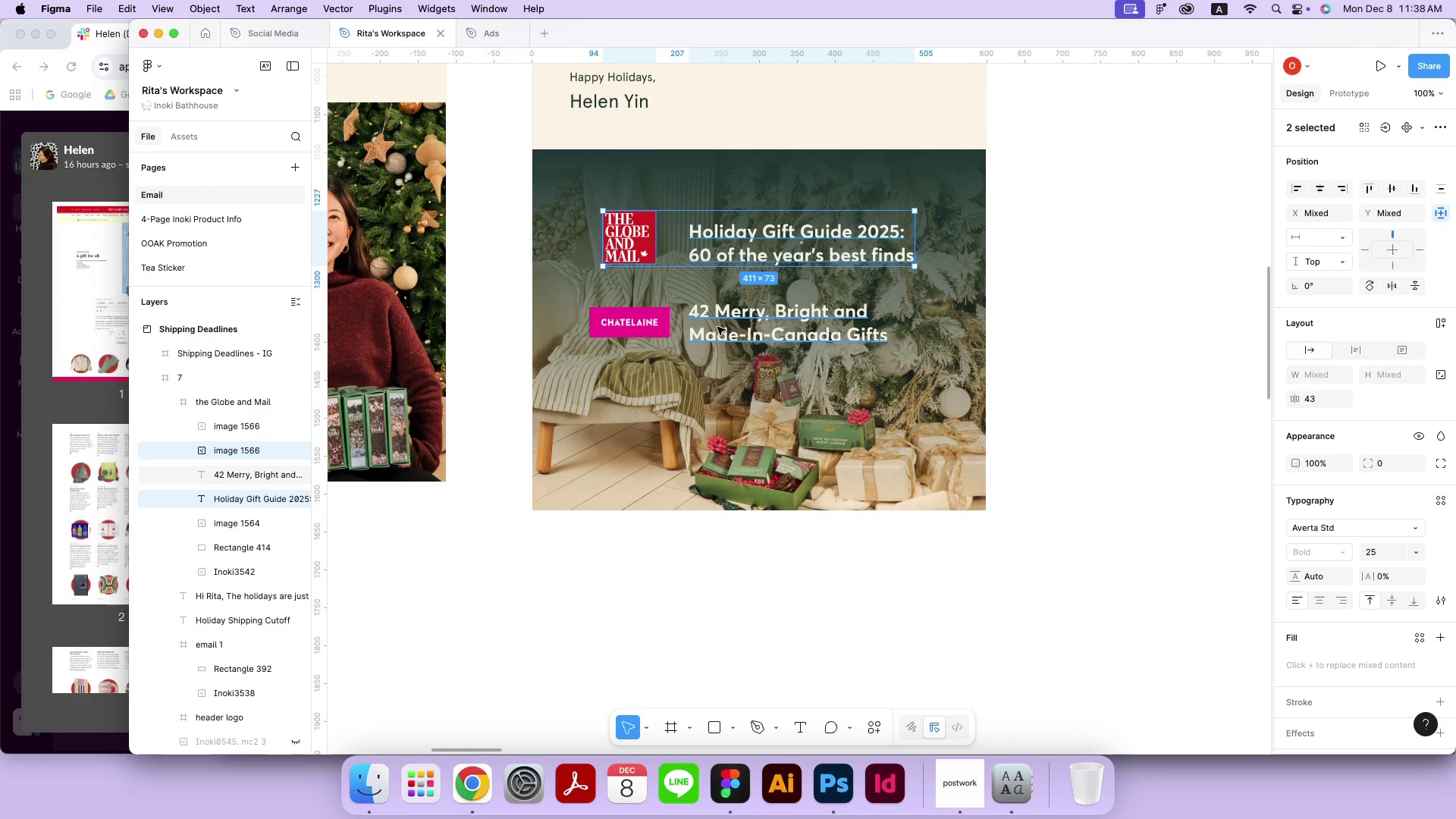 
triple_click([627, 328])
 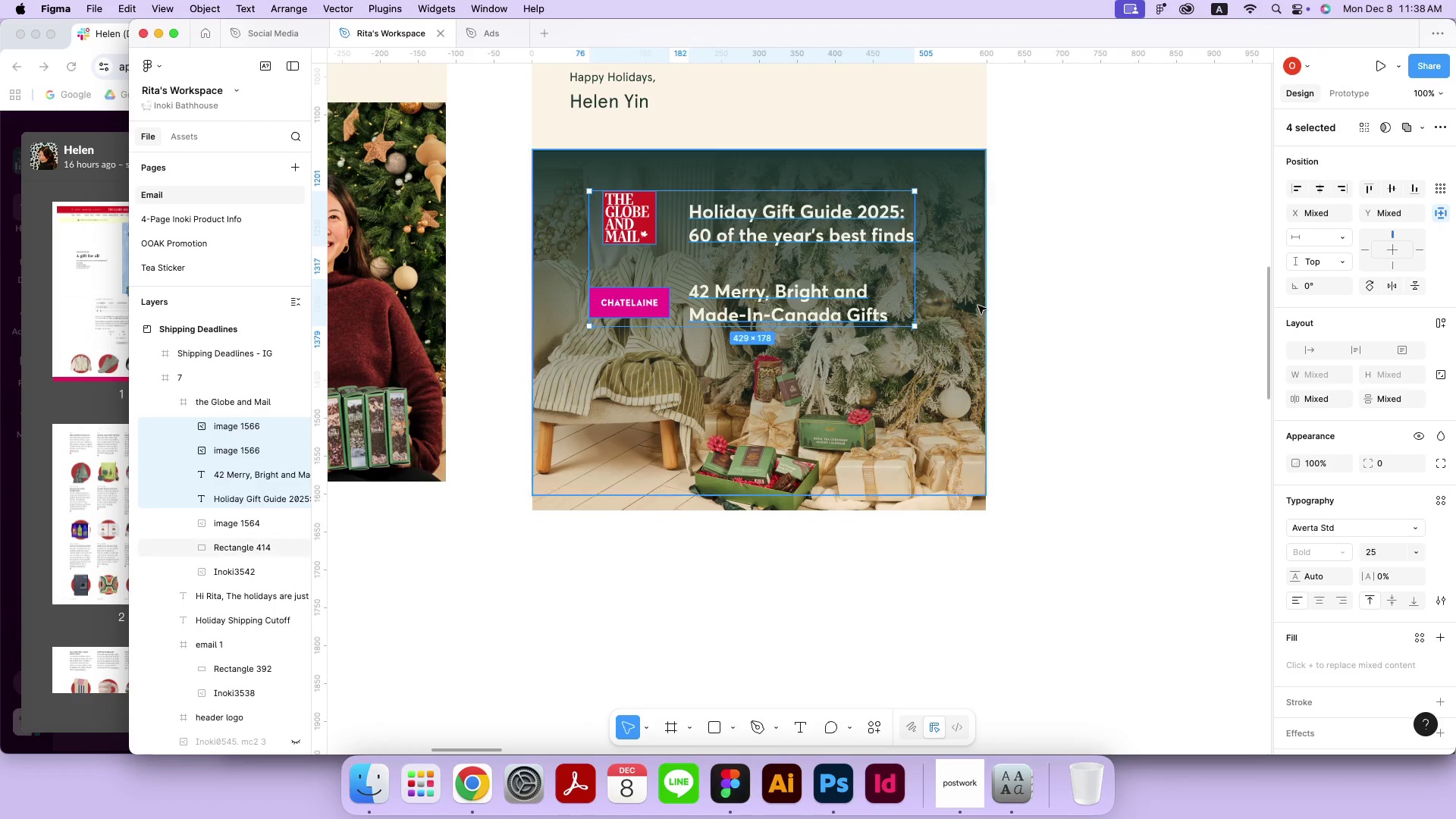 
left_click_drag(start_coordinate=[631, 325], to_coordinate=[633, 305])
 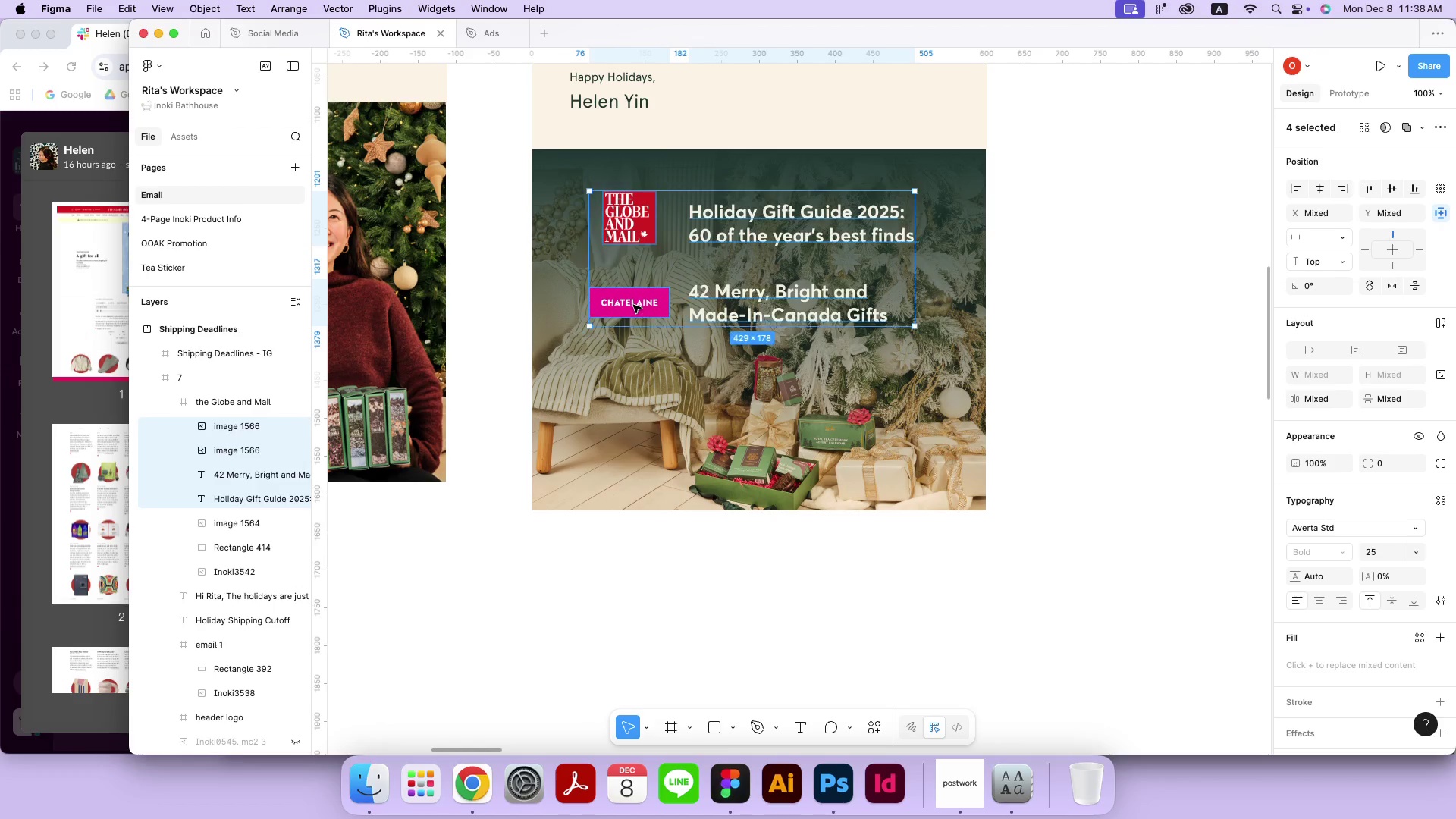 
hold_key(key=ShiftRight, duration=1.61)
 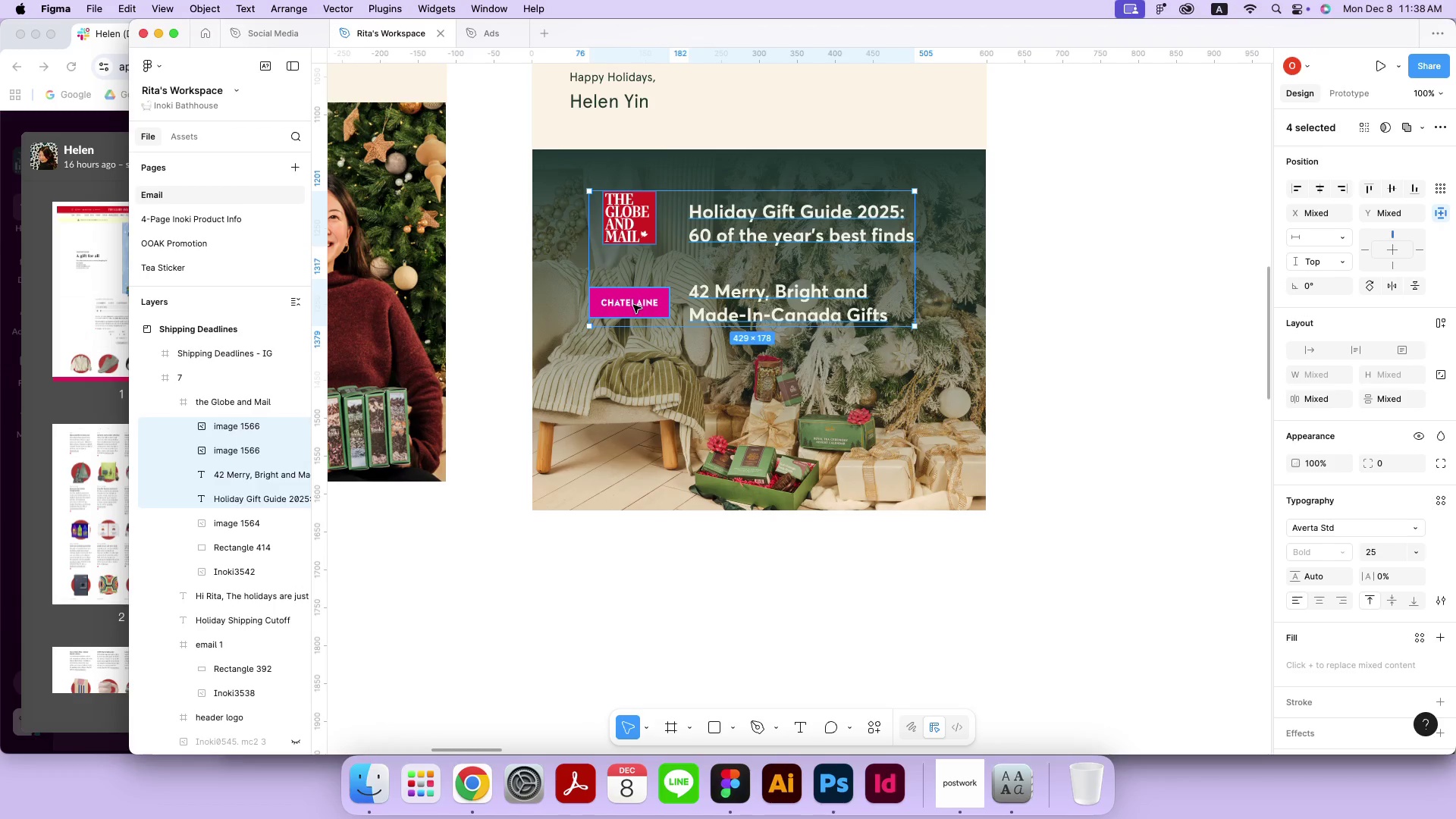 
left_click([1021, 308])
 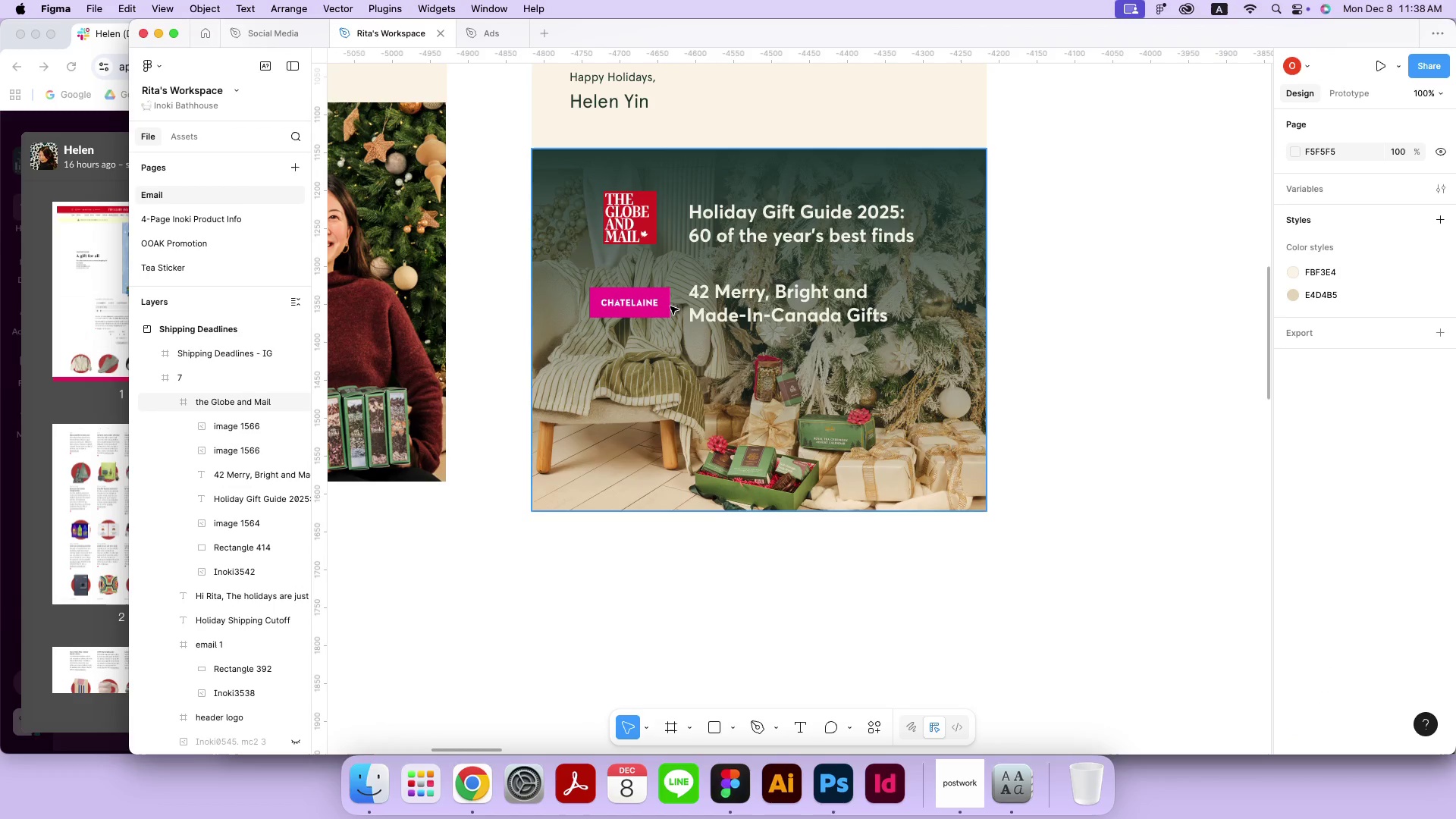 
double_click([629, 309])
 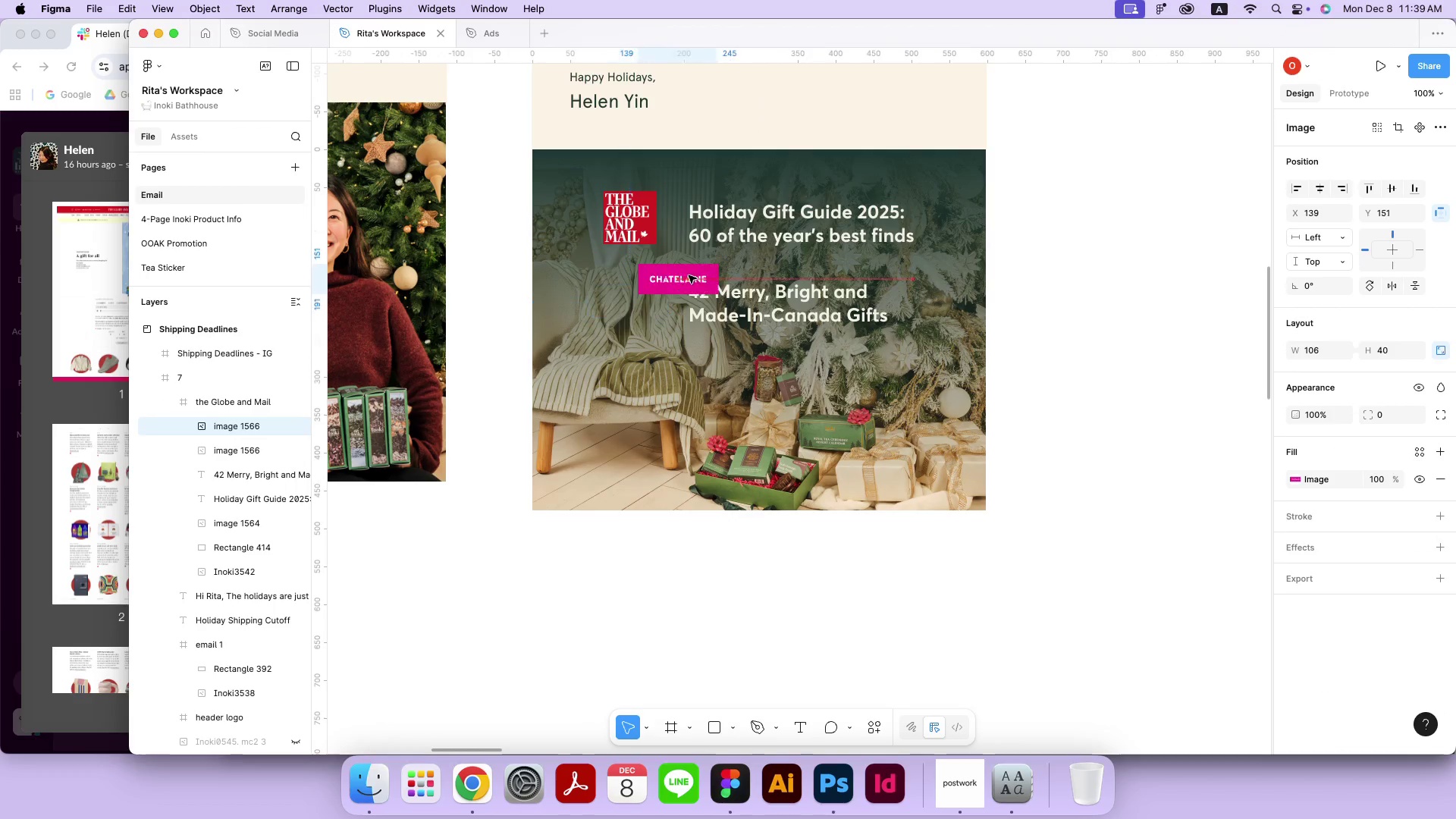 
left_click_drag(start_coordinate=[630, 303], to_coordinate=[898, 219])
 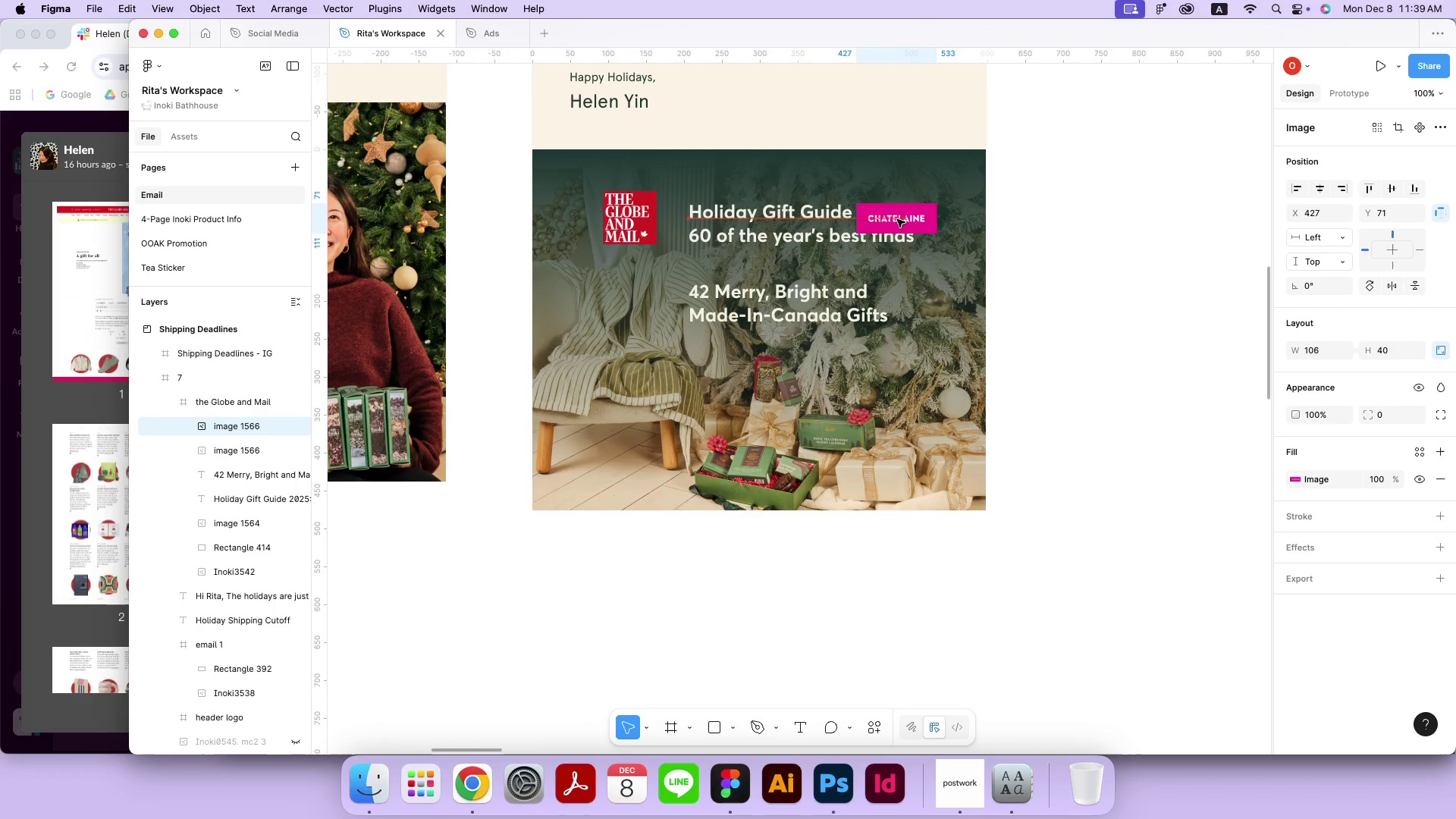 
left_click_drag(start_coordinate=[782, 237], to_coordinate=[648, 307])
 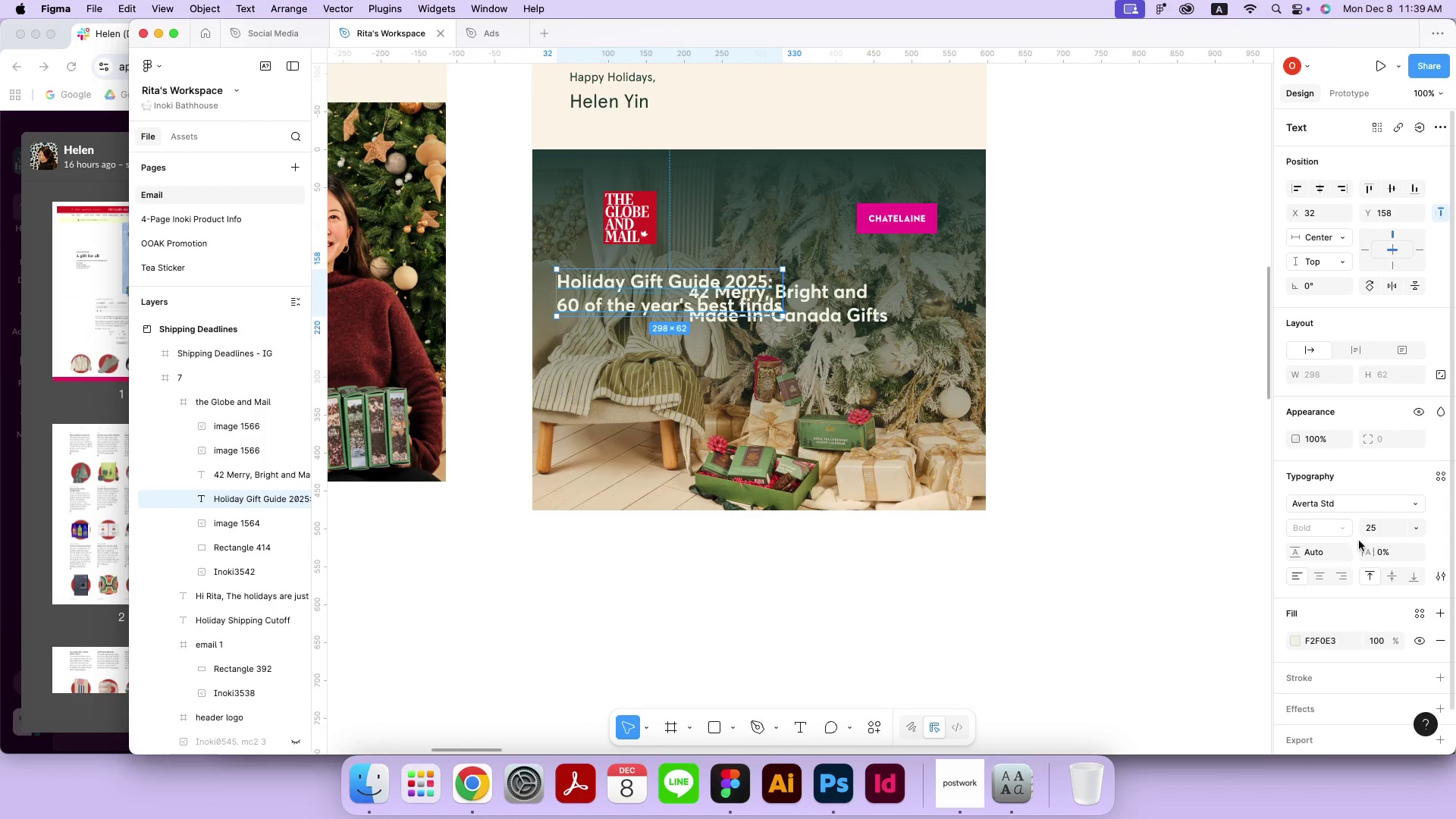 
type(20)
 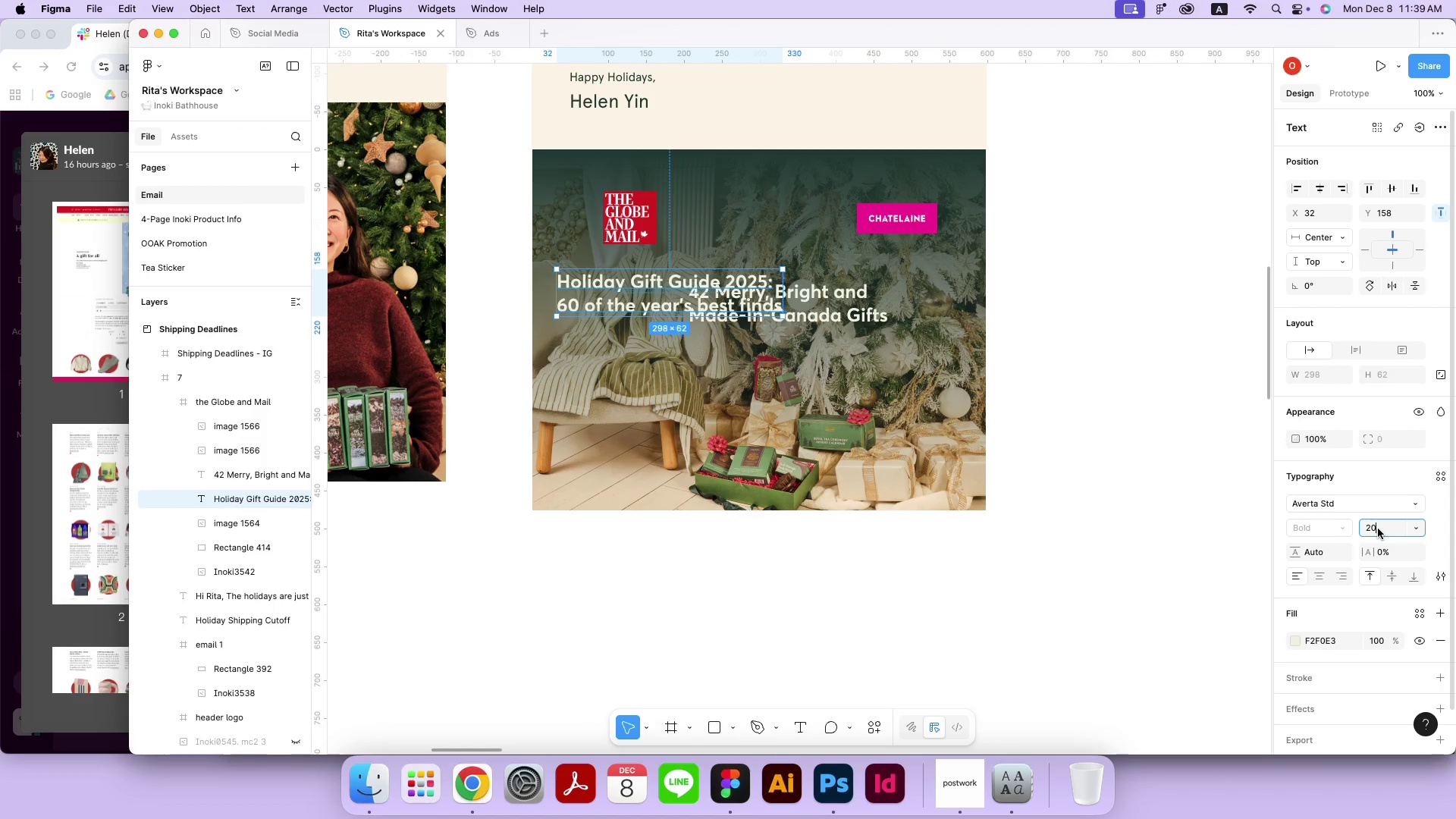 
key(Enter)
 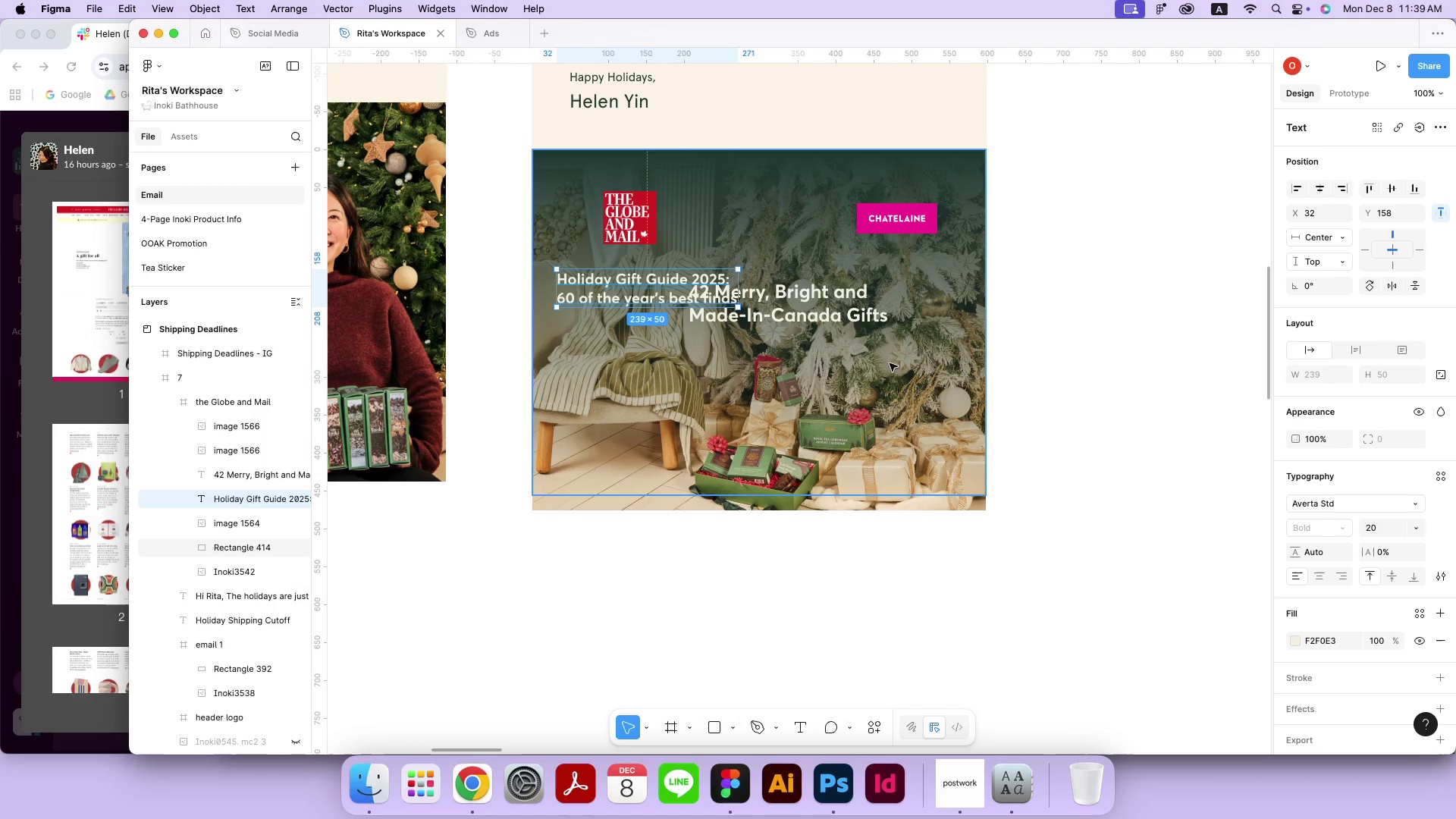 
left_click([861, 323])
 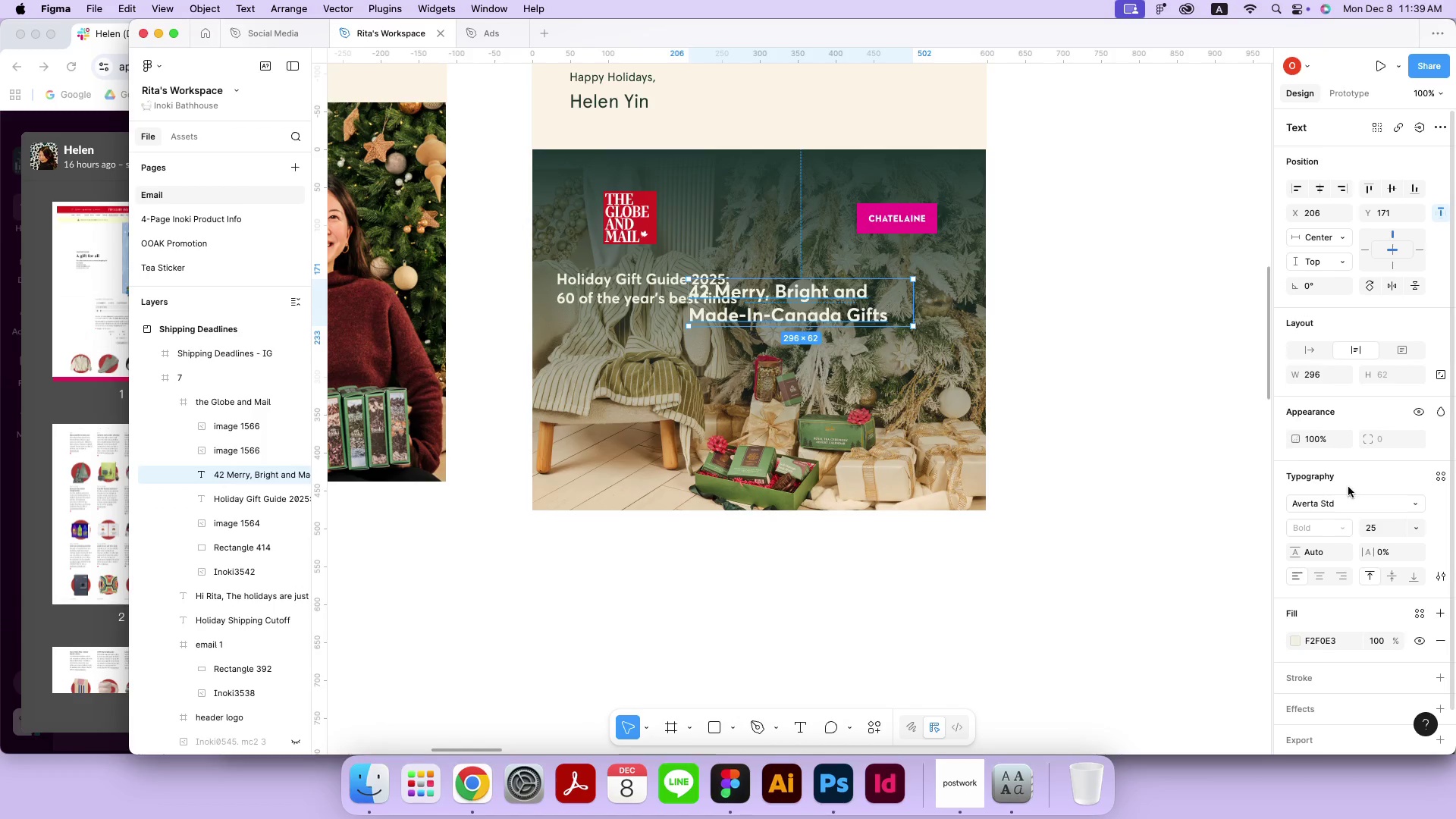 
left_click([1379, 532])
 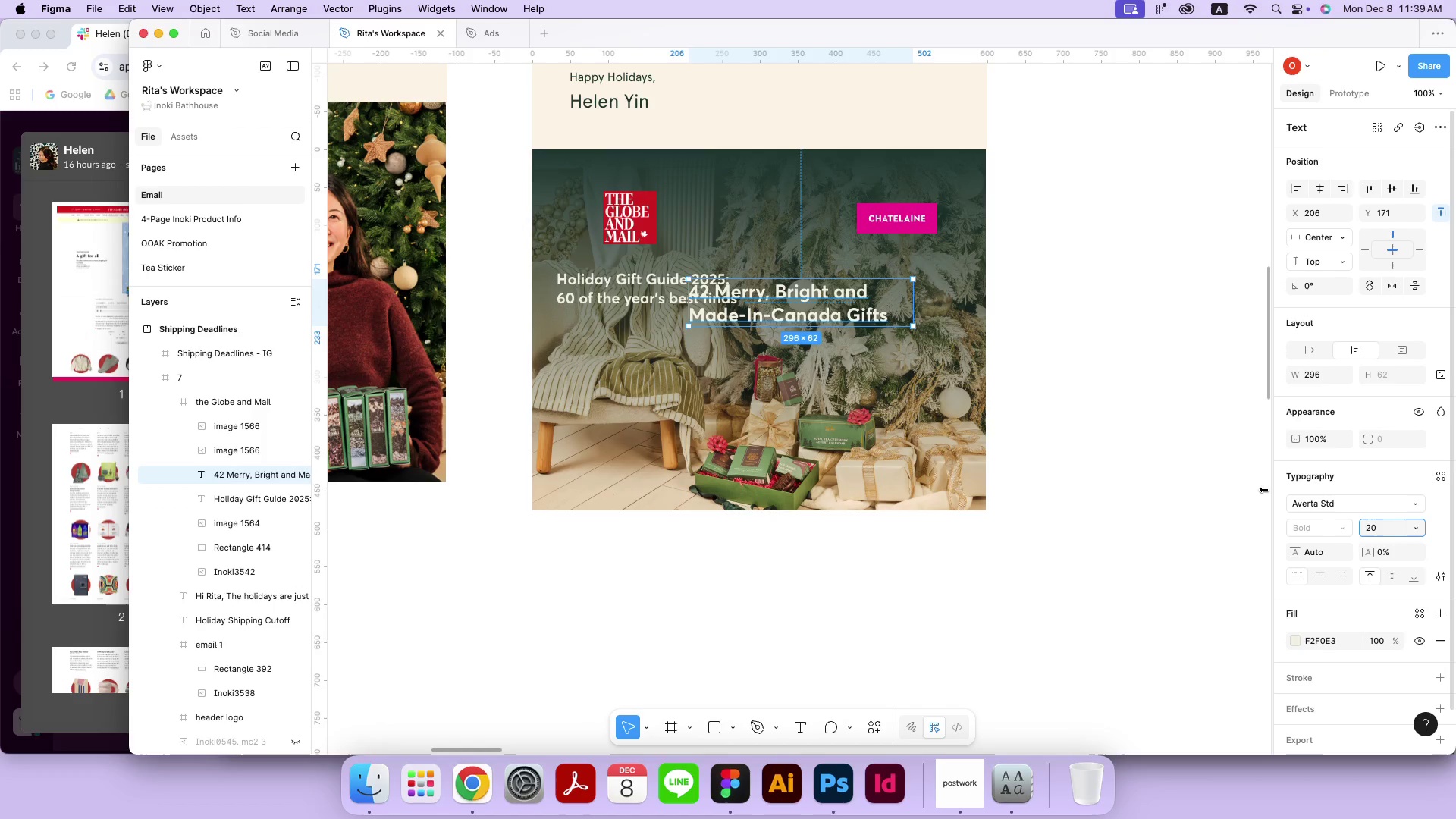 
type(20)
 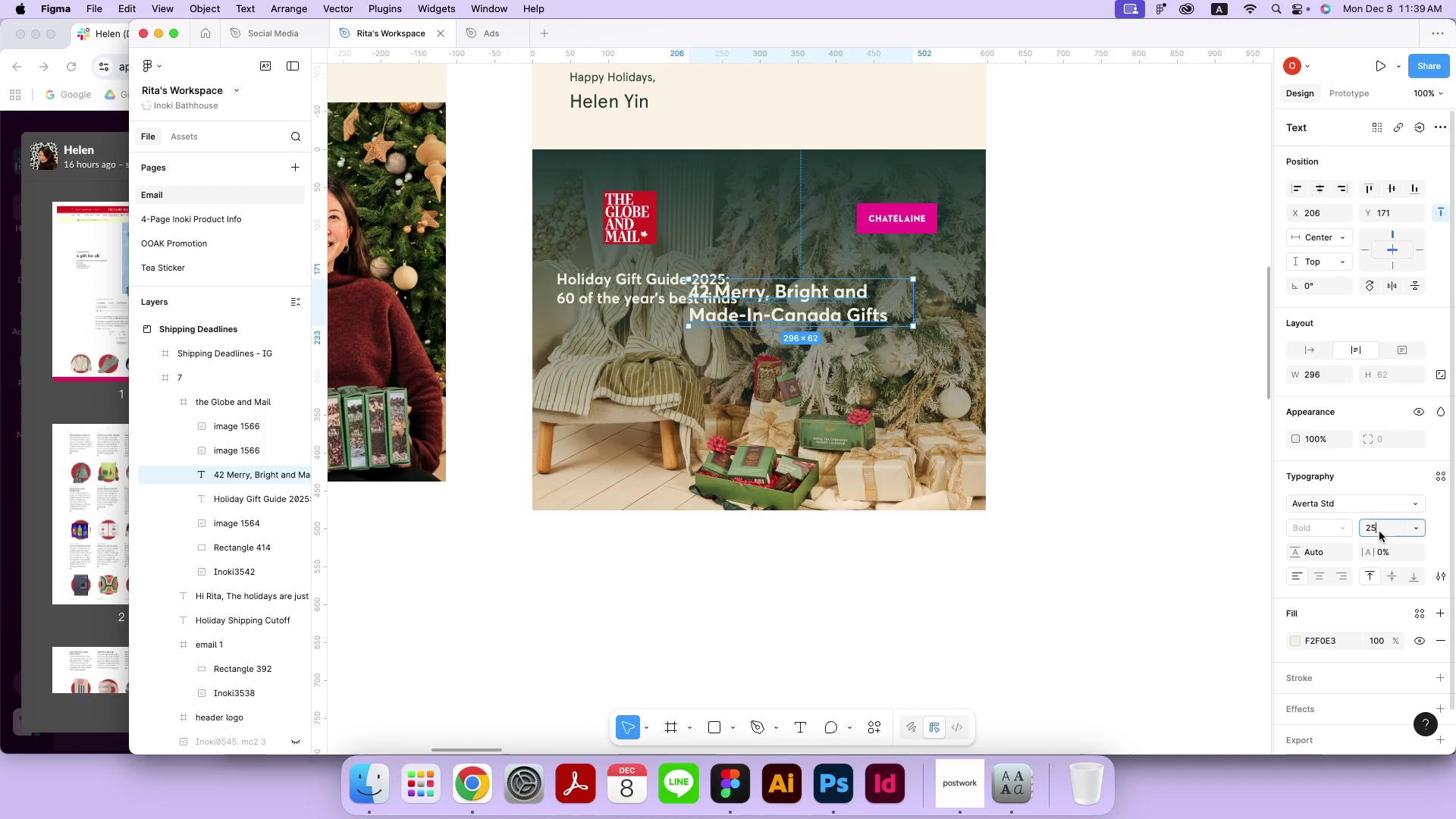 
key(Enter)
 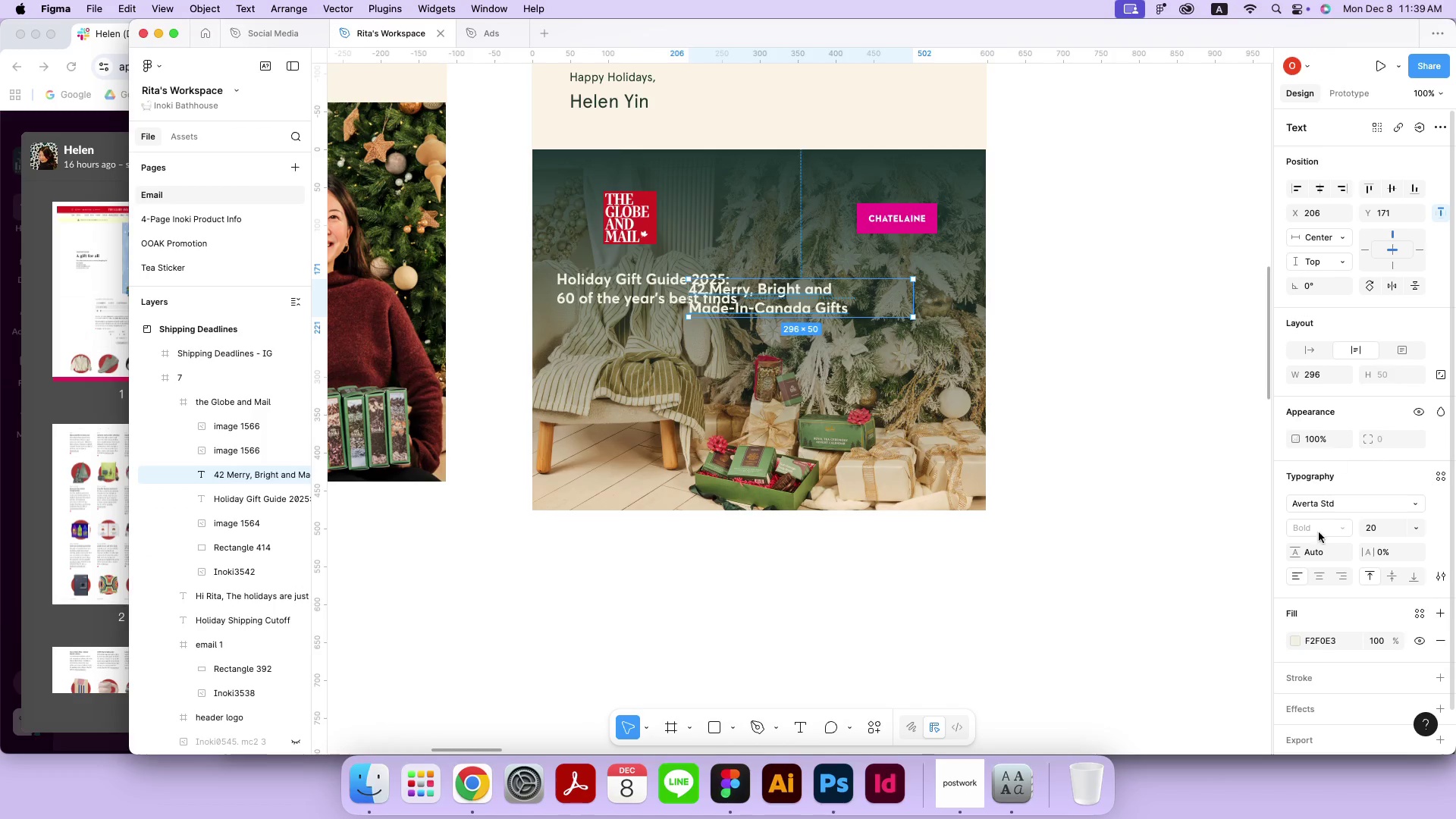 
left_click([1317, 577])
 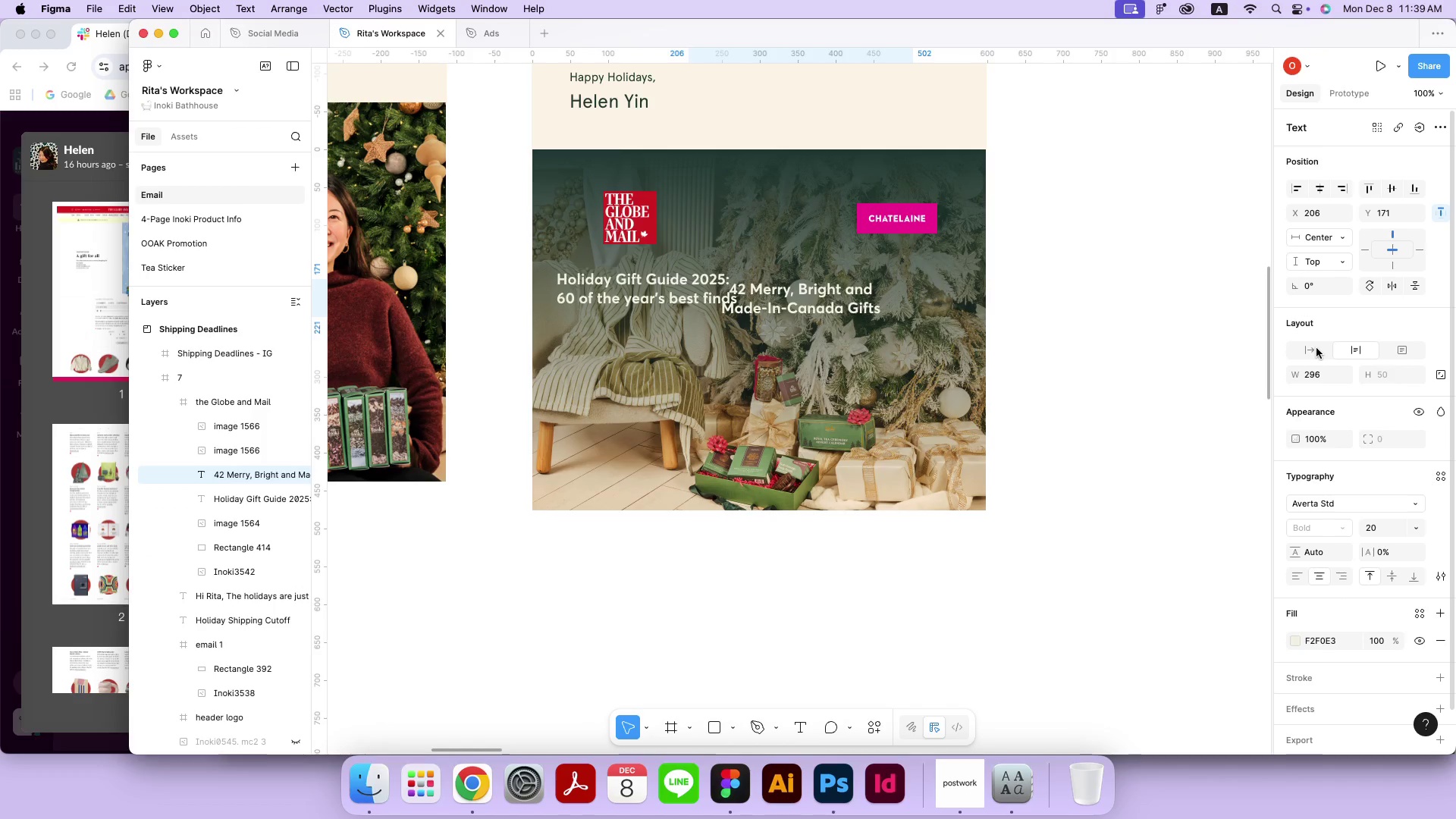 
left_click([1316, 348])
 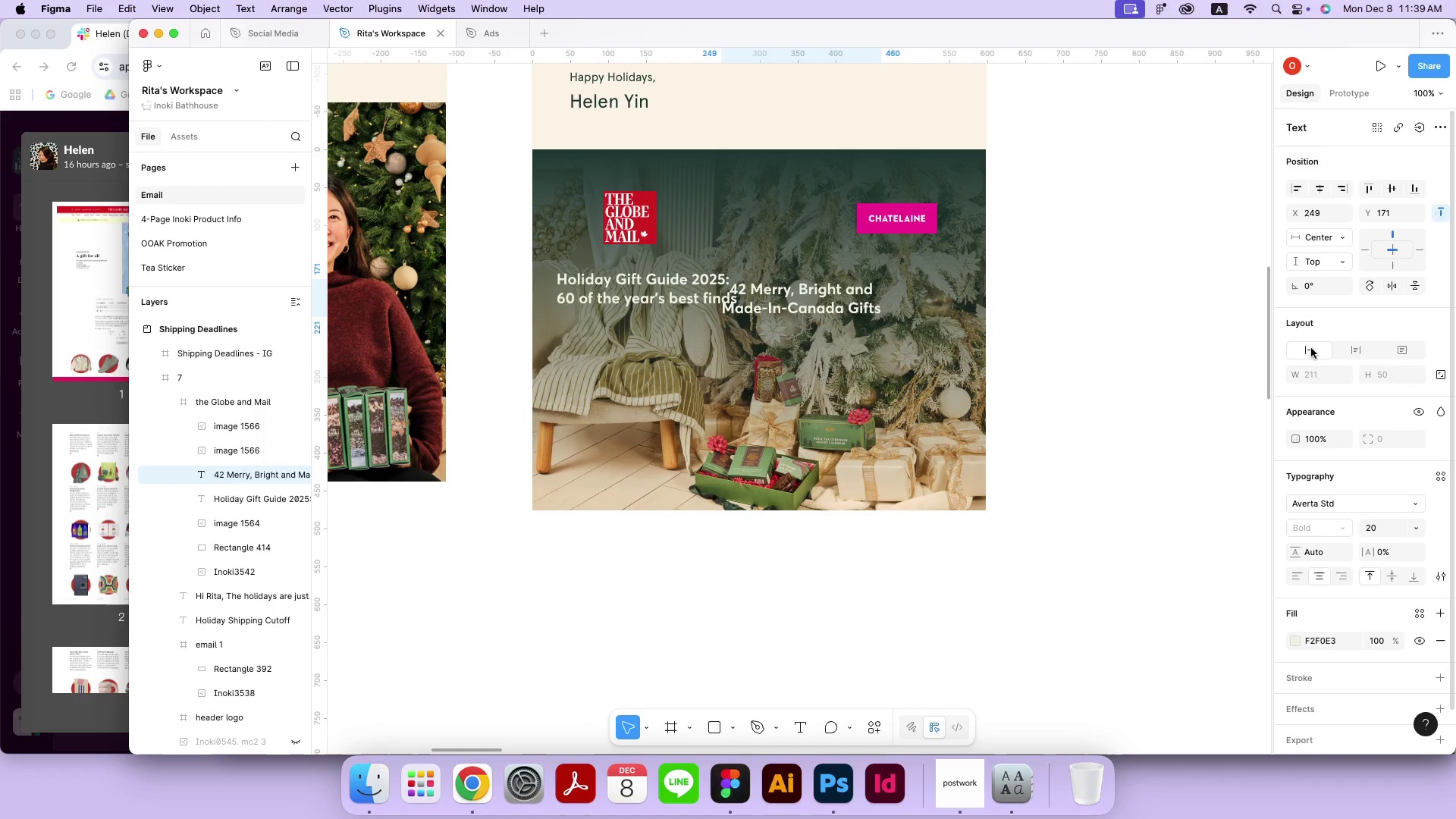 
left_click_drag(start_coordinate=[832, 300], to_coordinate=[915, 288])
 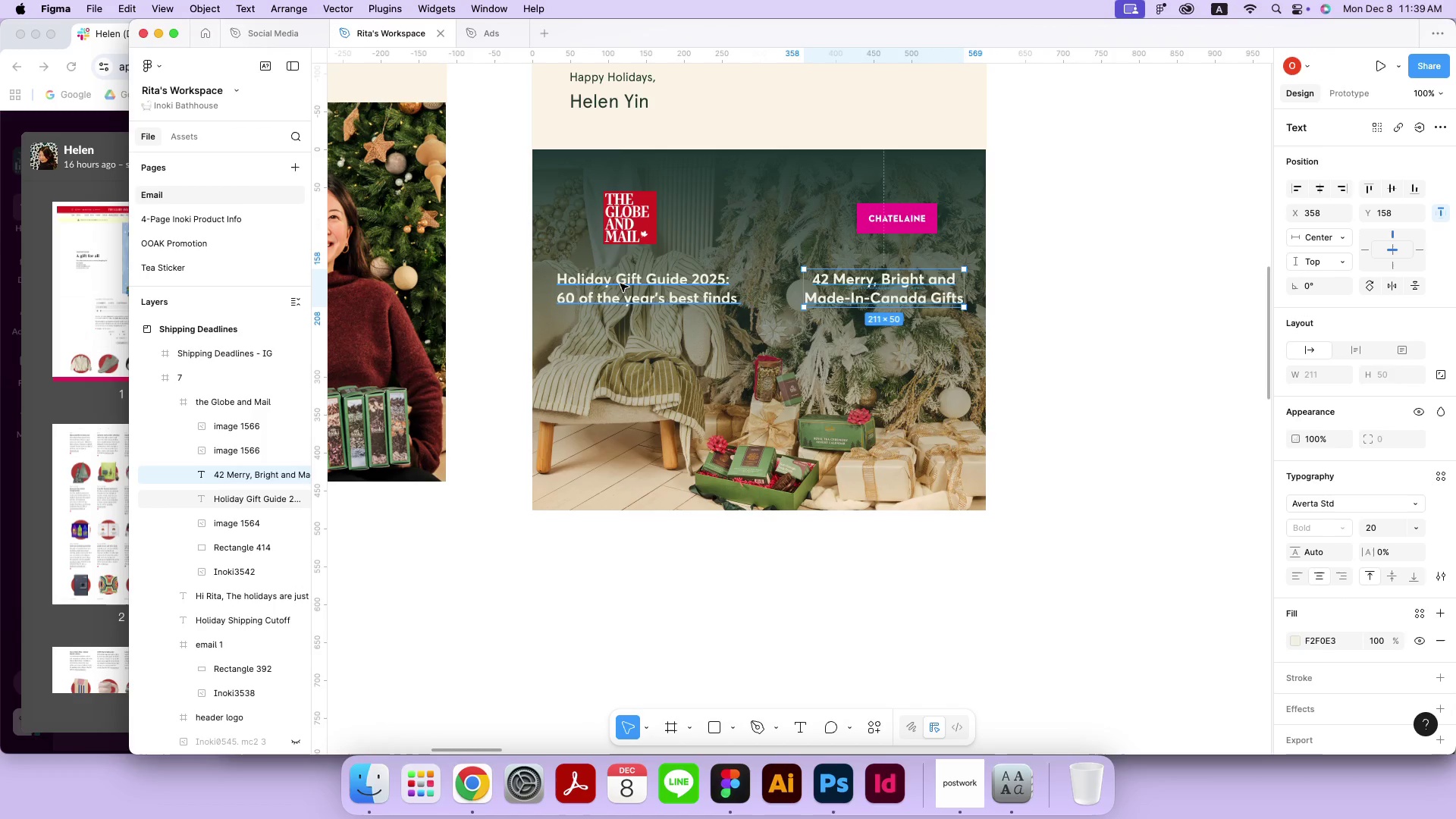 
left_click([620, 284])
 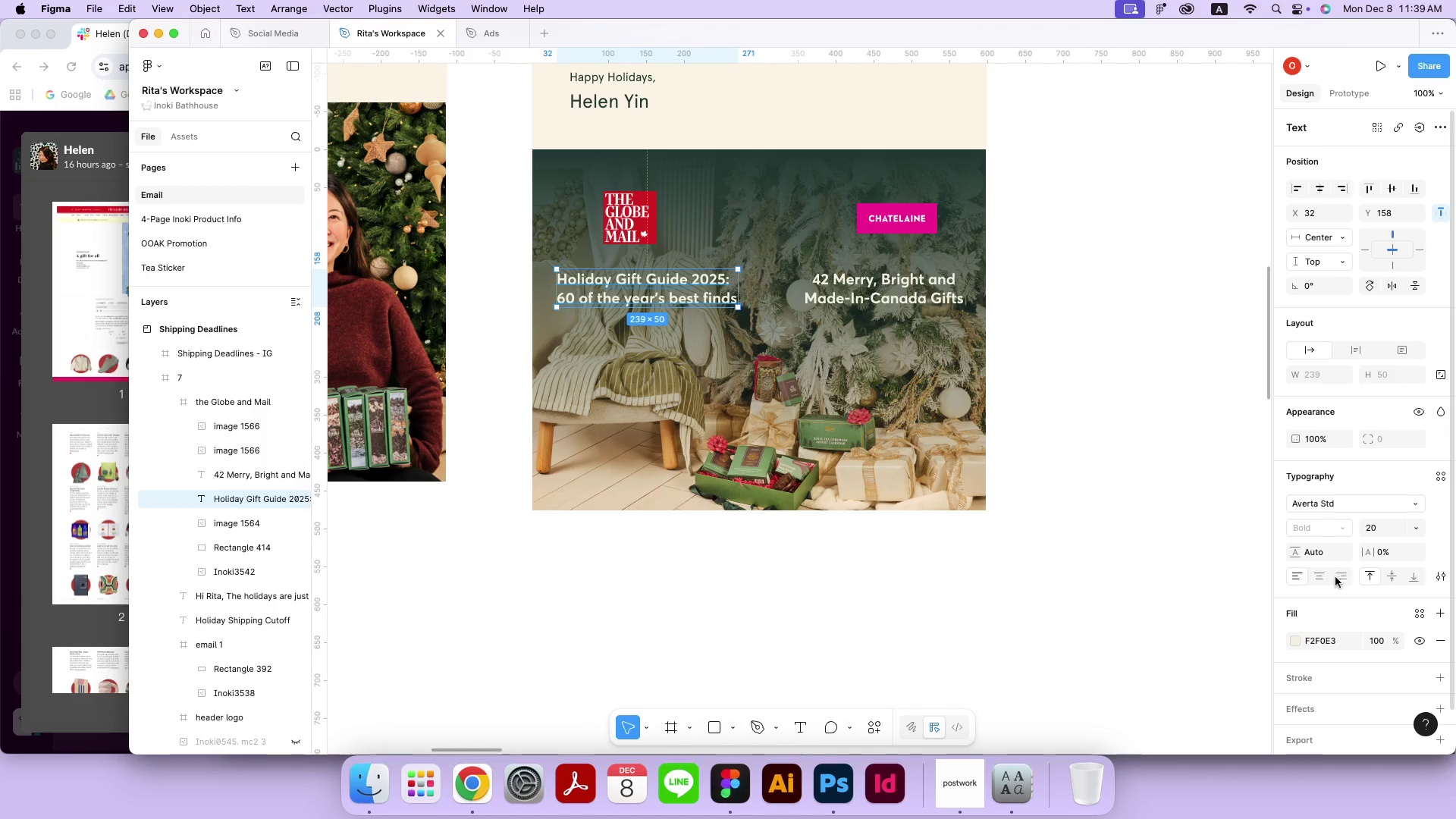 
left_click([1320, 581])
 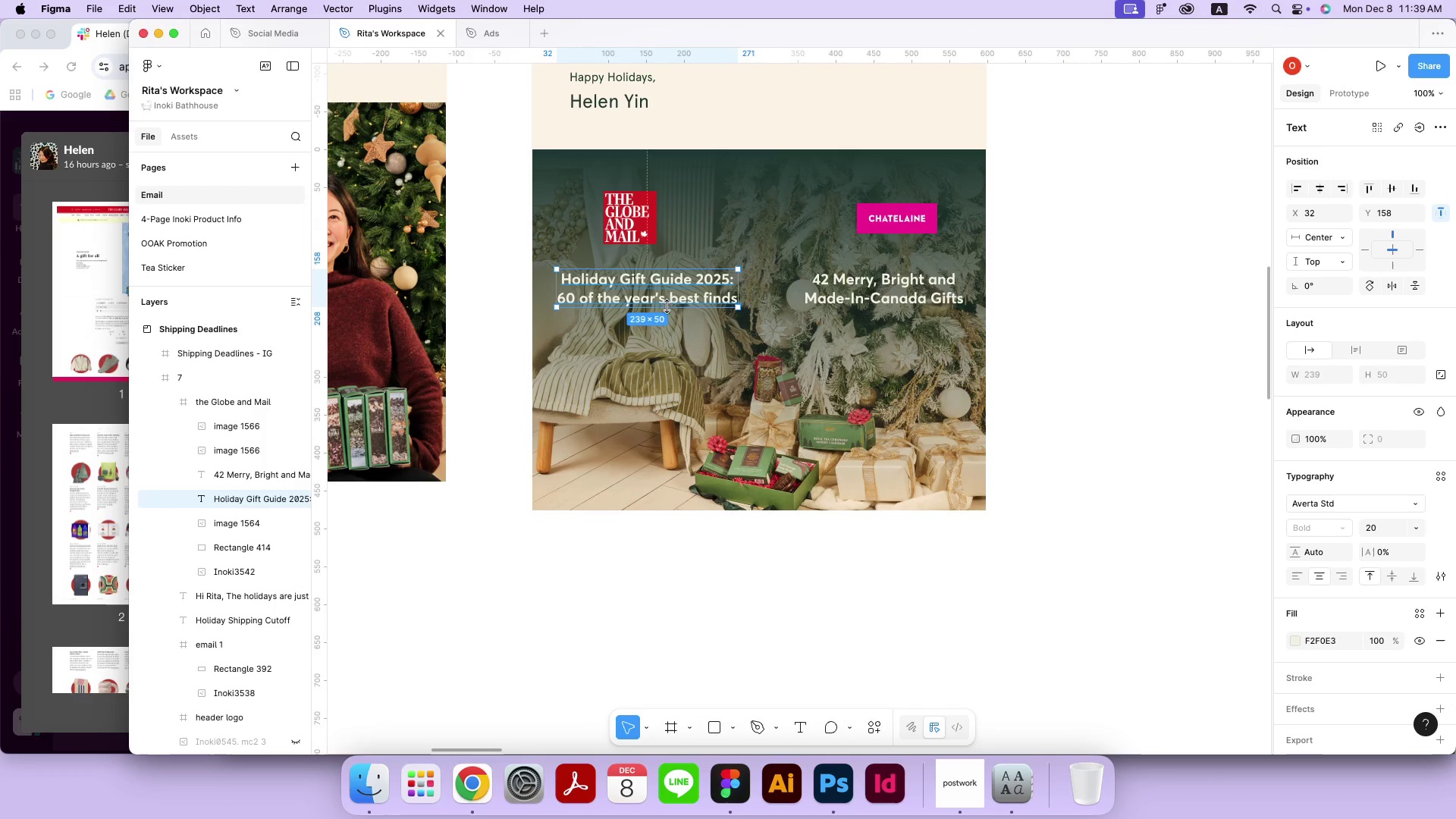 
hold_key(key=ShiftRight, duration=0.51)
left_click([643, 212])
 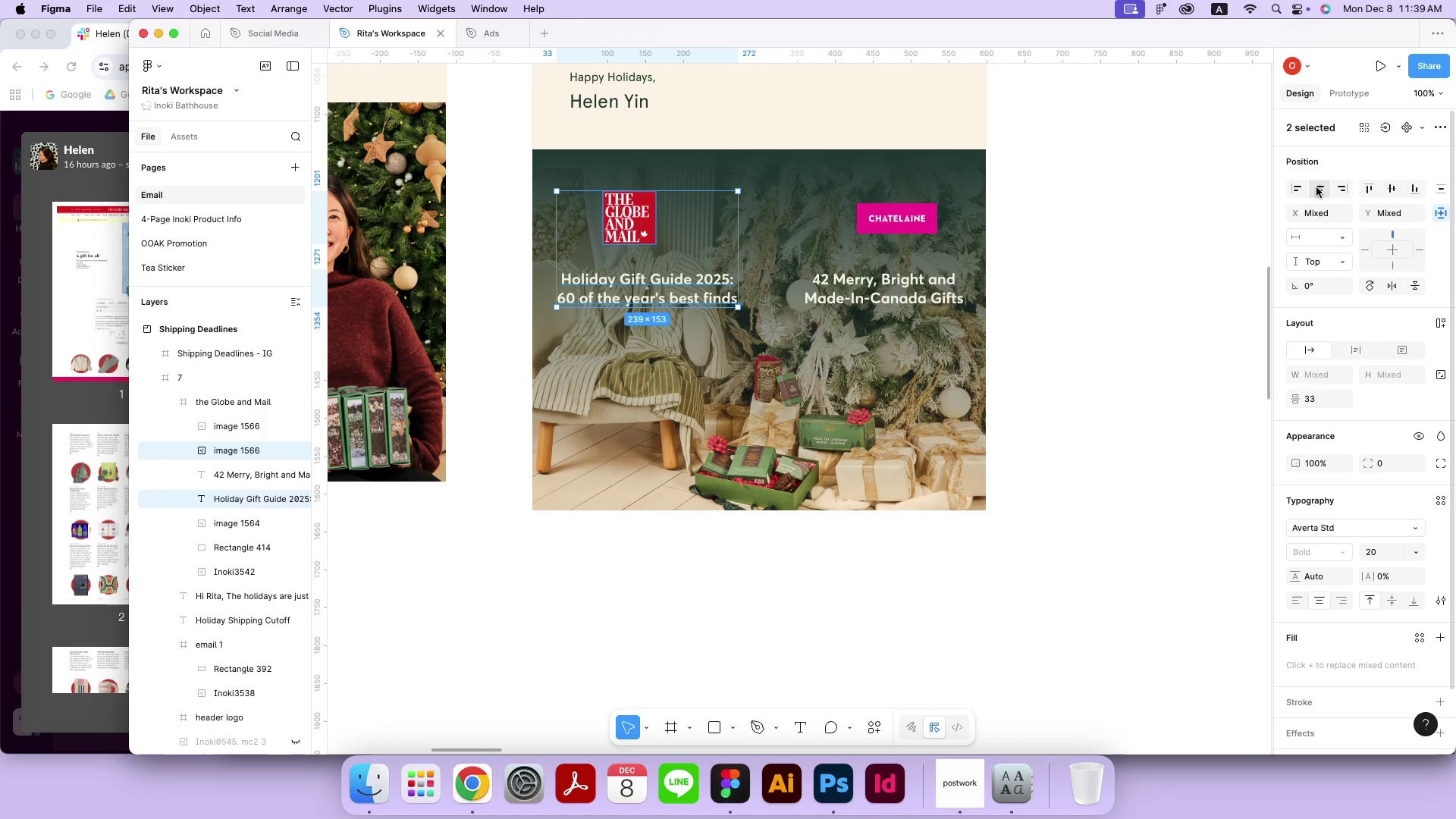 
left_click([1316, 187])
 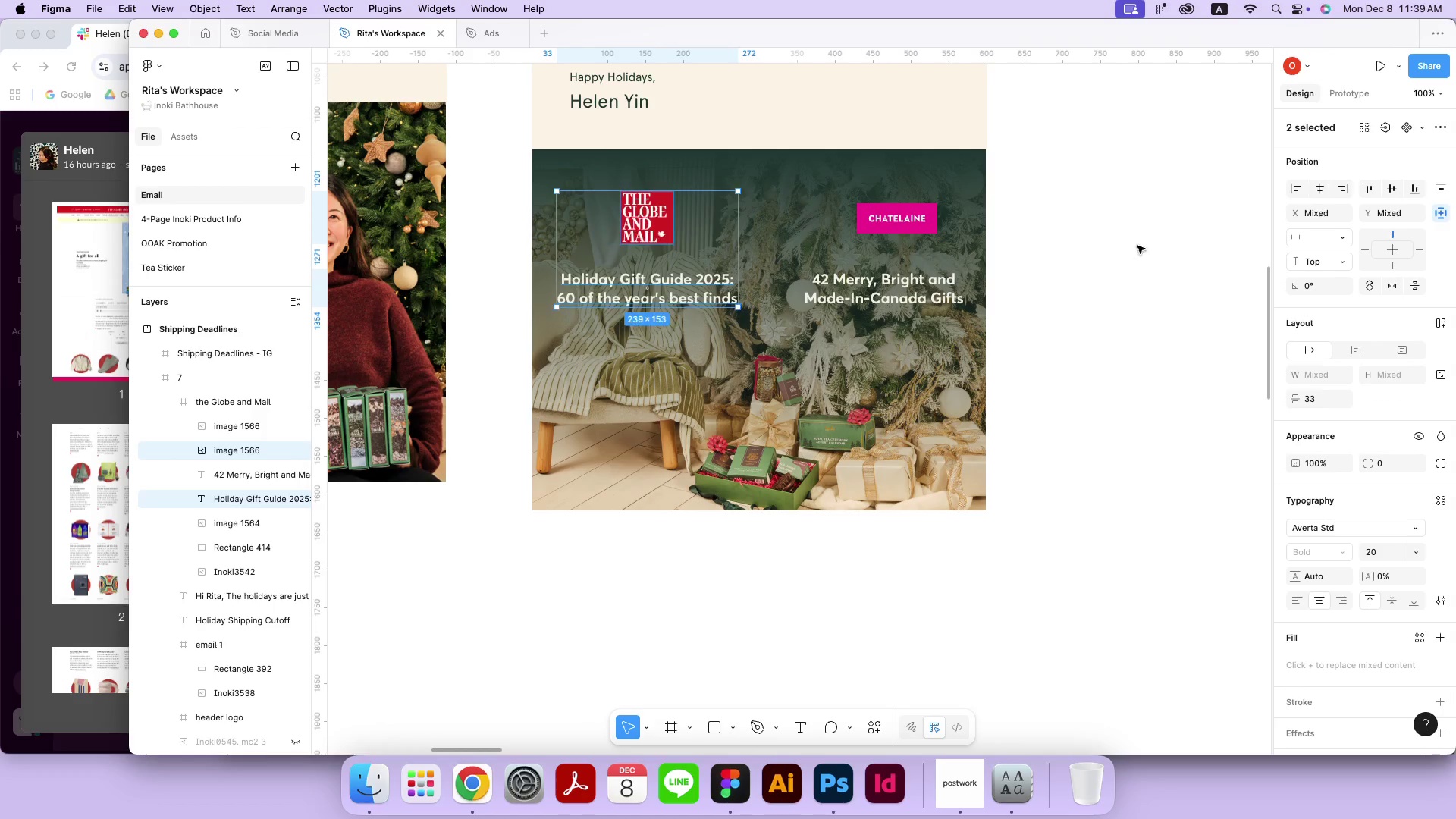 
left_click([902, 221])
 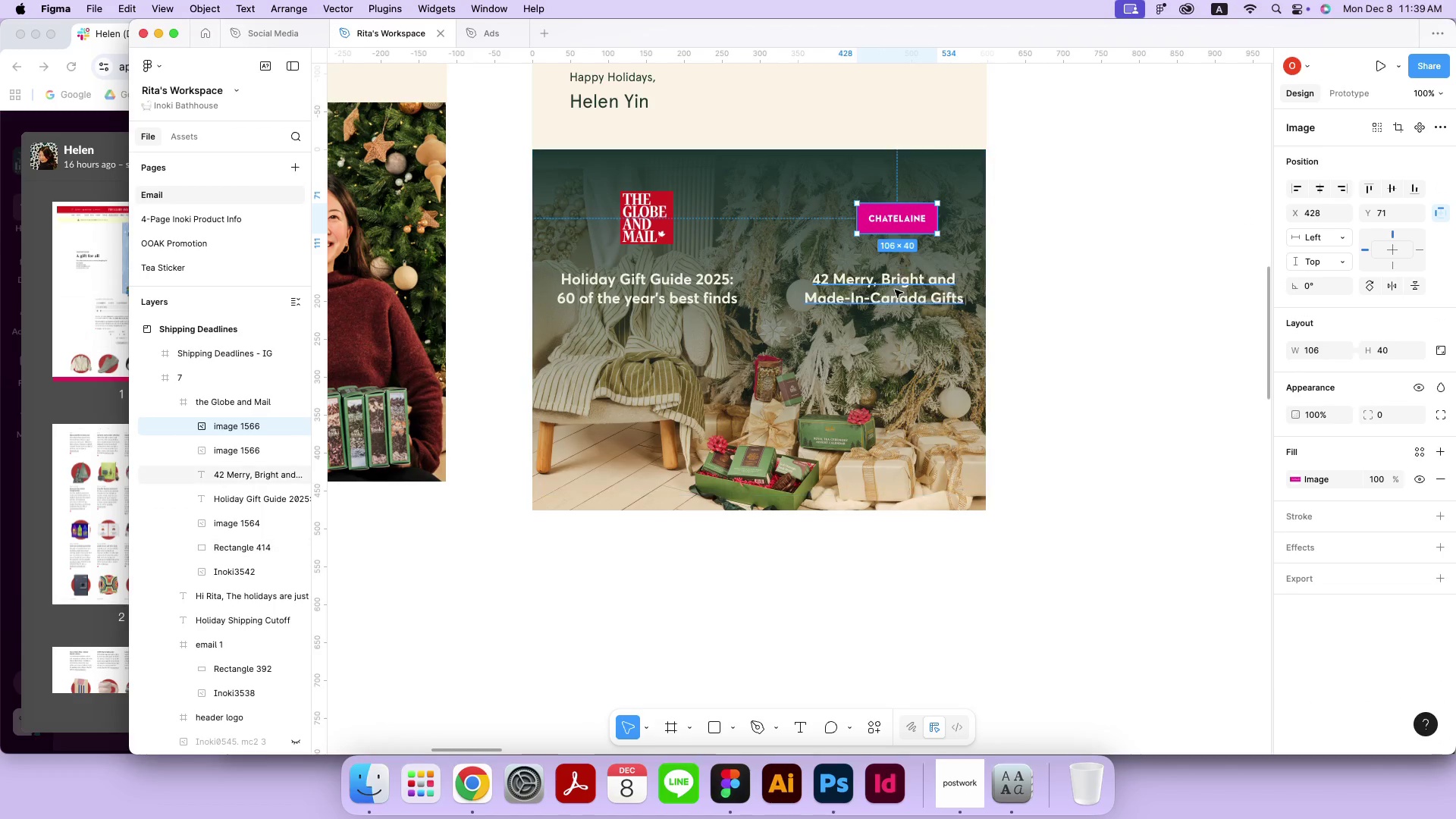 
hold_key(key=ShiftRight, duration=0.35)
double_click([895, 290])
 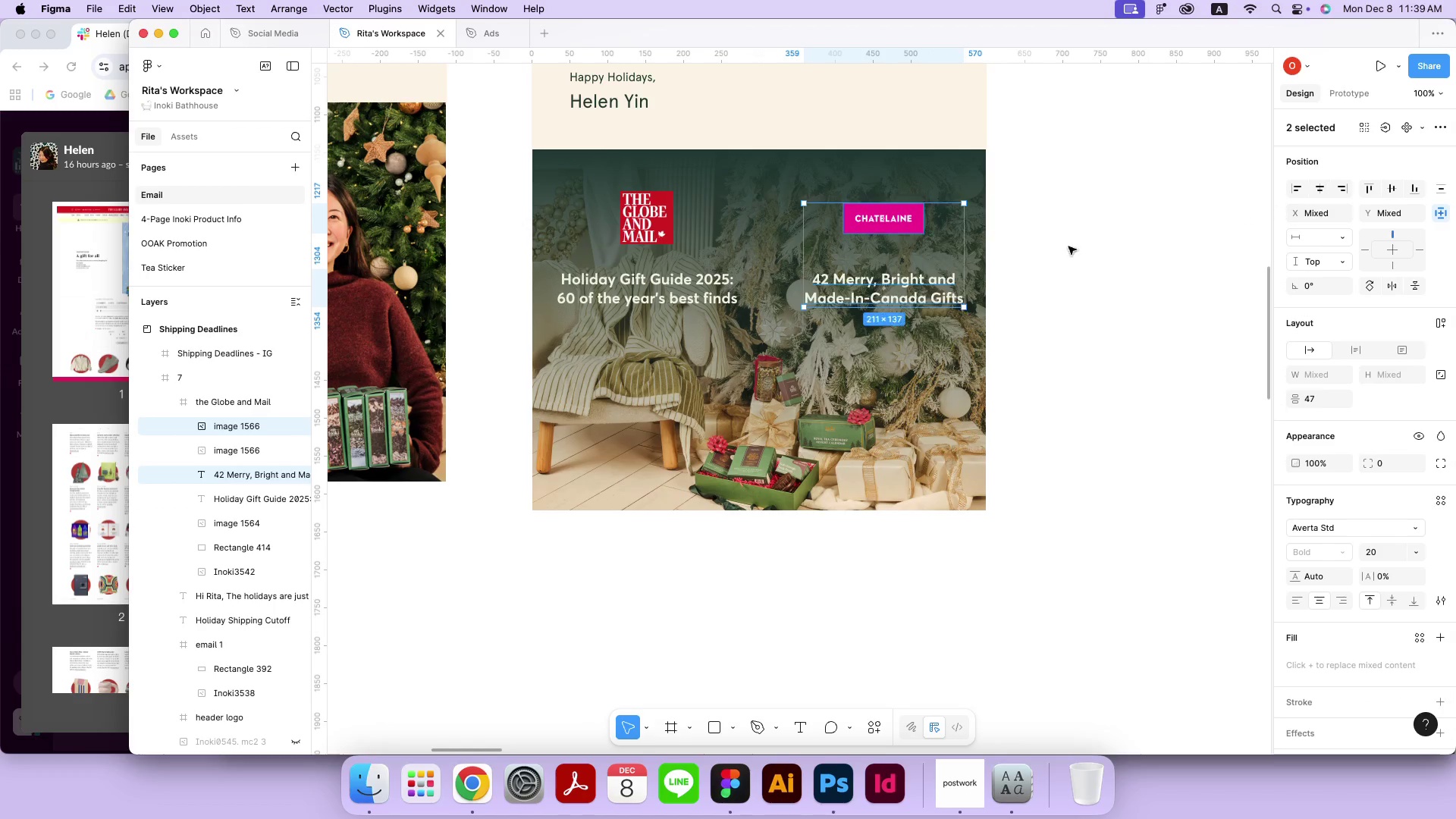 
double_click([1053, 249])
 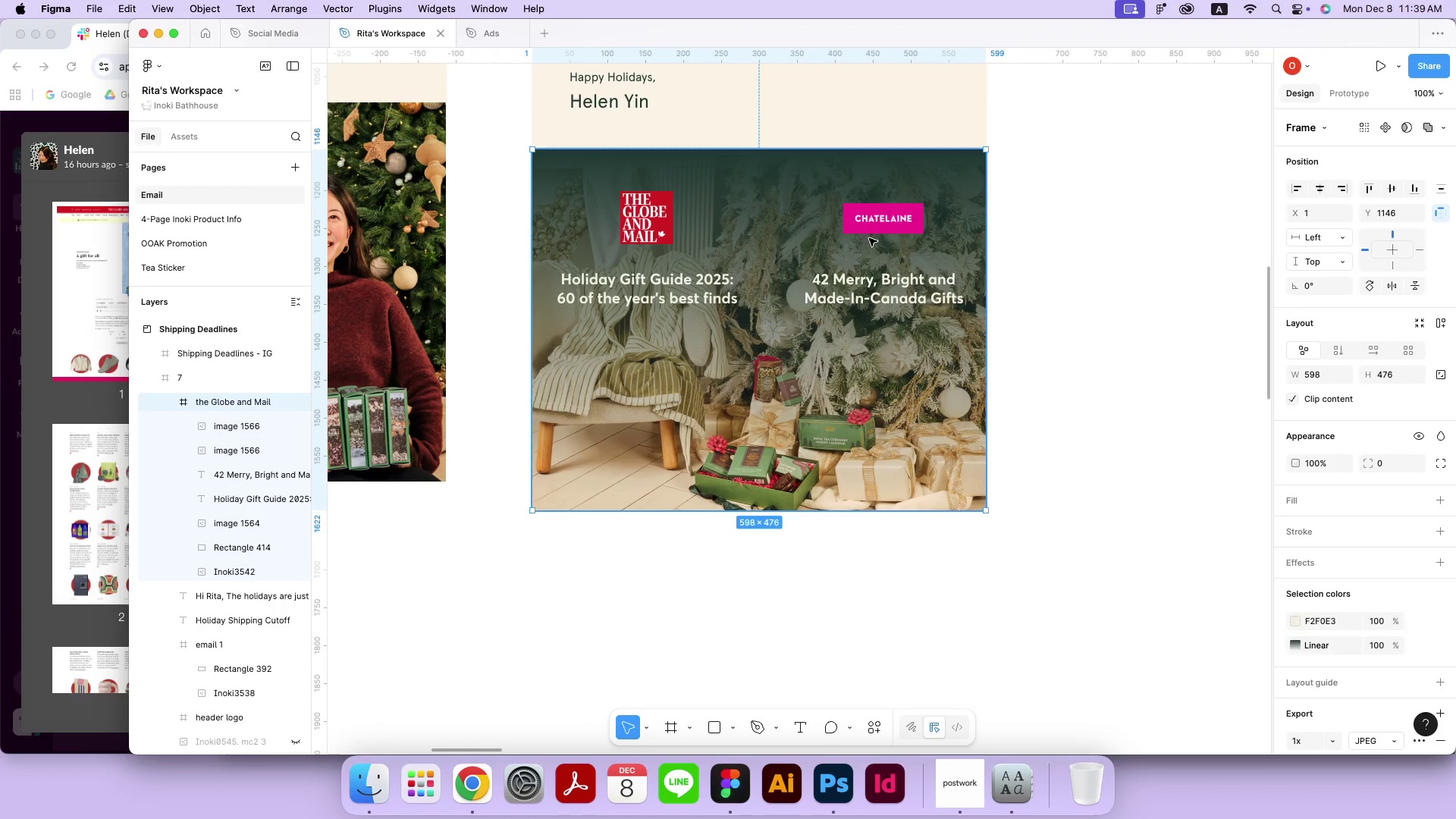 
double_click([874, 232])
 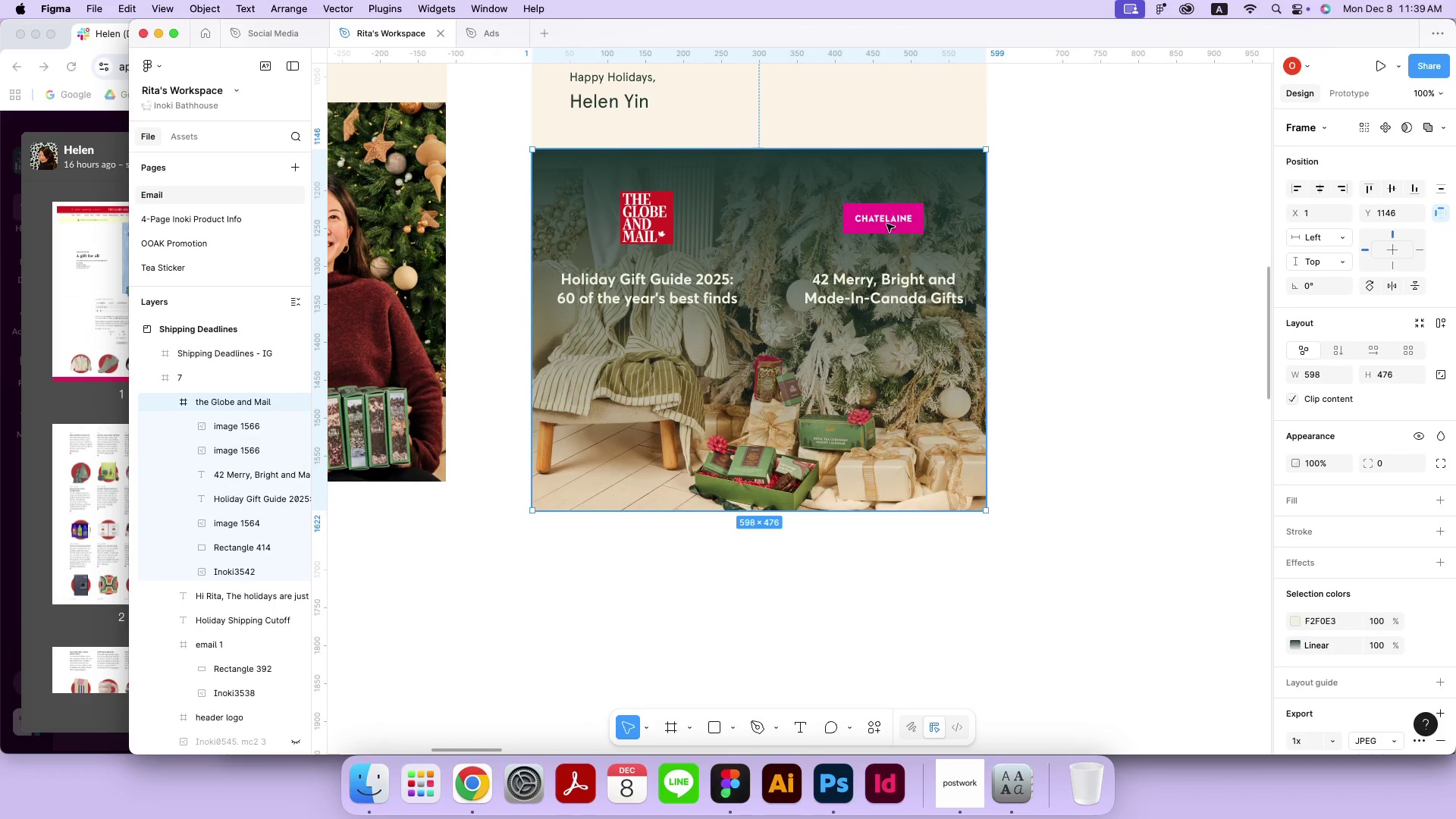 
double_click([886, 224])
 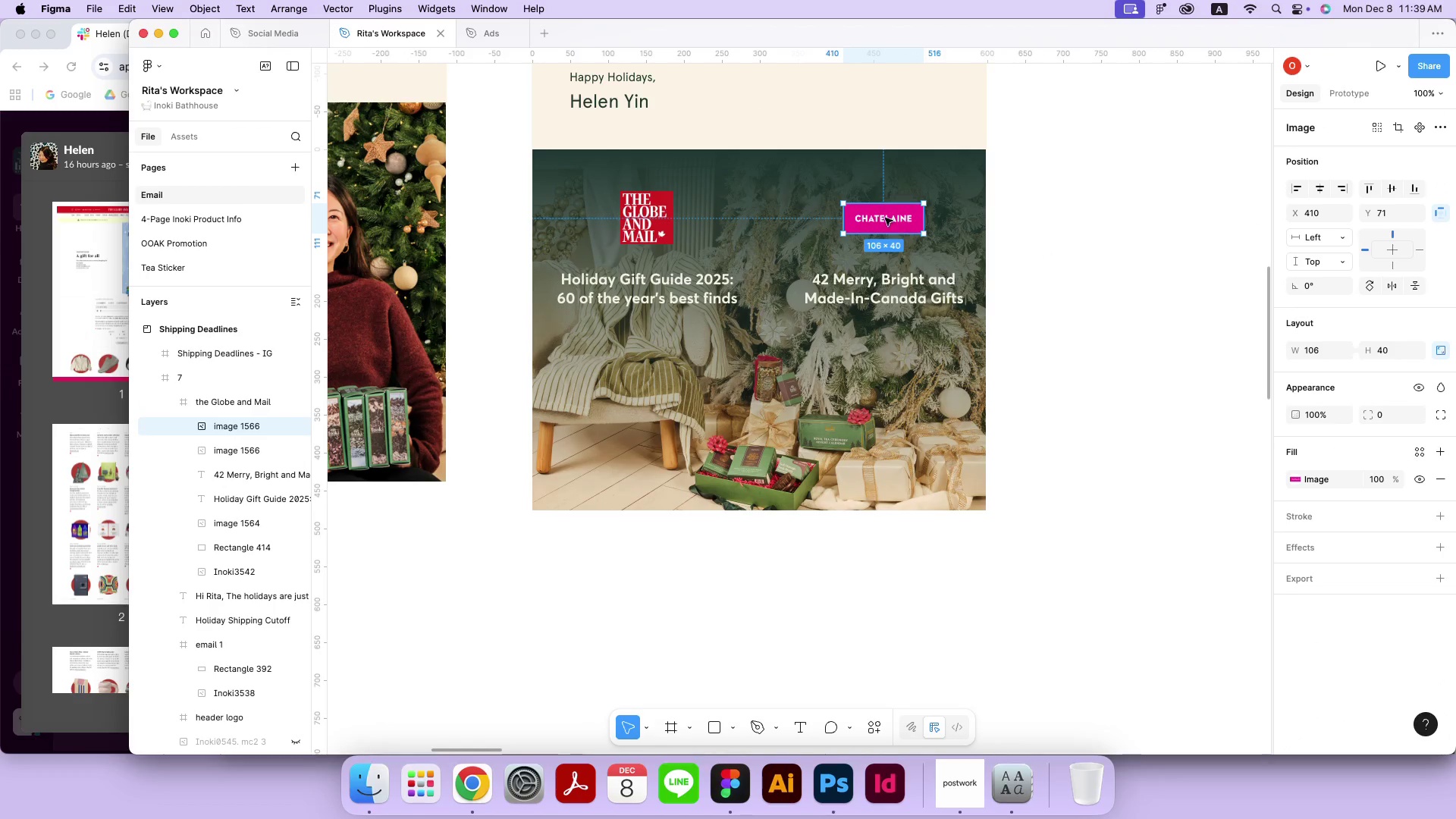 
hold_key(key=ShiftRight, duration=0.48)
left_click([650, 213])
 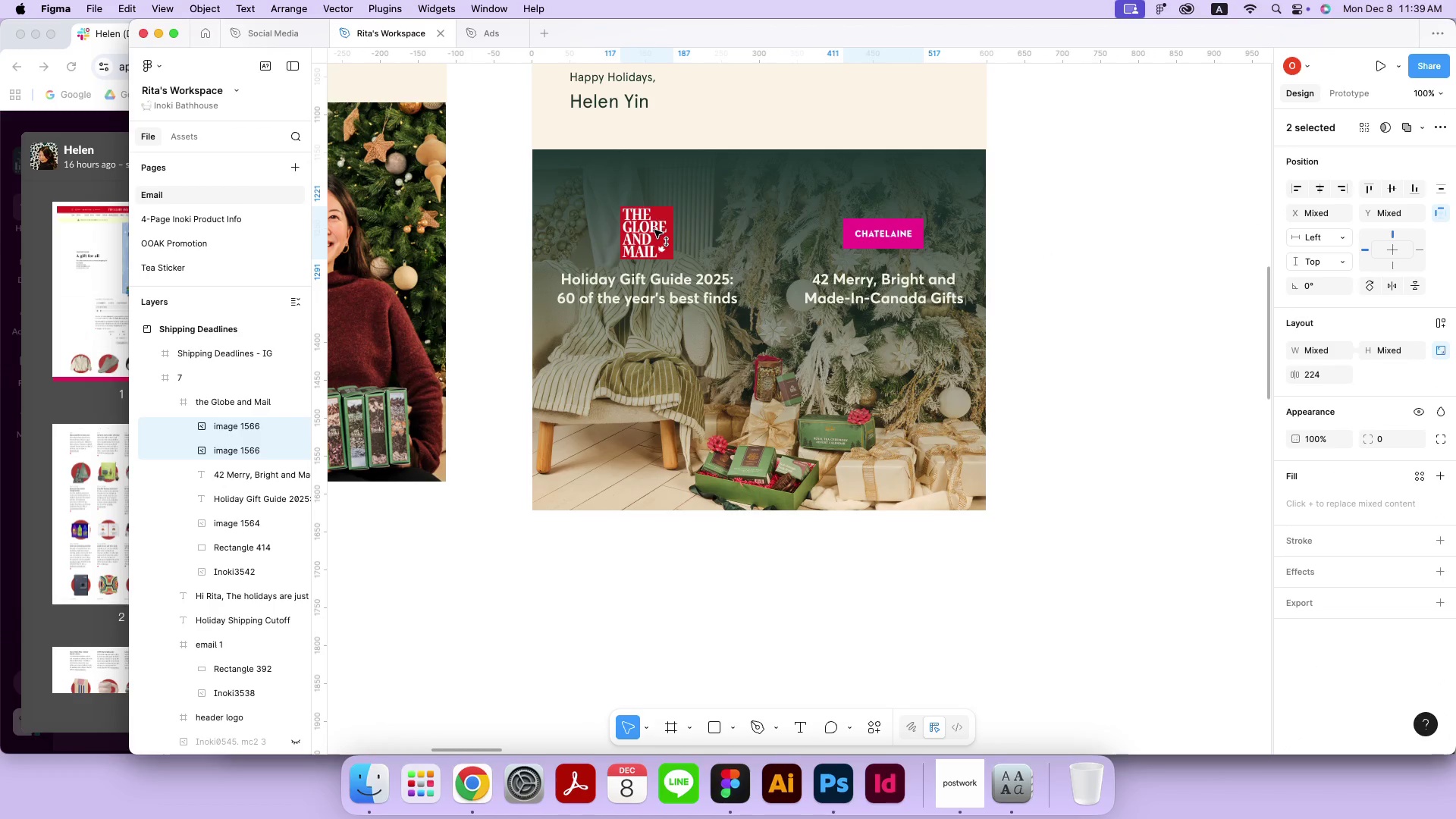 
left_click_drag(start_coordinate=[654, 215], to_coordinate=[654, 230])
 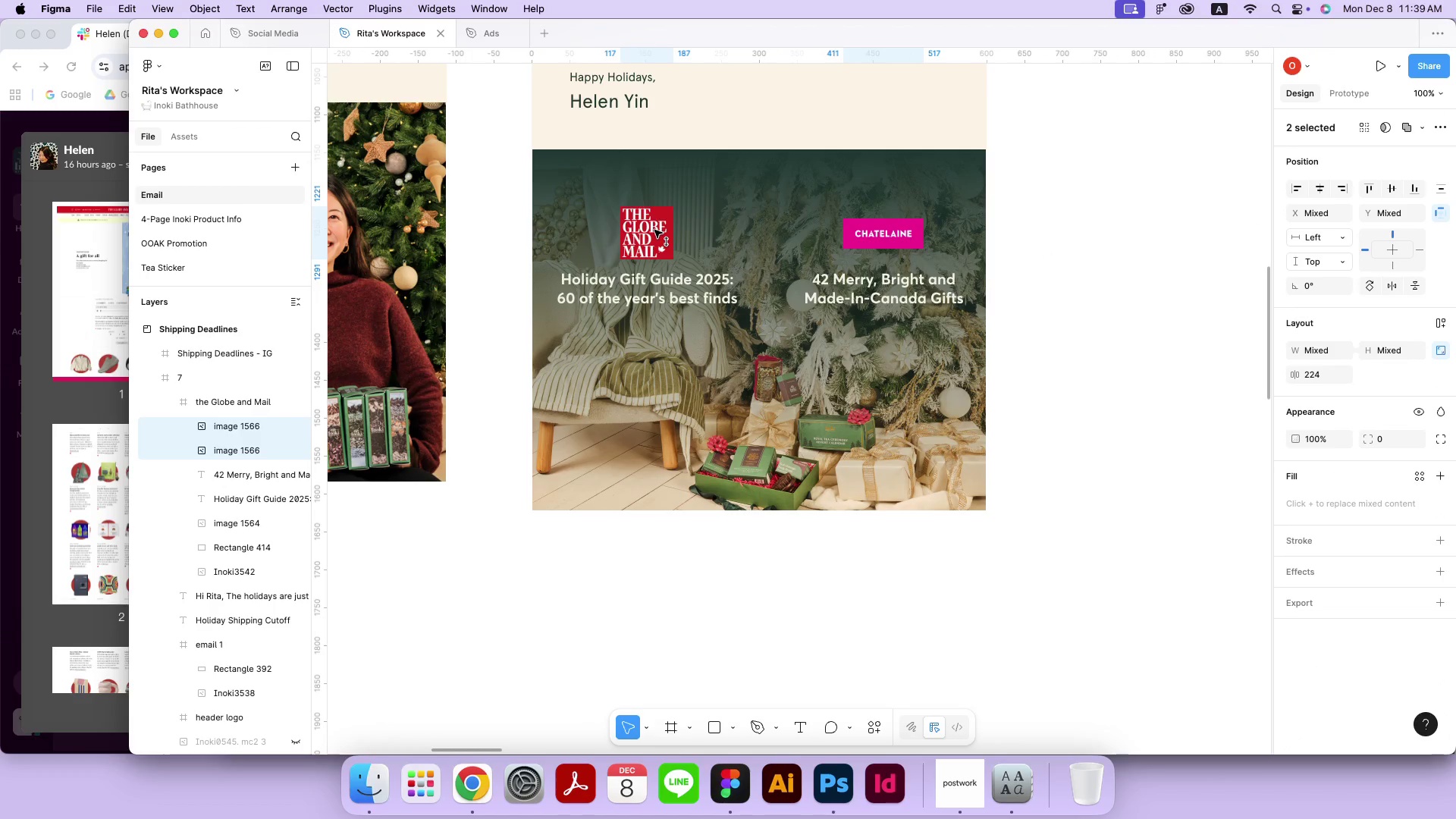 
hold_key(key=ShiftRight, duration=1.7)
 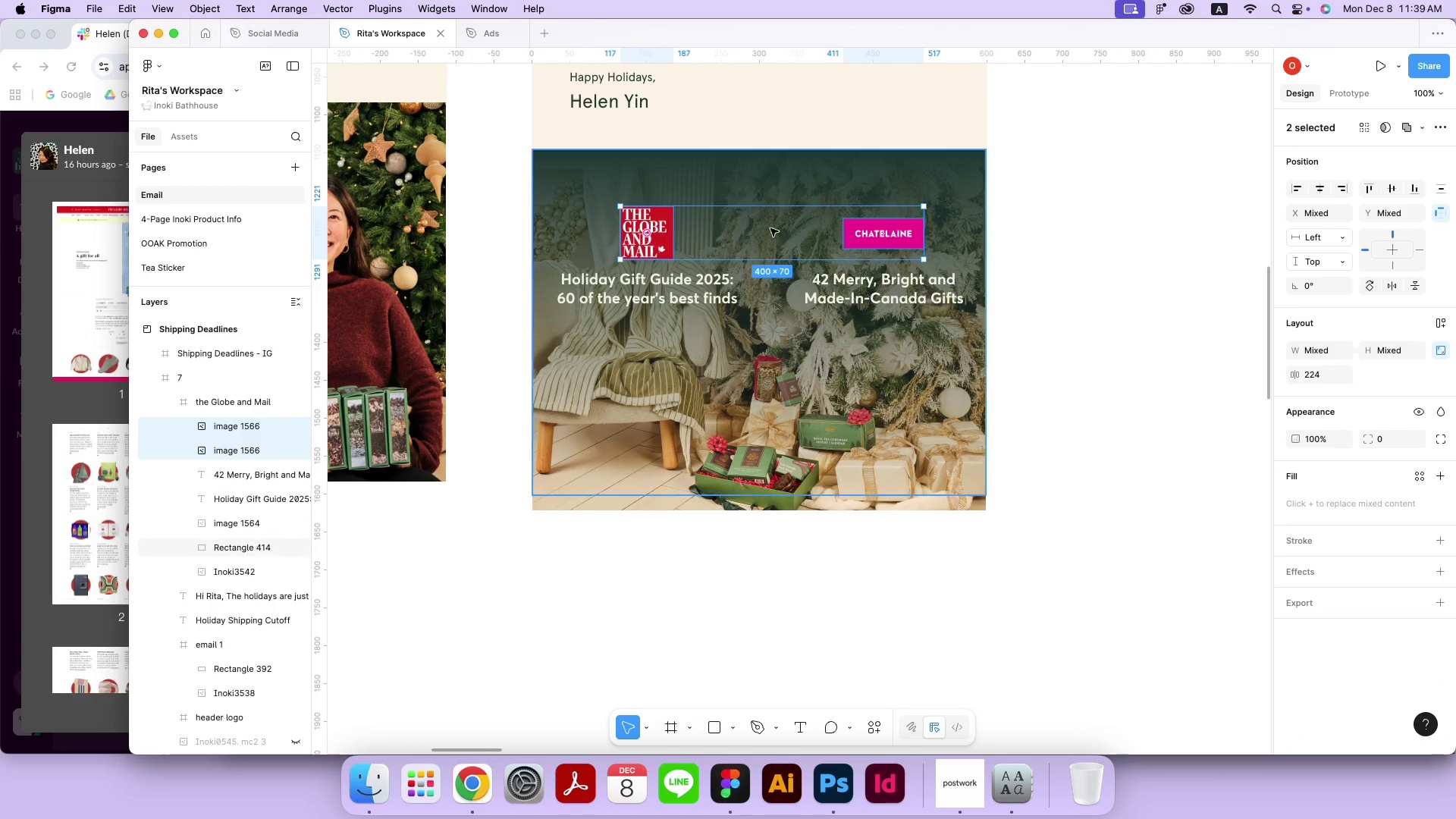 
left_click([1019, 243])
 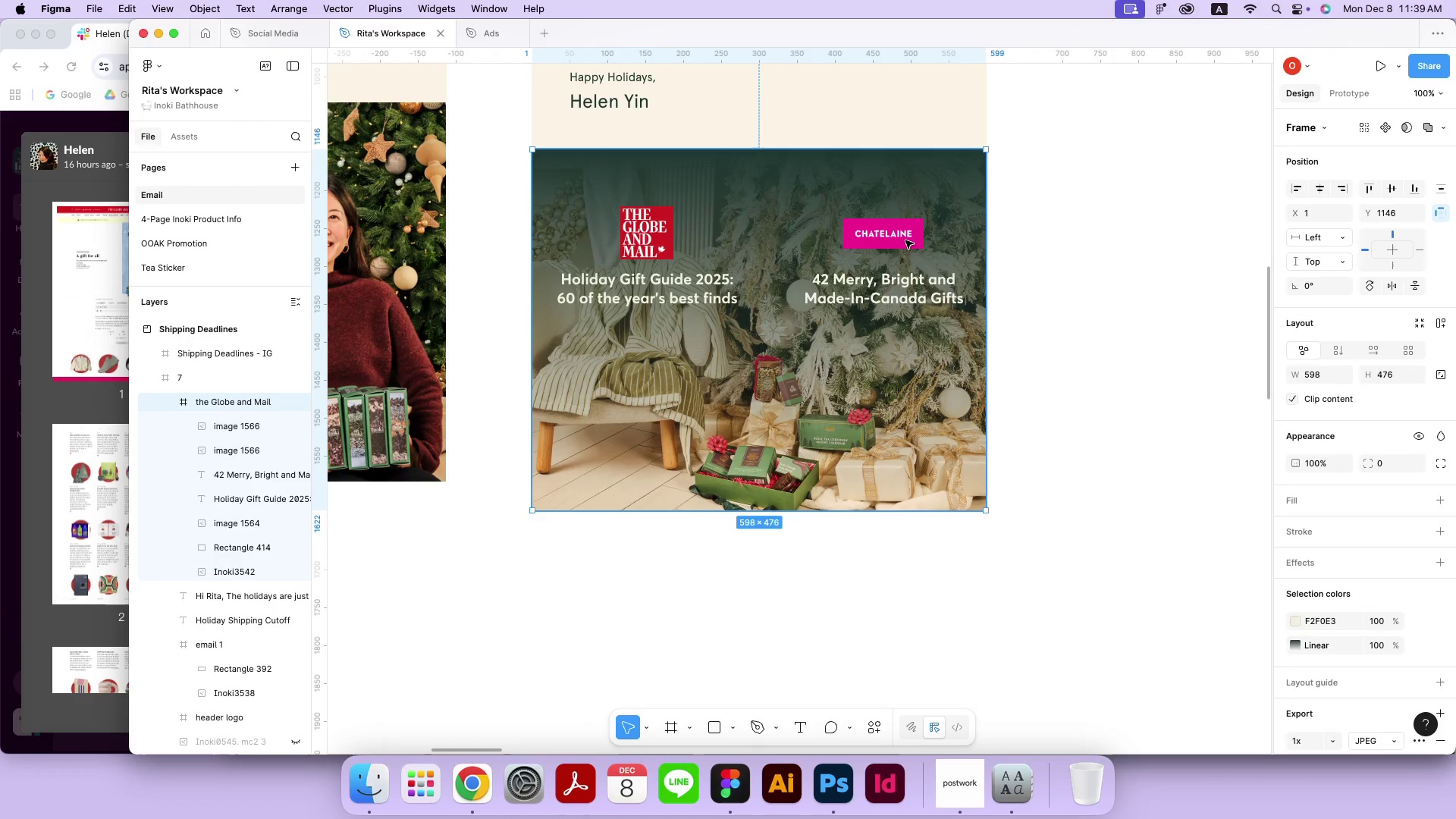 
double_click([899, 236])
 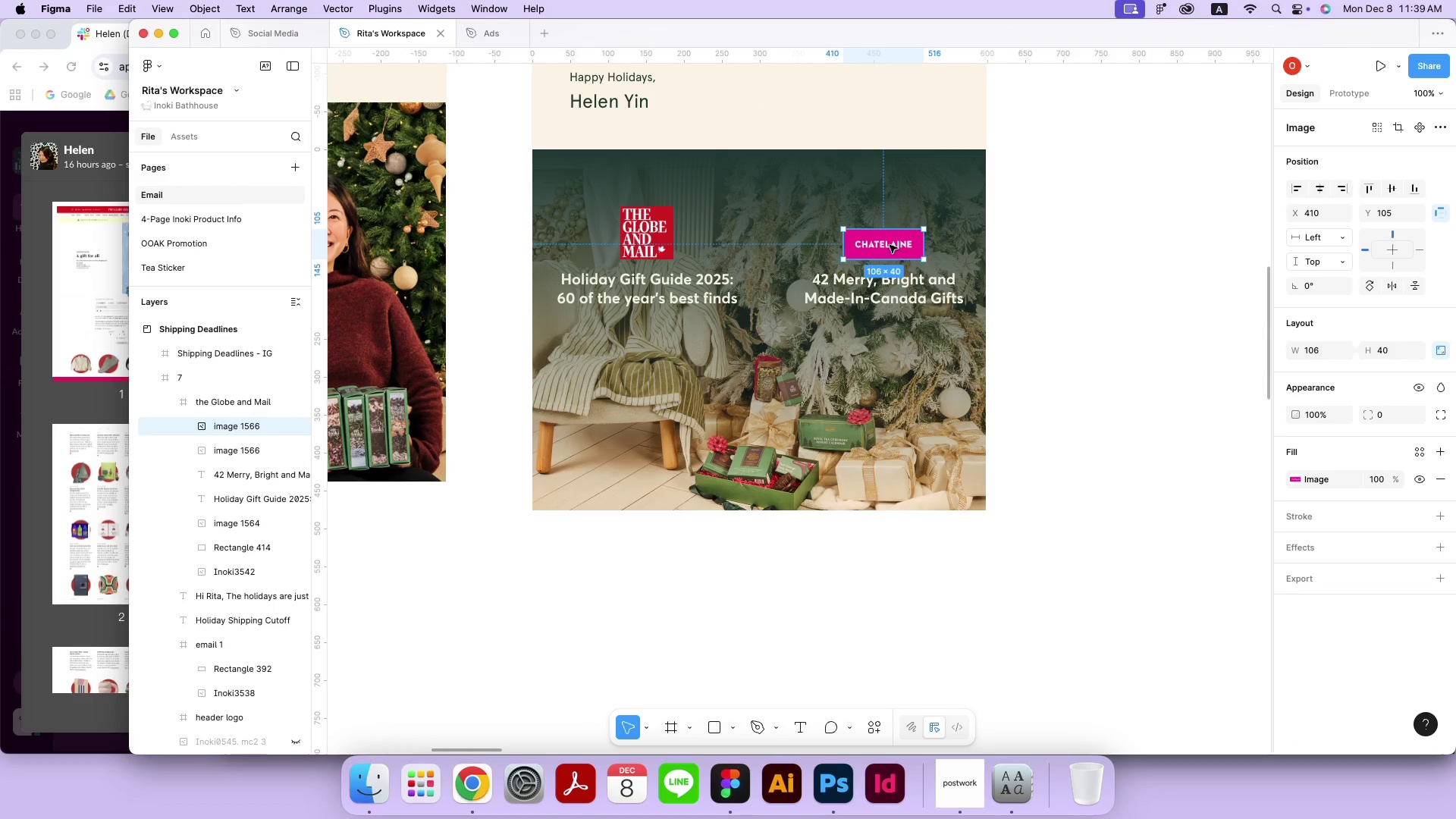 
left_click_drag(start_coordinate=[890, 235], to_coordinate=[890, 245])
 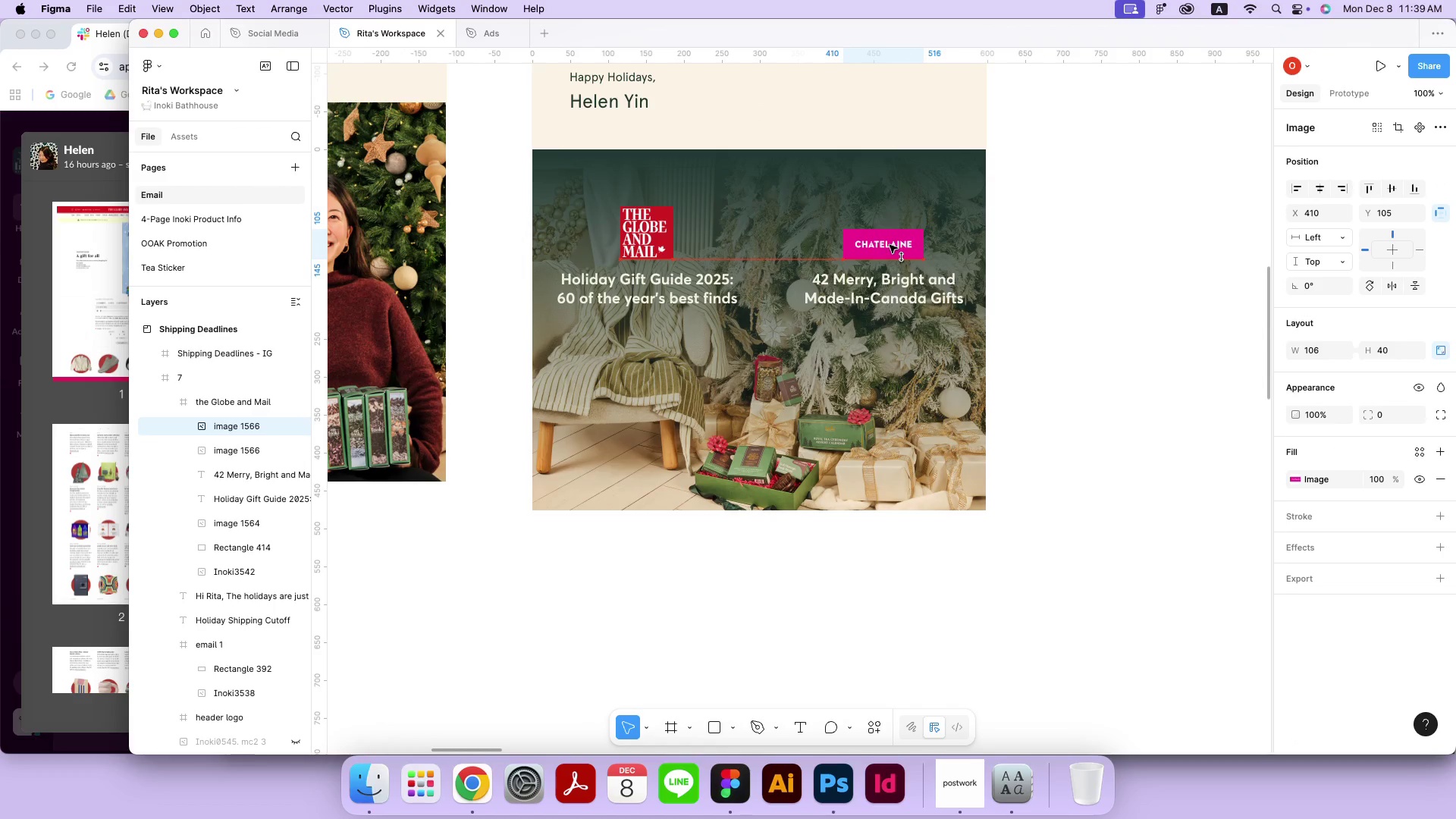 
hold_key(key=ShiftRight, duration=0.81)
 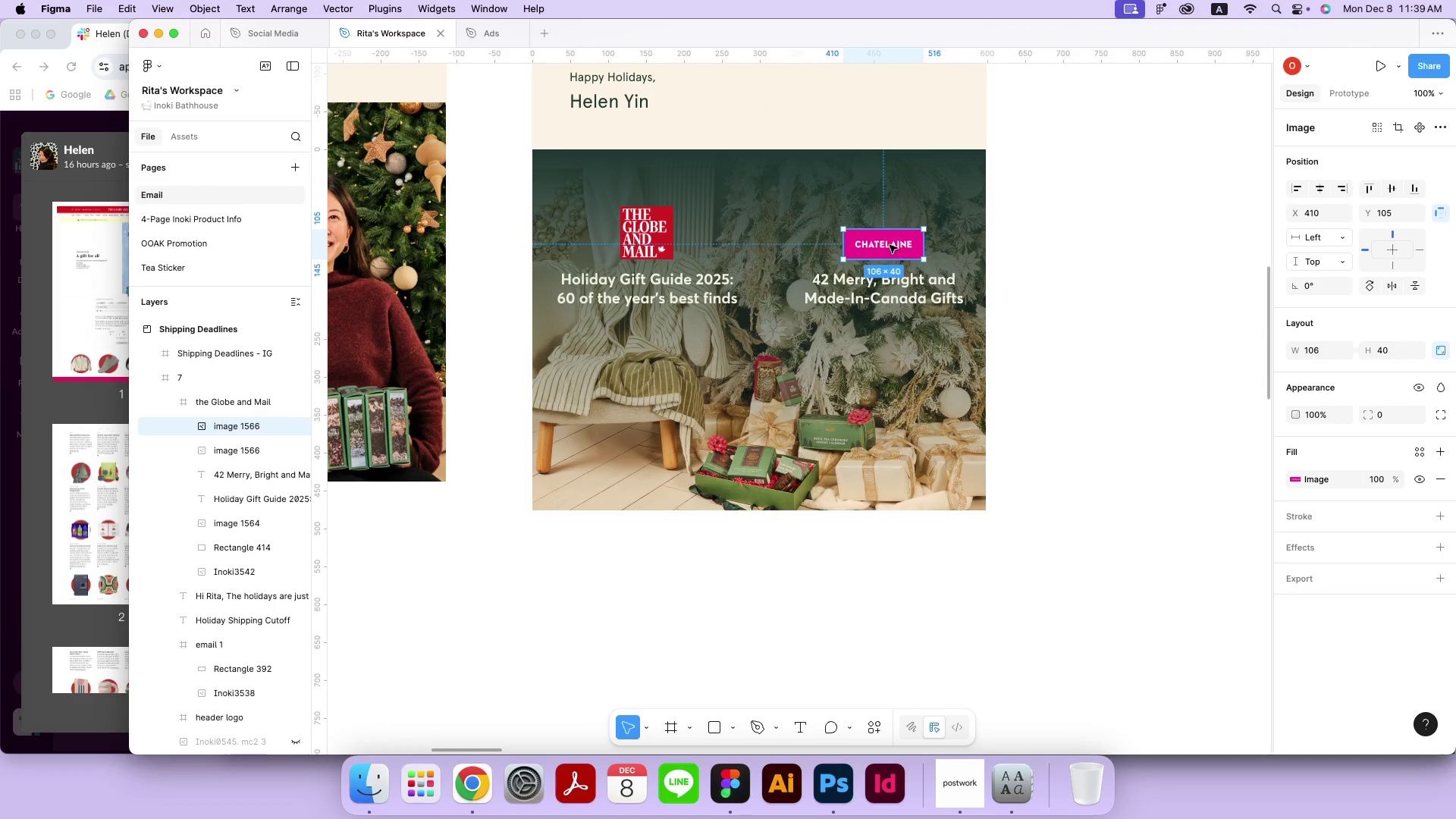 
left_click([1102, 245])
 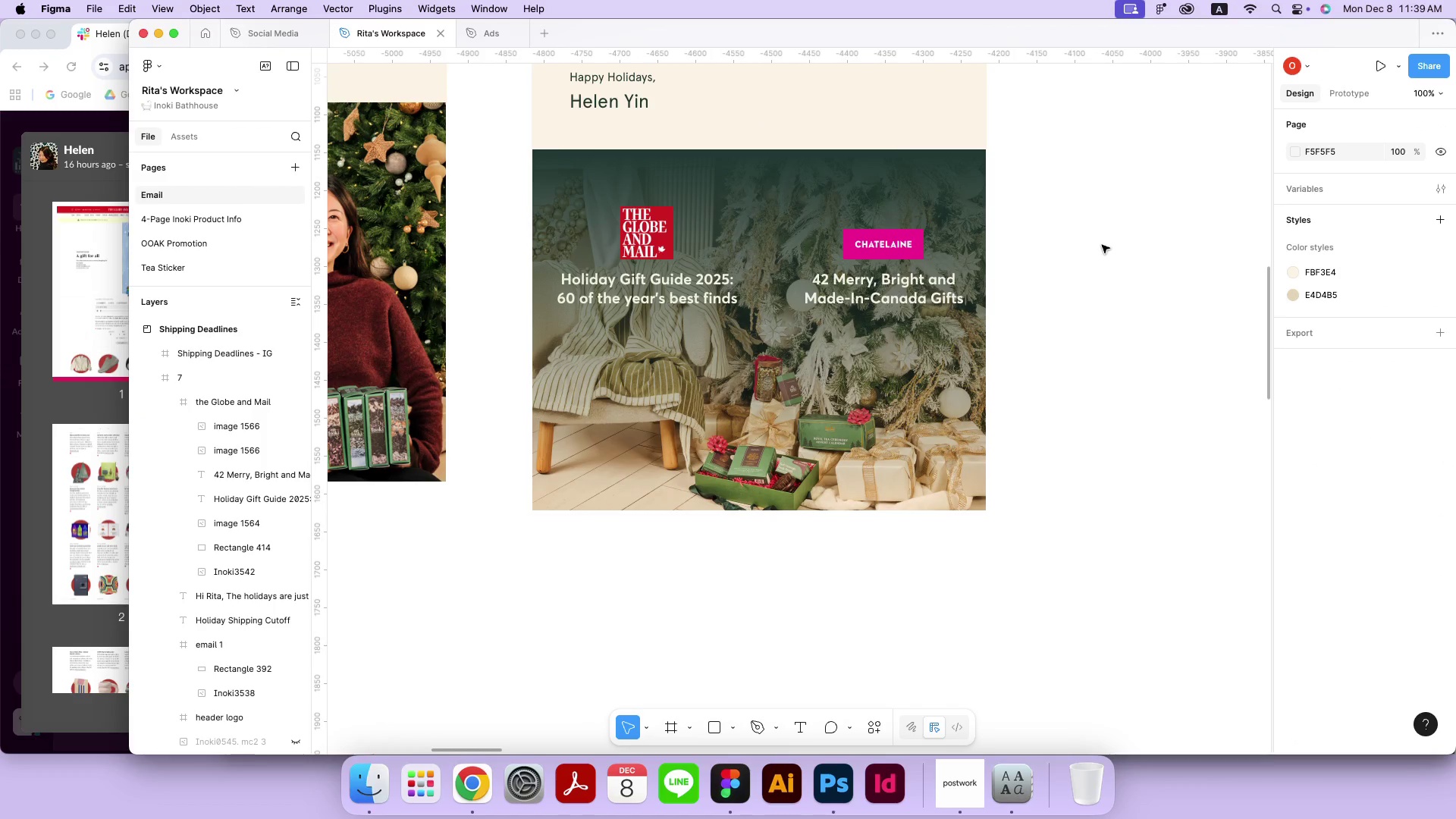 
key(Meta+Z)
 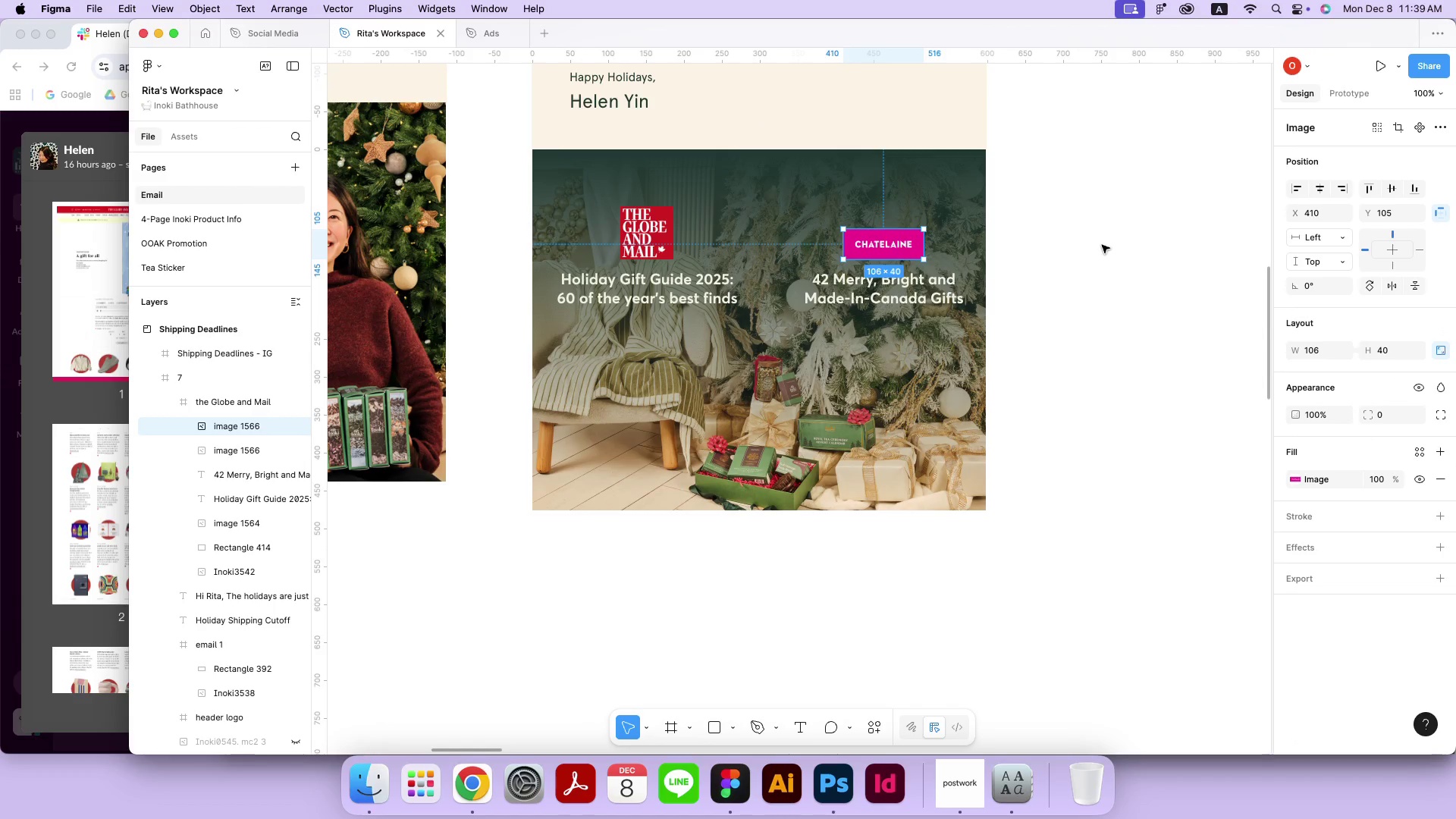 
key(Meta+Z)
 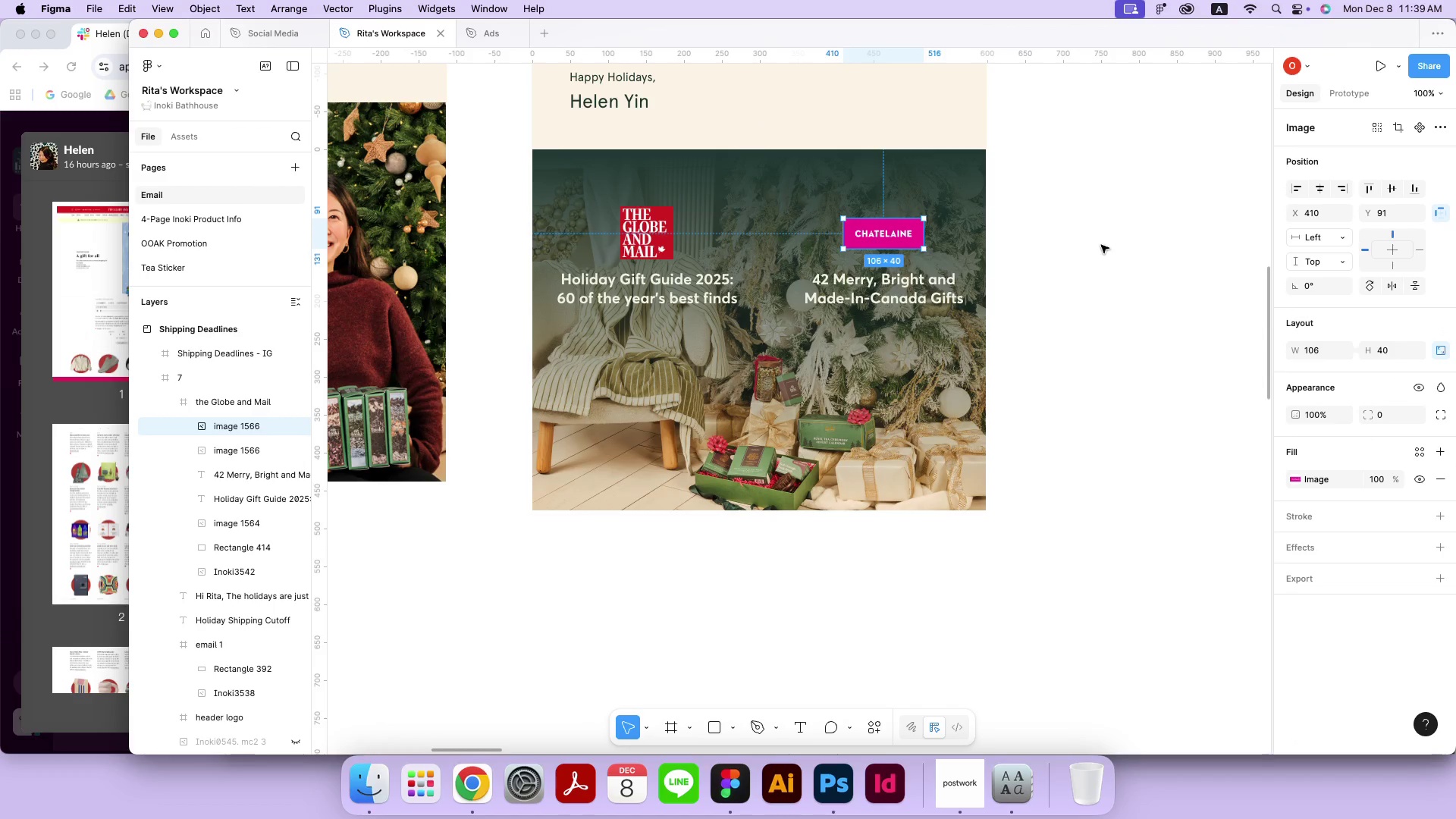 
hold_key(key=OptionLeft, duration=1.69)
 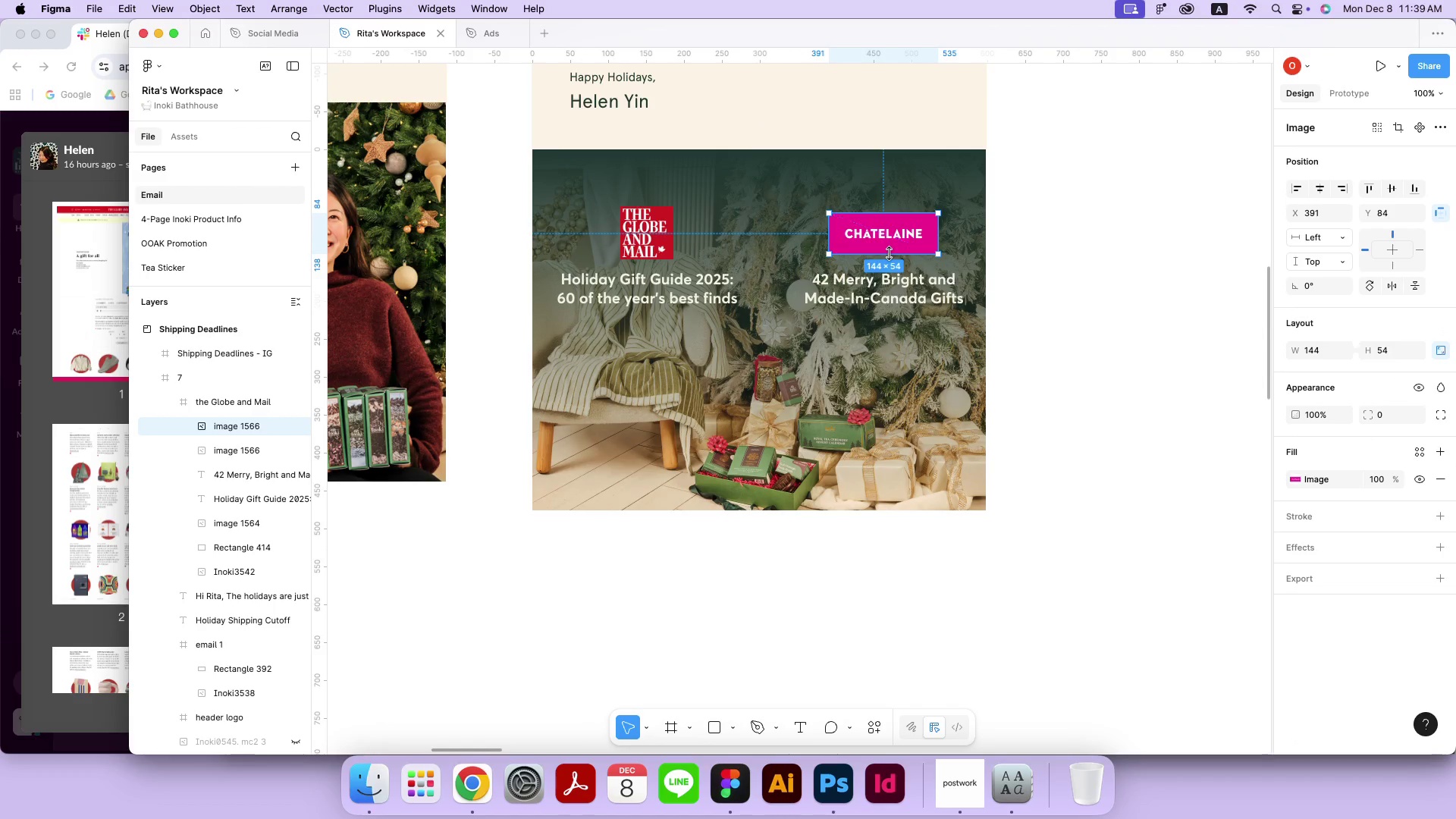 
hold_key(key=ShiftLeft, duration=1.68)
 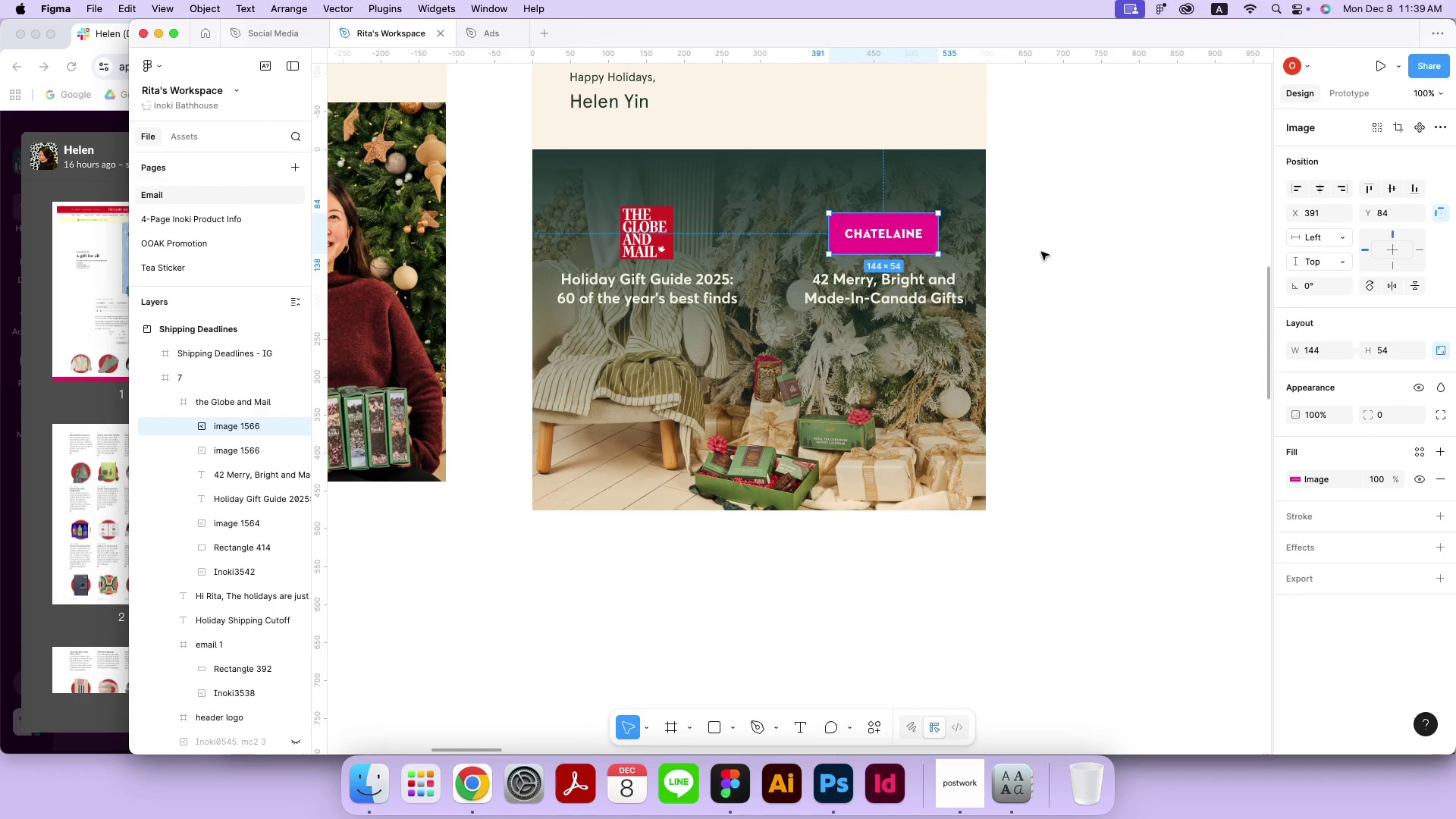 
left_click([1122, 252])
 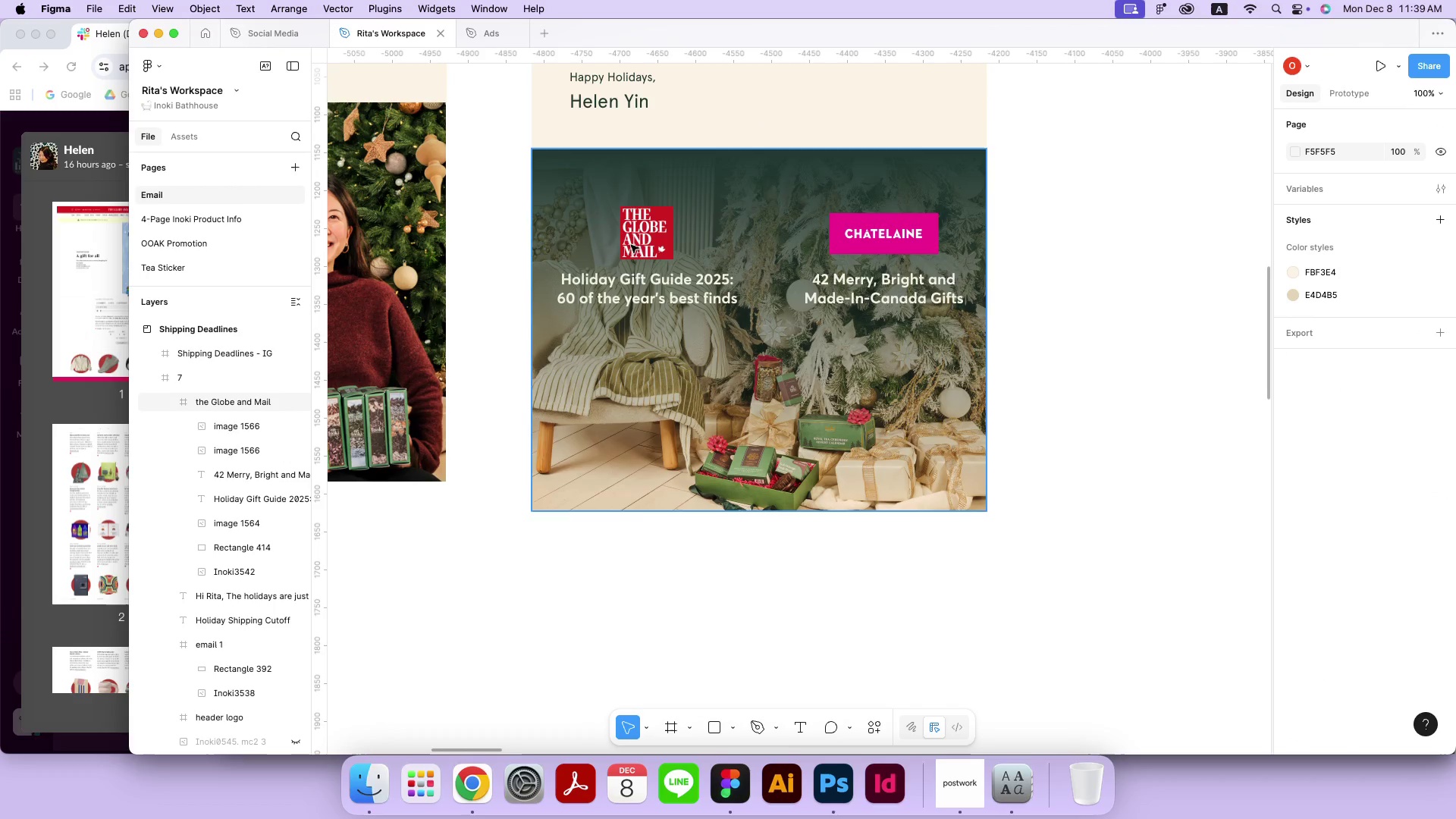 
double_click([645, 251])
 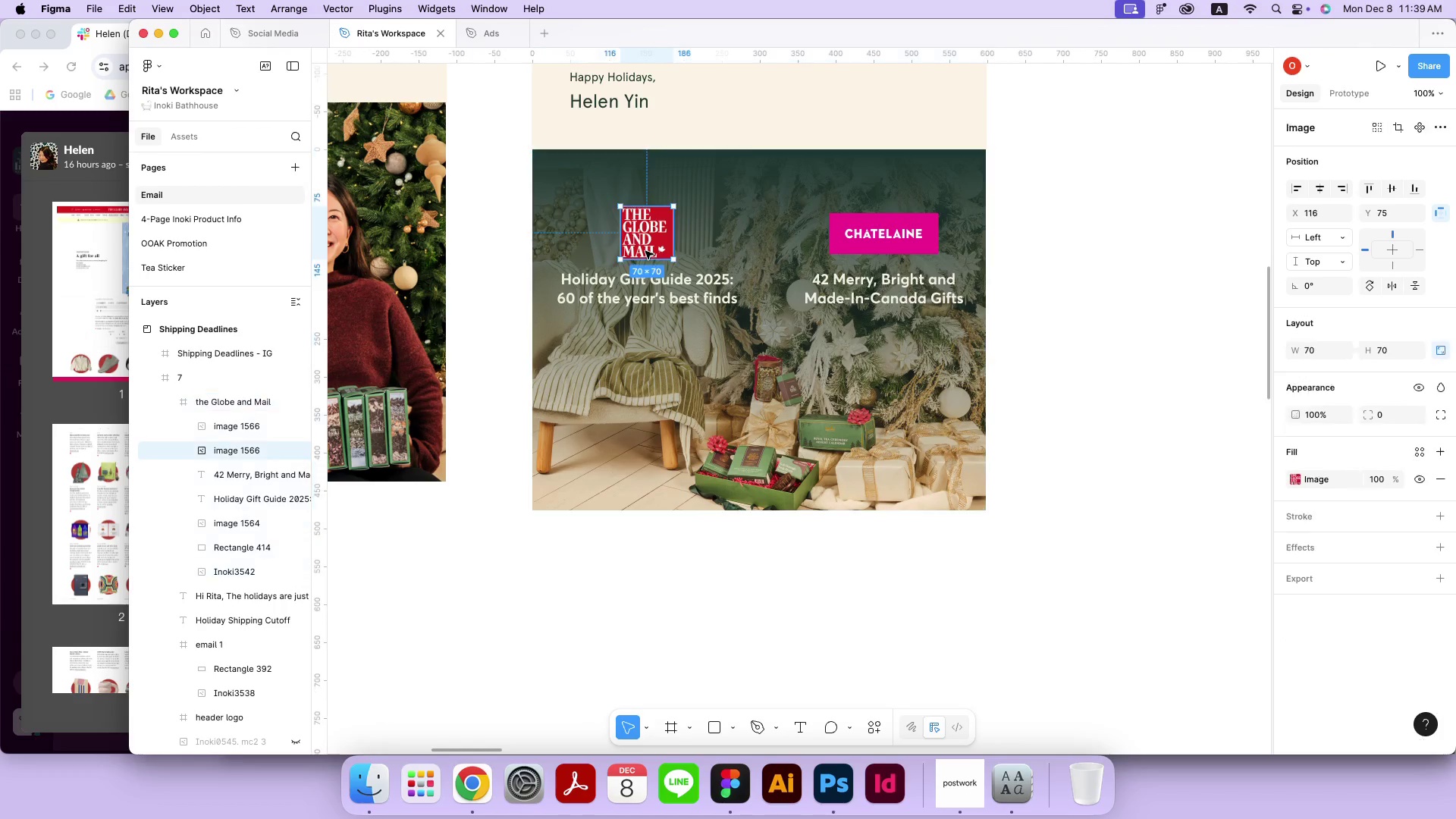 
triple_click([645, 251])
 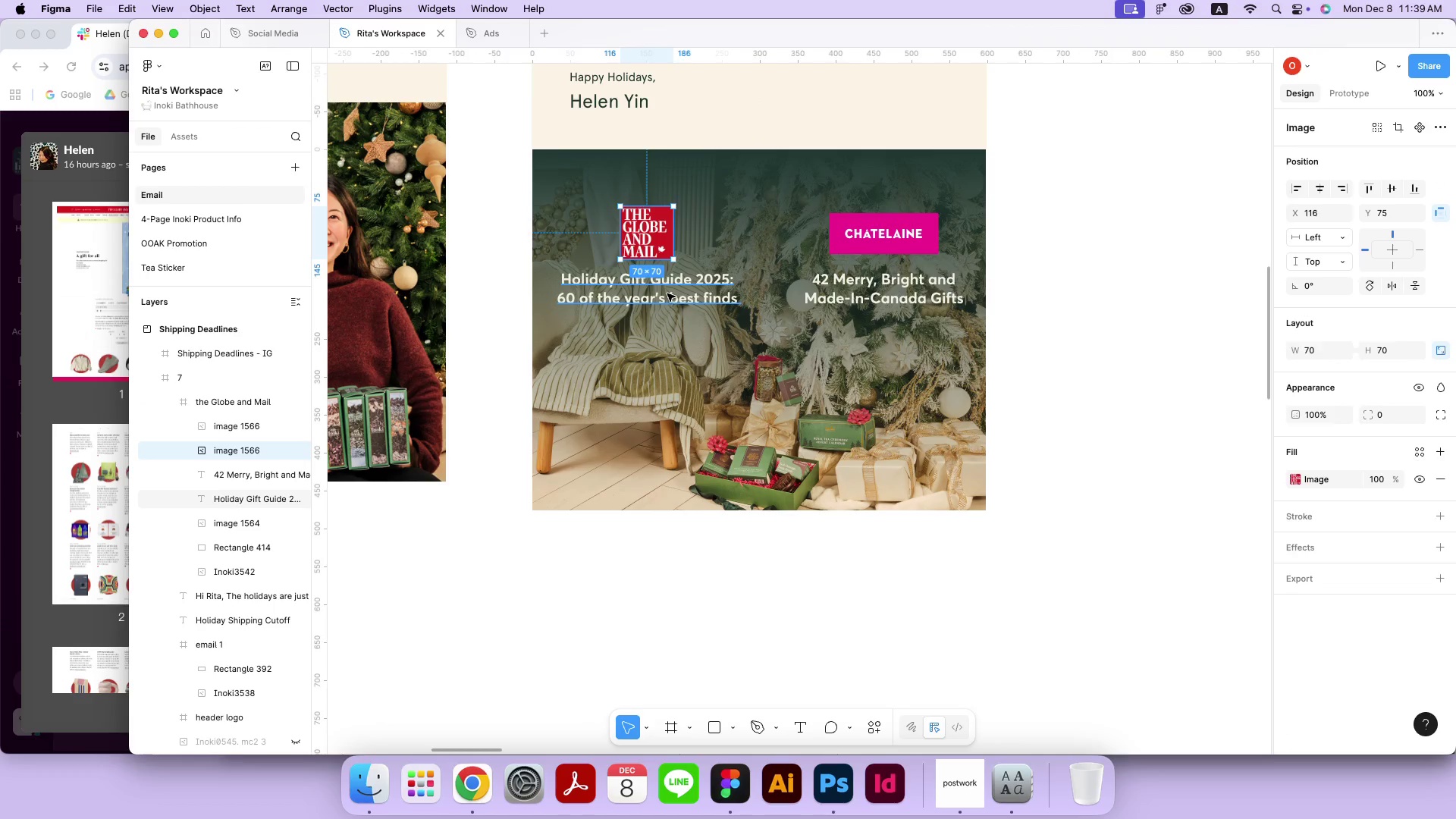 
hold_key(key=ShiftLeft, duration=1.12)
triple_click([667, 293])
 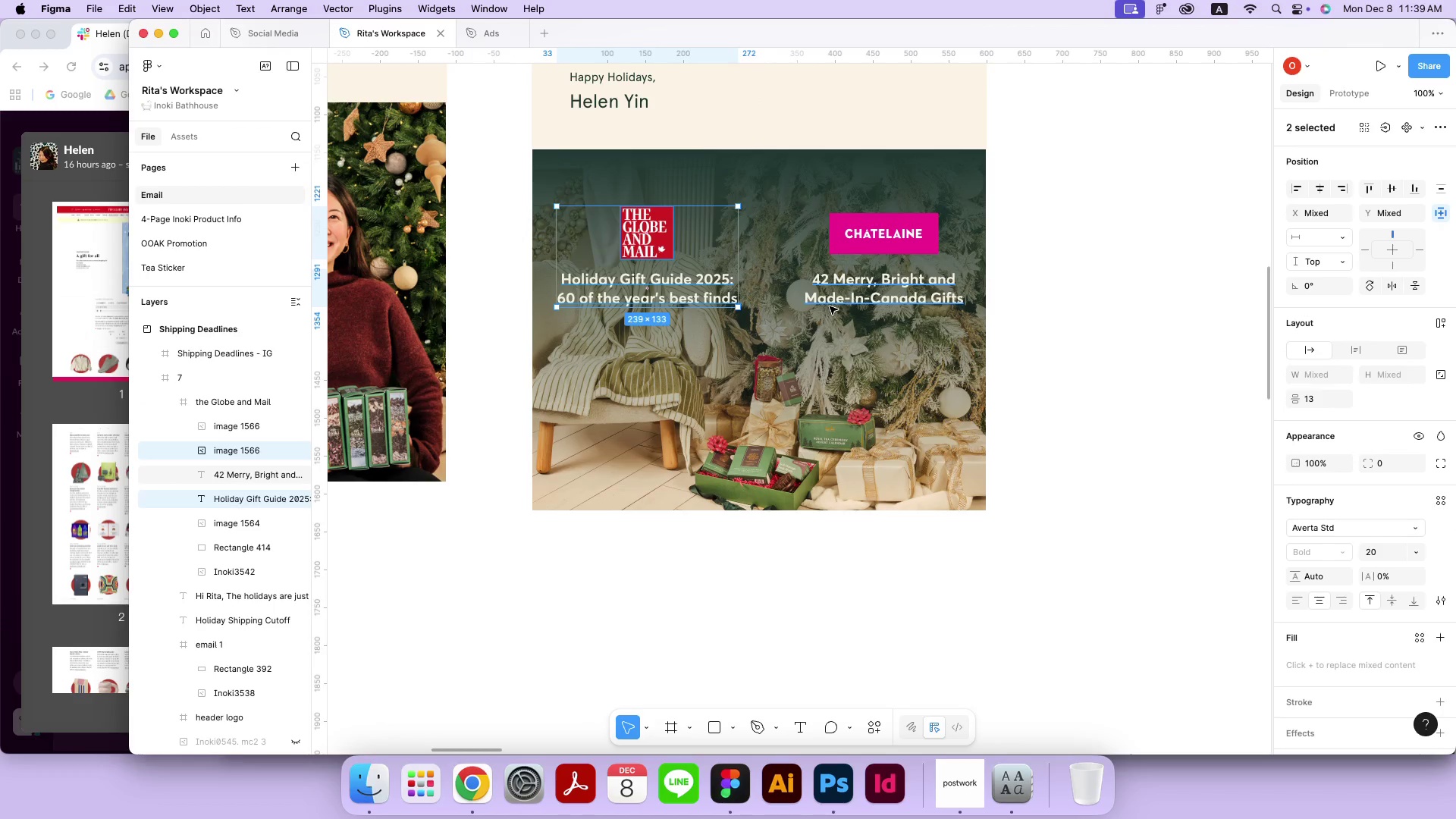 
triple_click([830, 306])
 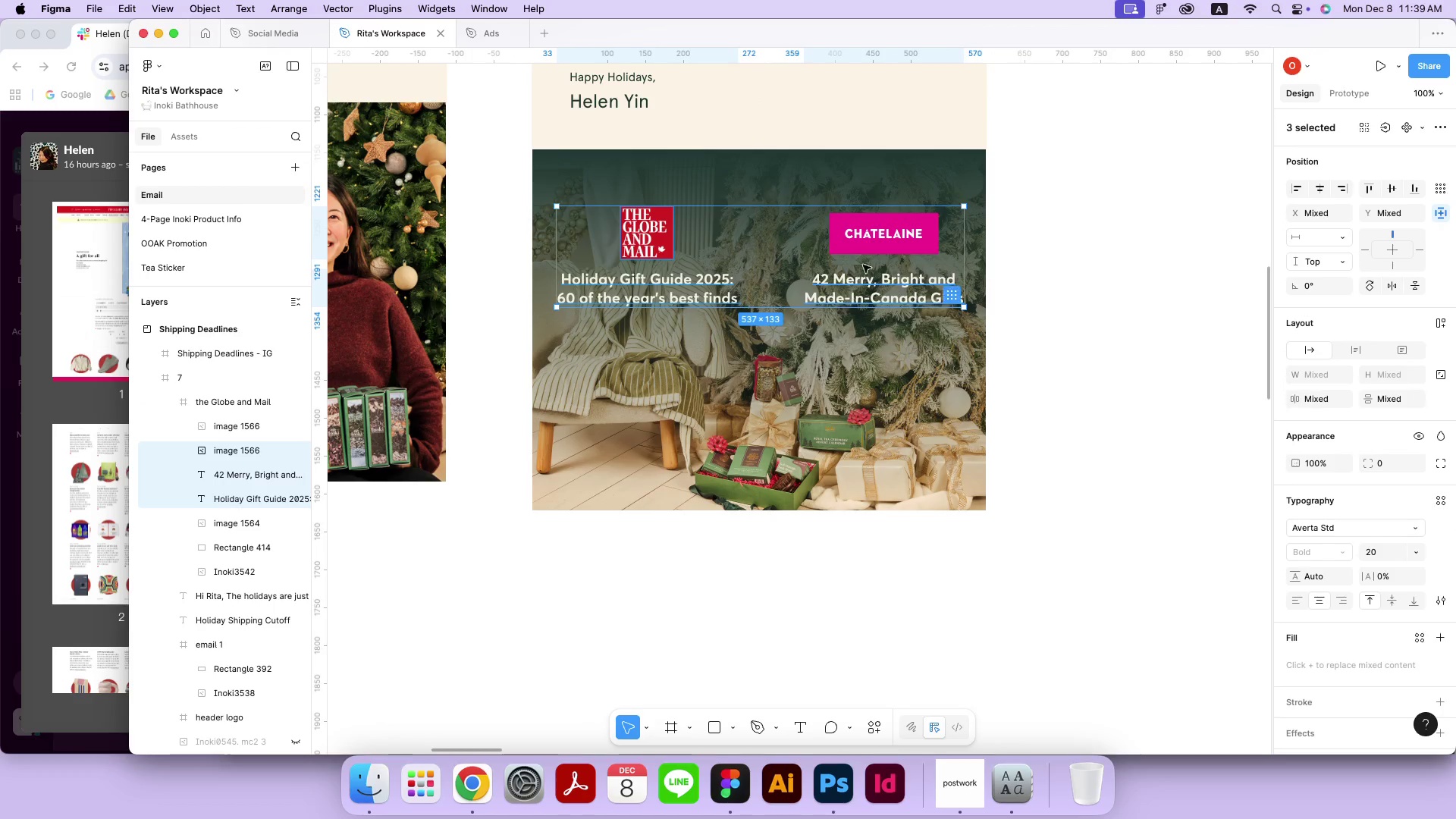 
triple_click([879, 243])
 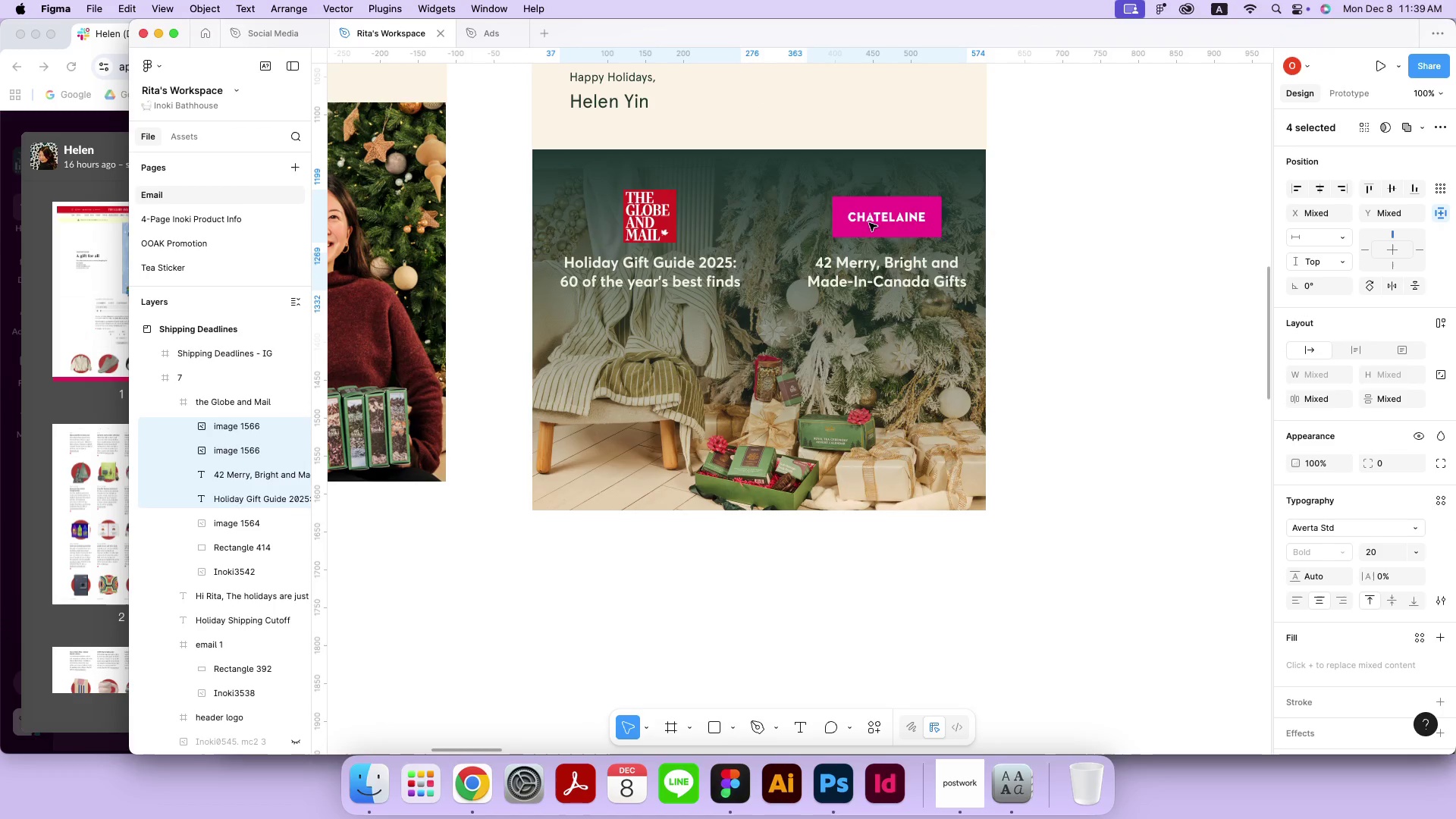 
left_click_drag(start_coordinate=[867, 240], to_coordinate=[869, 223])
 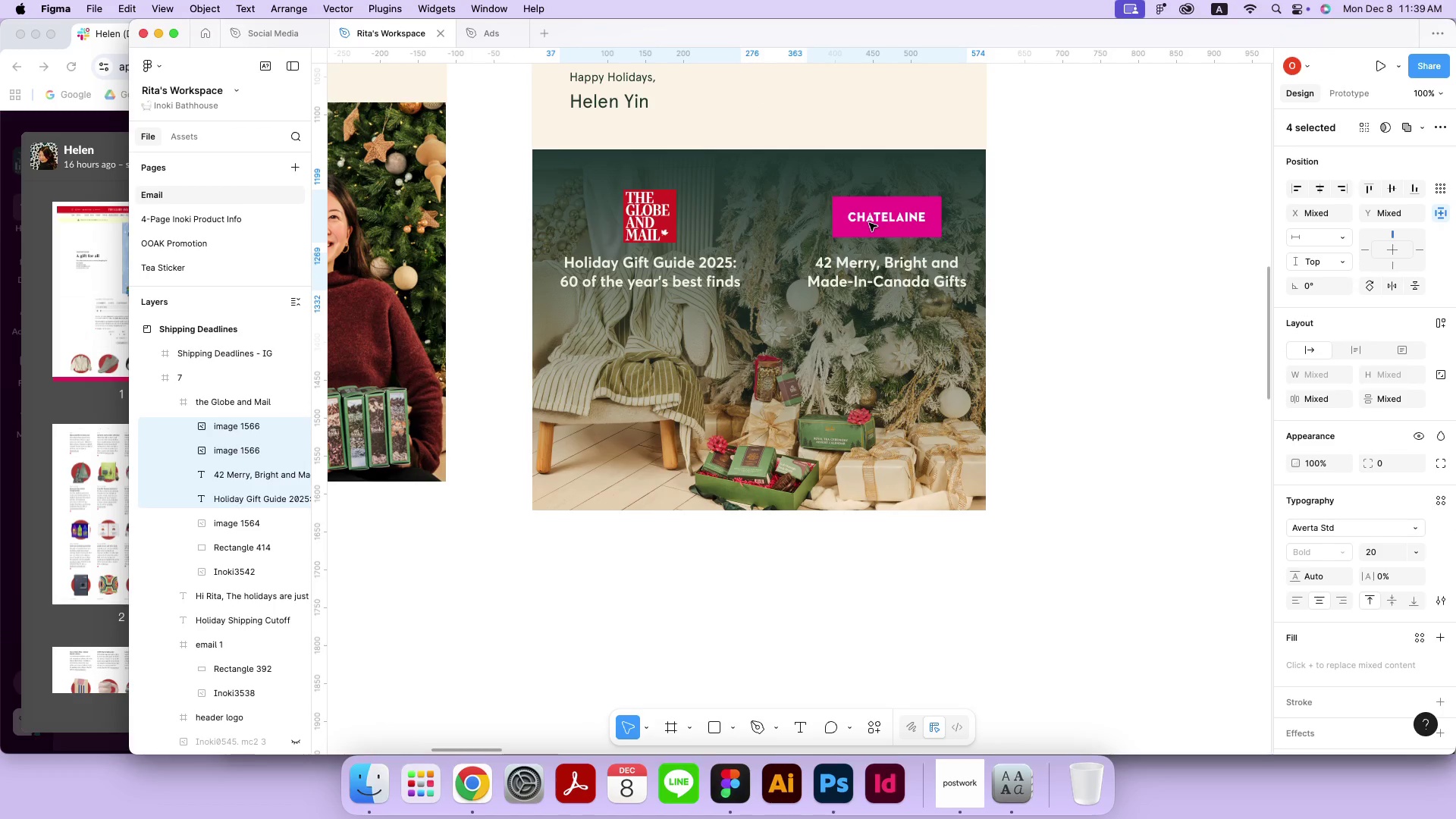 
double_click([929, 281])
 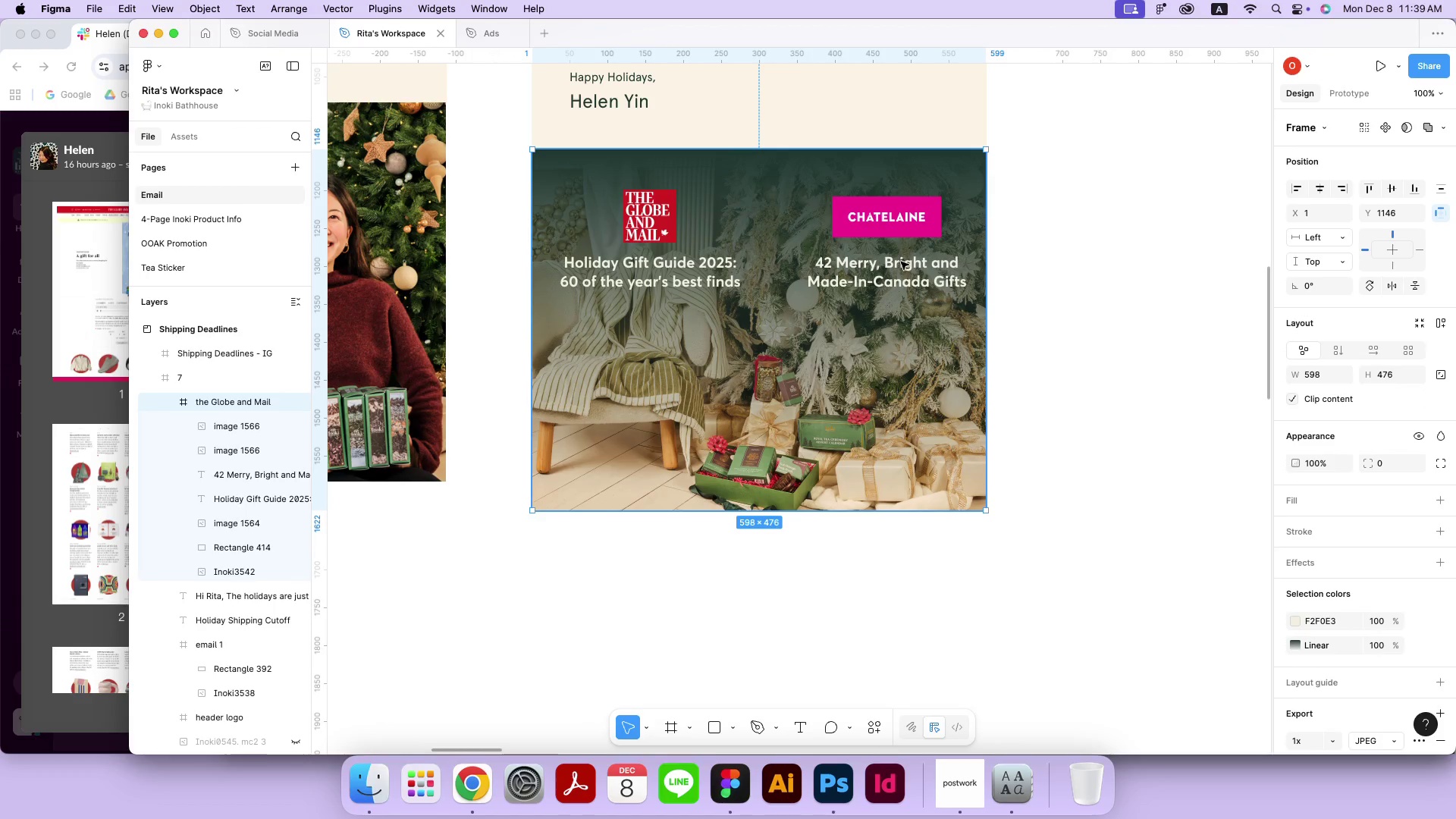 
double_click([901, 261])
 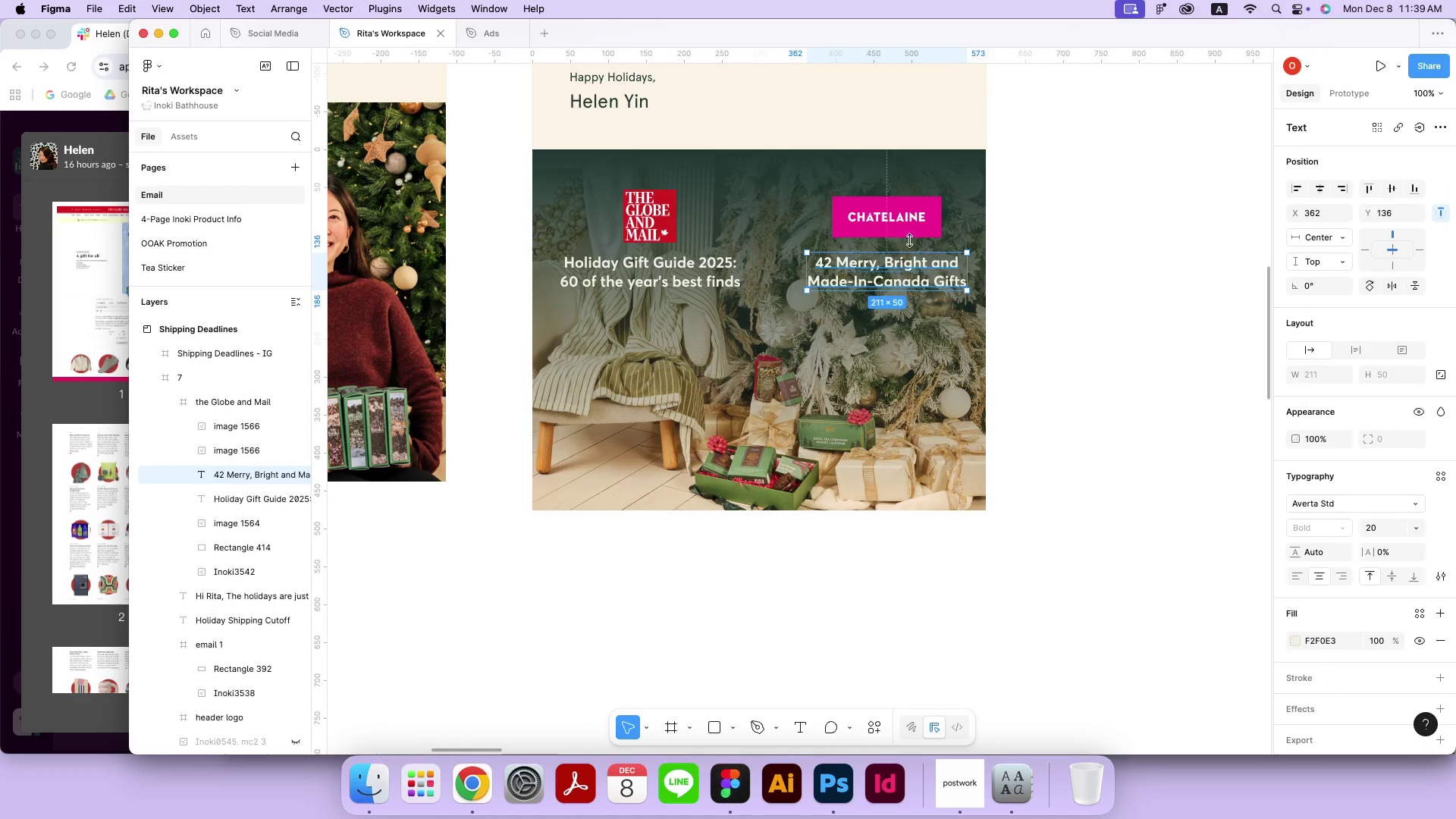 
hold_key(key=ShiftLeft, duration=0.34)
left_click([917, 223])
 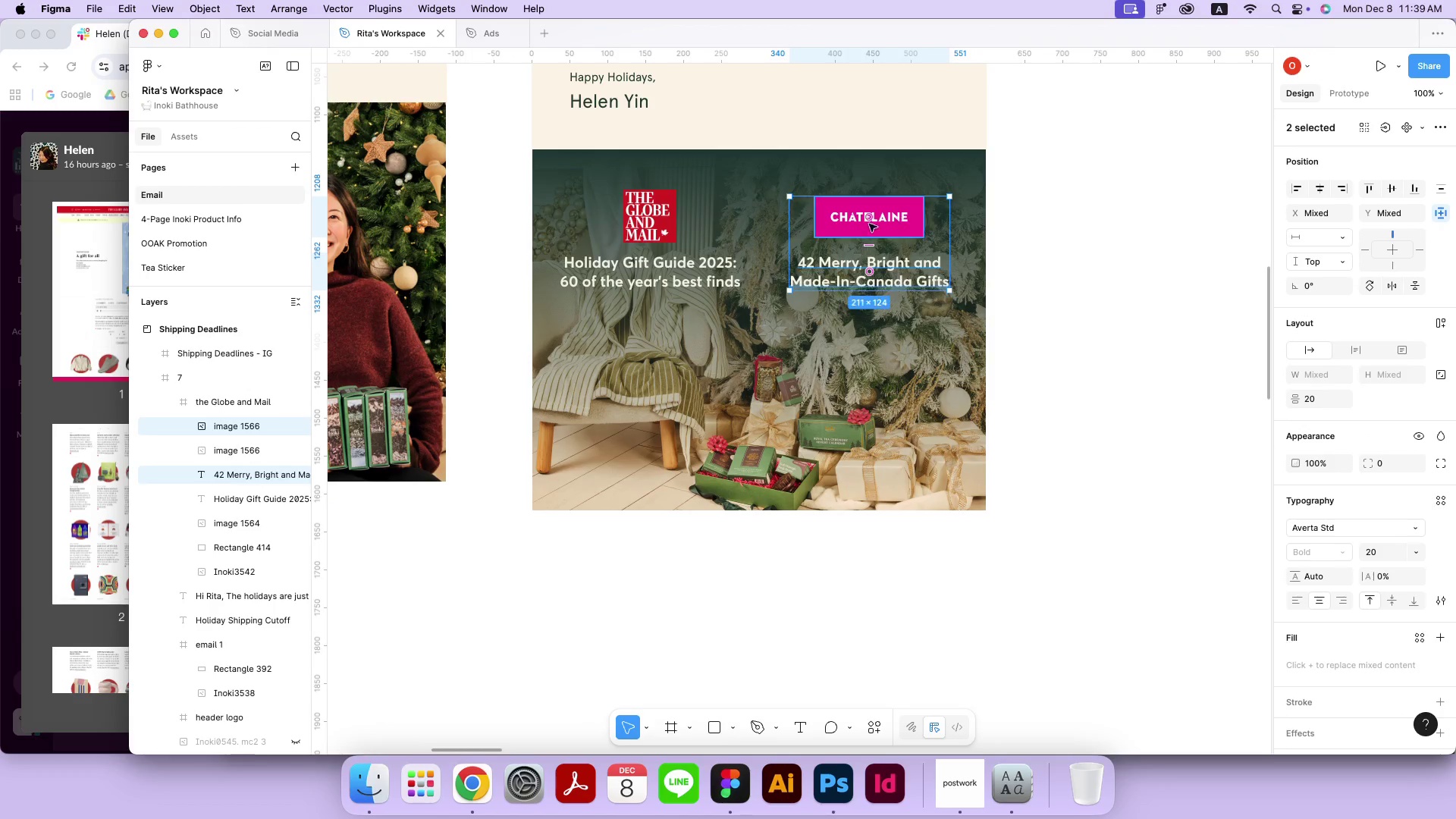 
left_click_drag(start_coordinate=[915, 218], to_coordinate=[899, 218])
 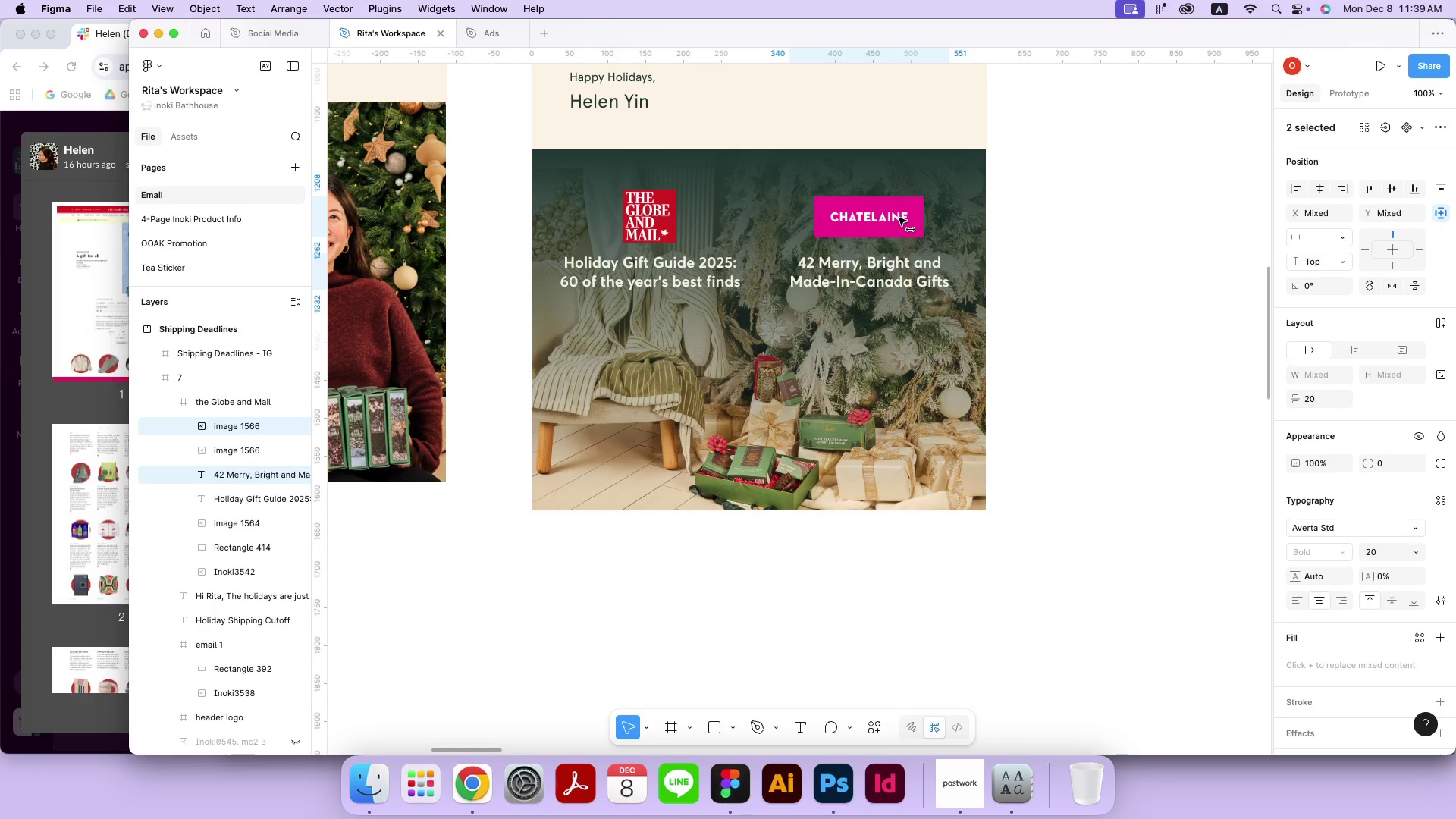 
hold_key(key=ShiftLeft, duration=2.29)
double_click([648, 217])
 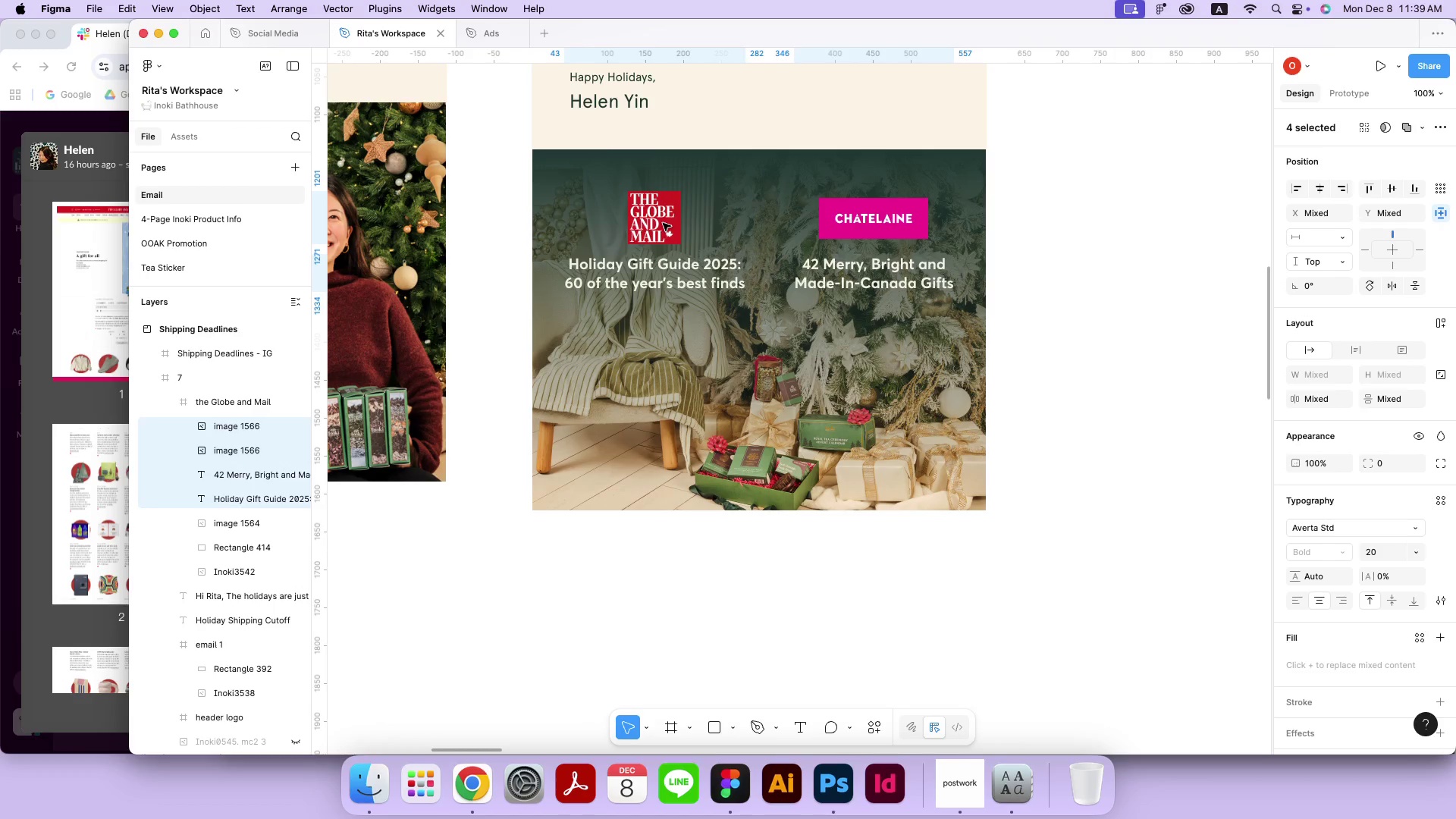 
left_click_drag(start_coordinate=[657, 222], to_coordinate=[663, 223])
 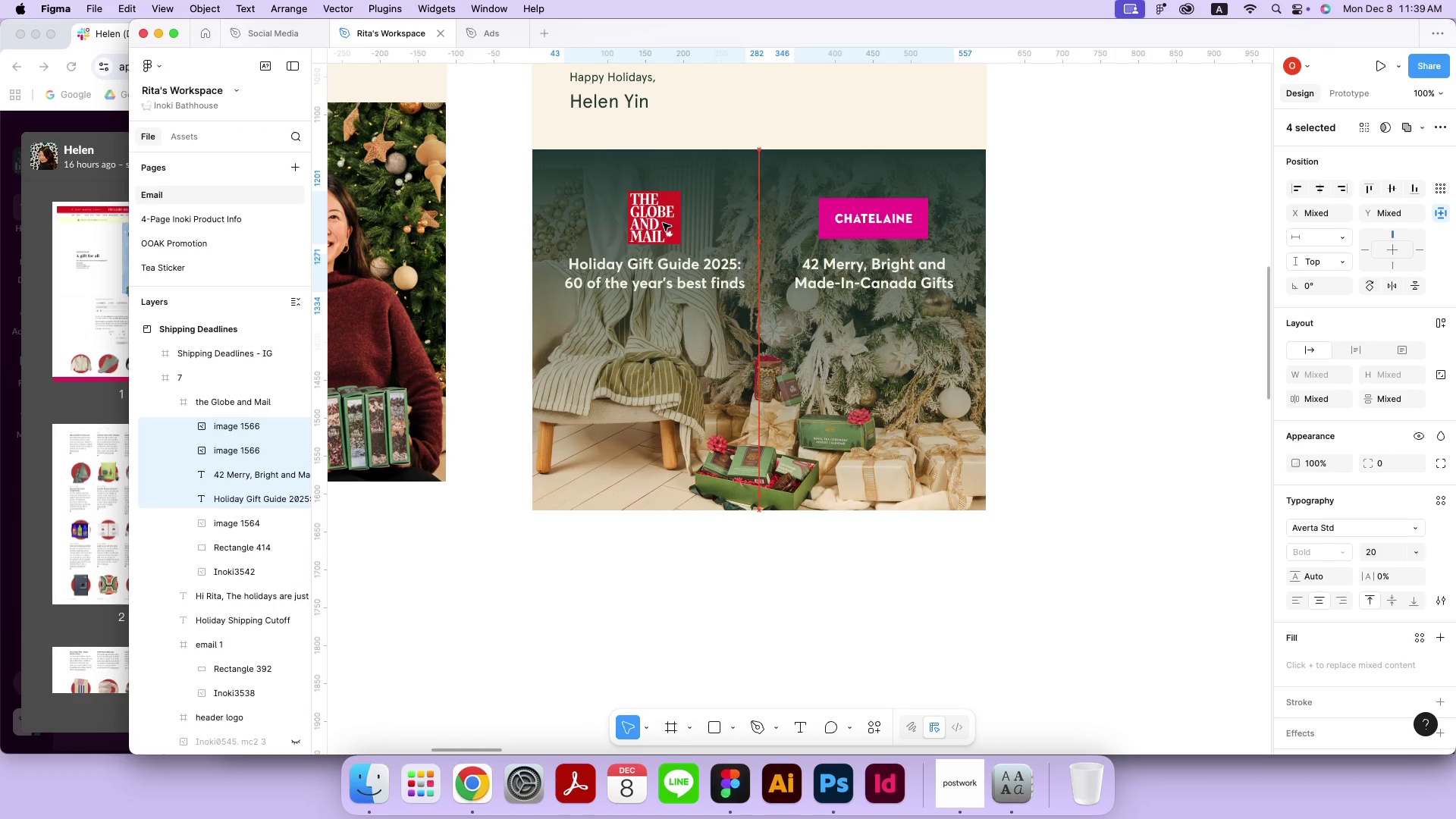 
double_click([1071, 256])
 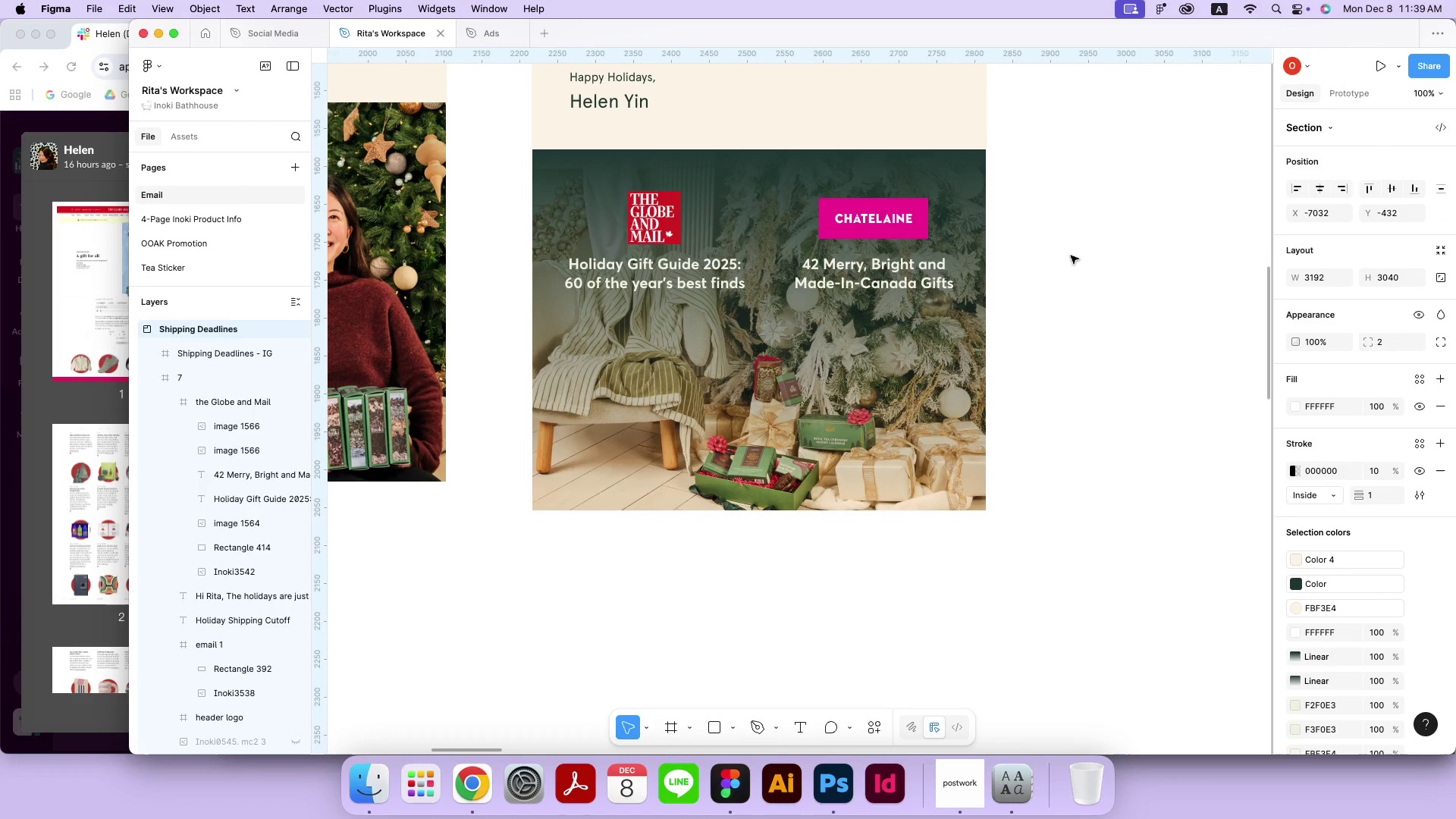 
wait(9.81)
 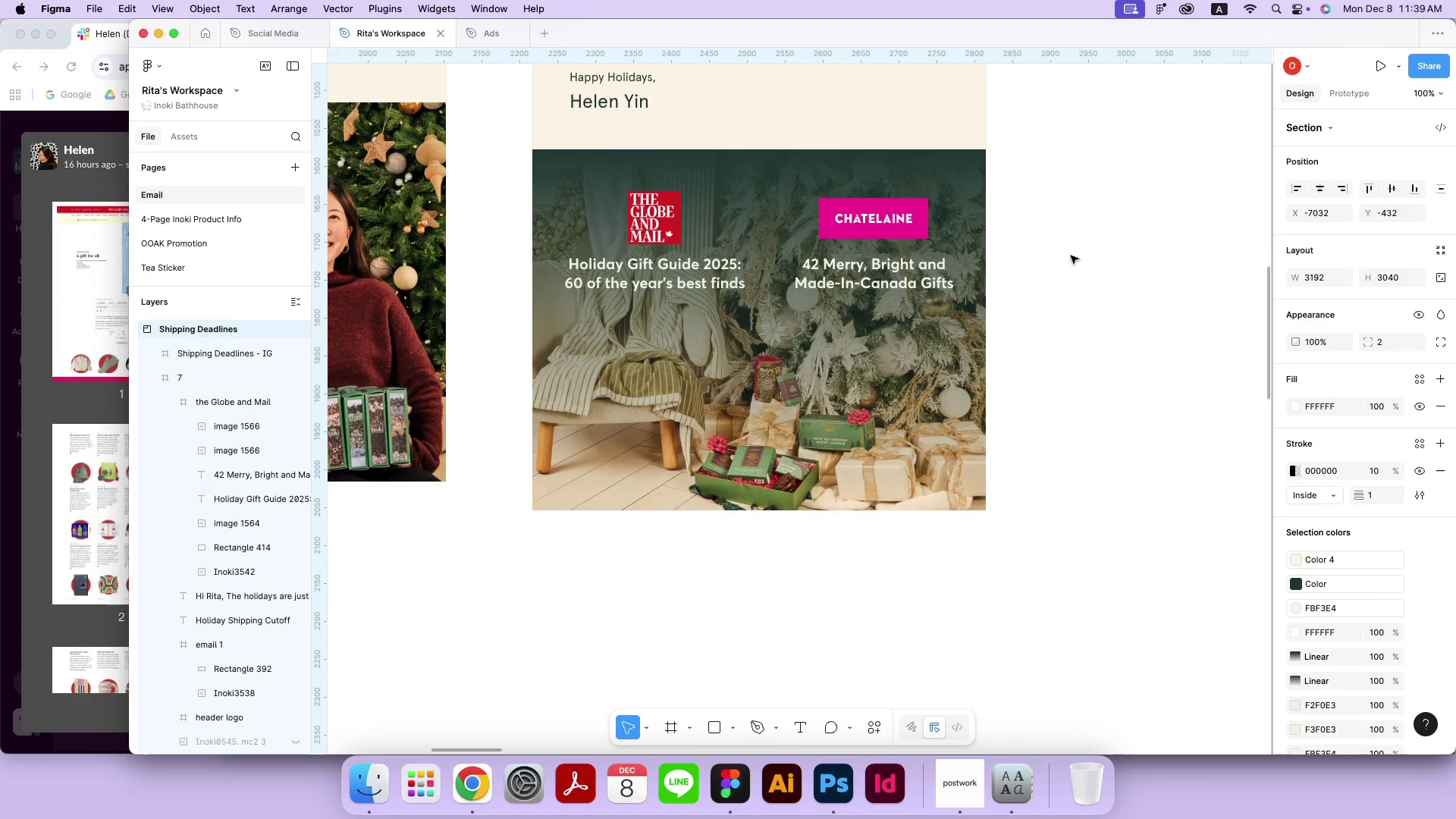 
left_click([736, 734])
 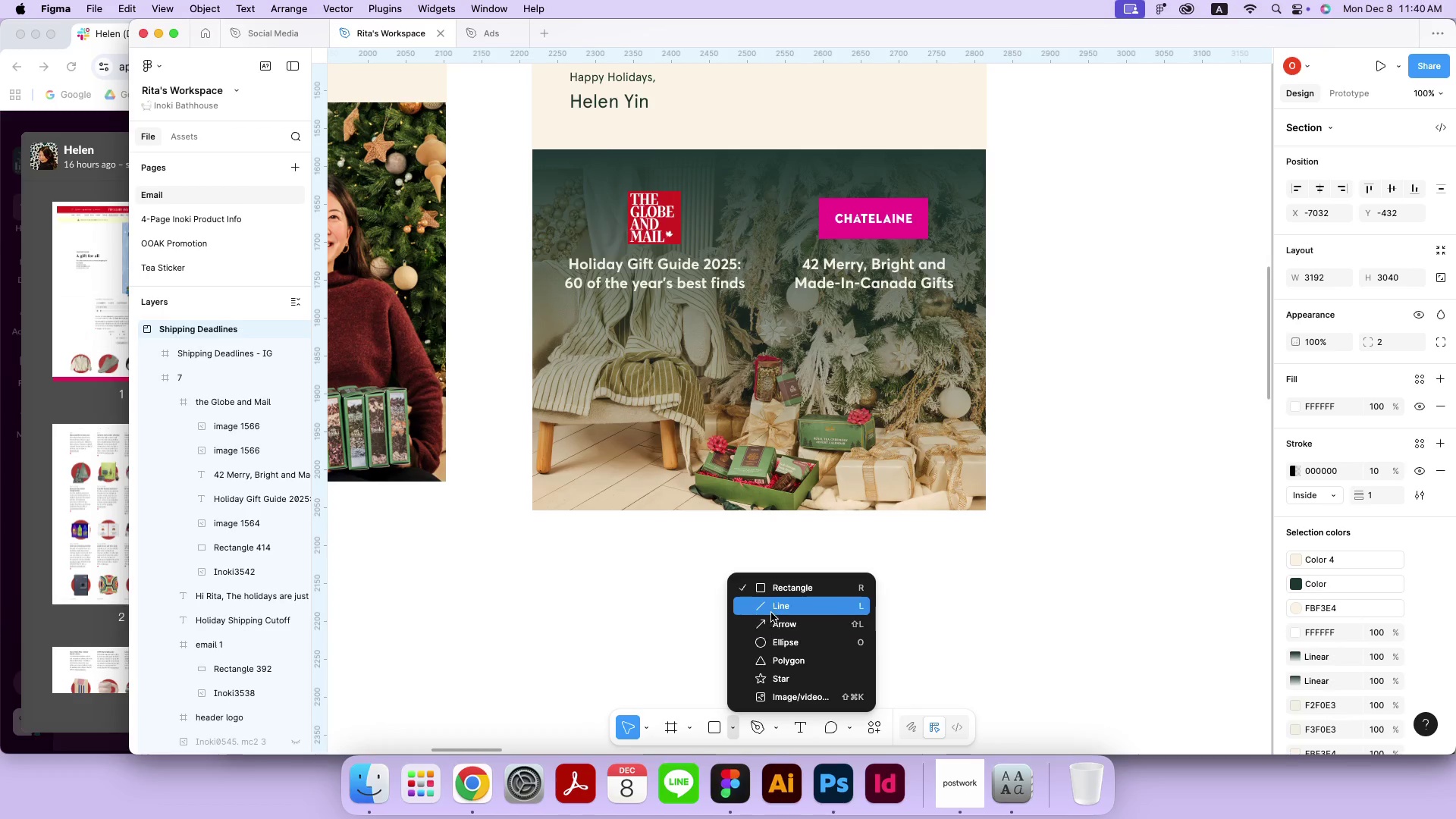 
left_click([773, 609])
 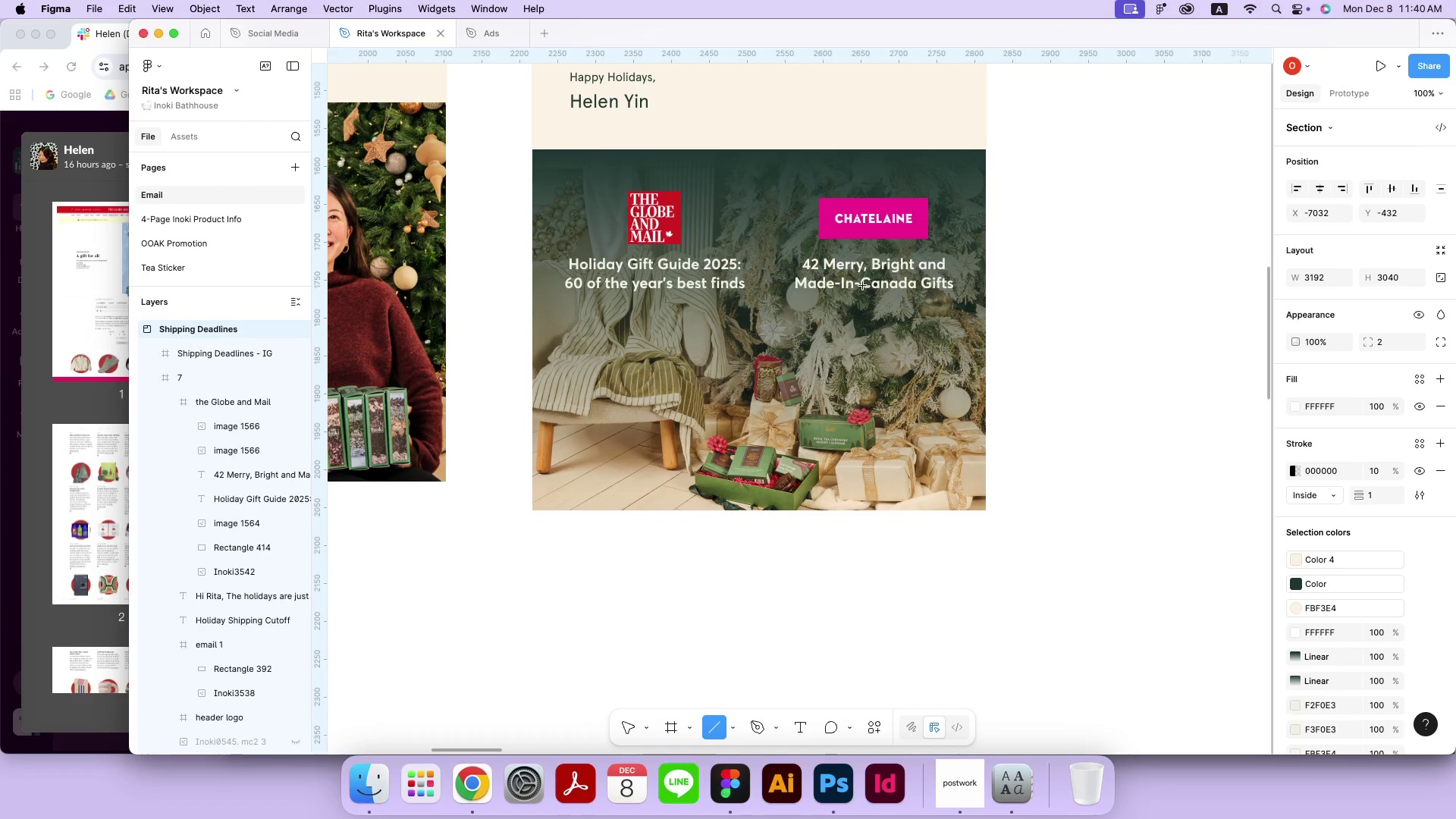 
left_click_drag(start_coordinate=[771, 286], to_coordinate=[773, 189])
 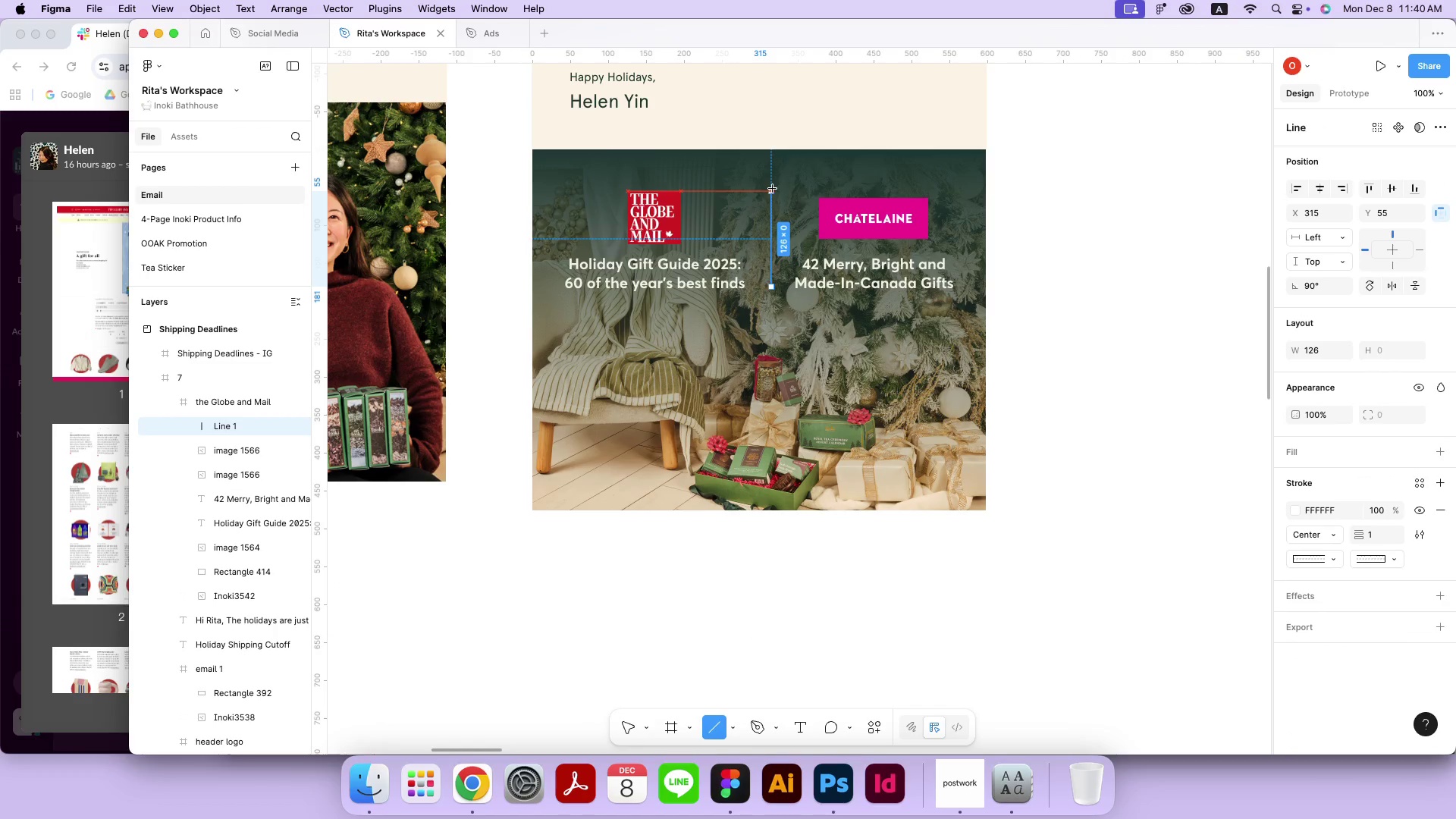 
hold_key(key=ShiftLeft, duration=1.82)
 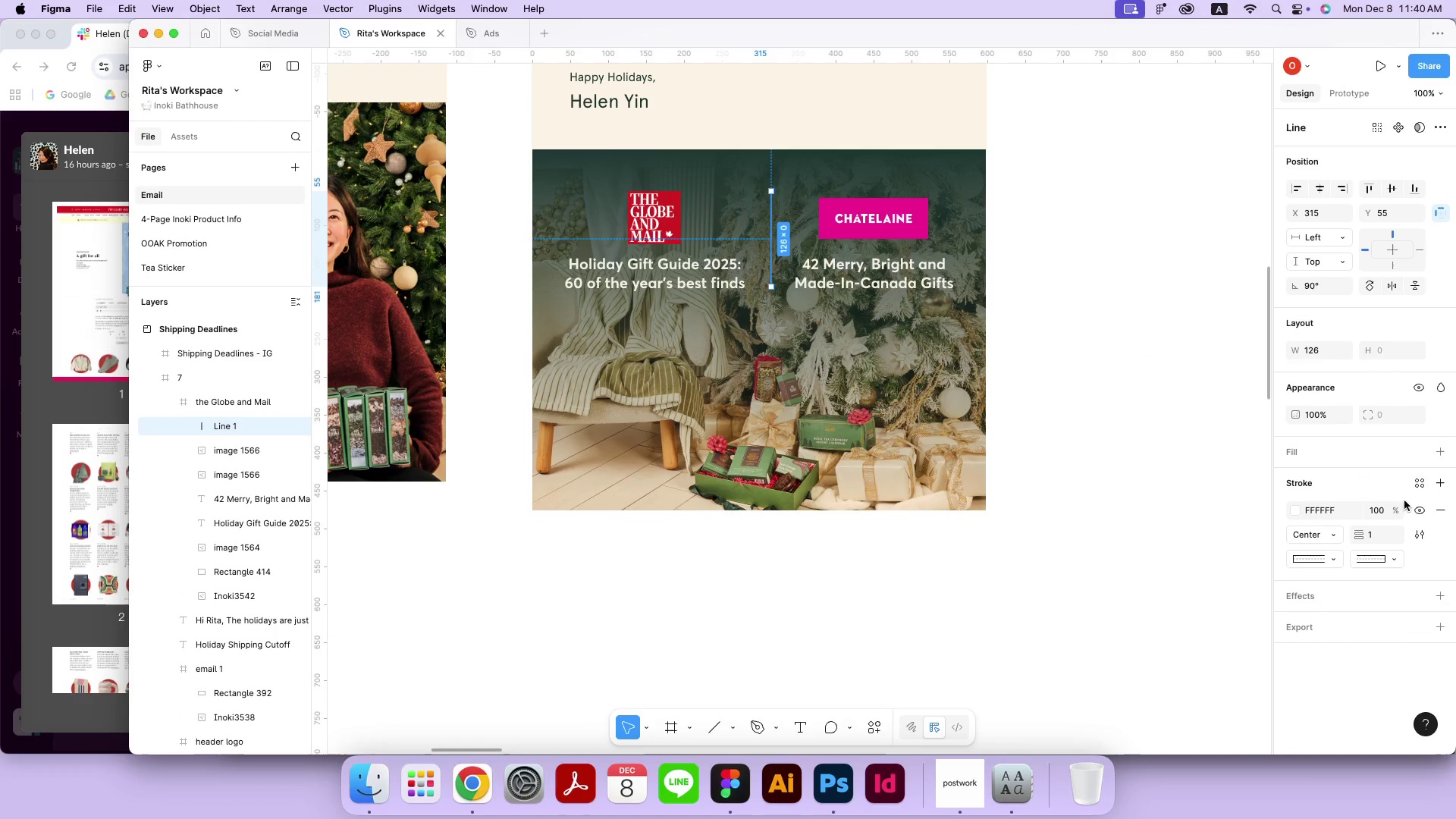 
left_click([1173, 526])
 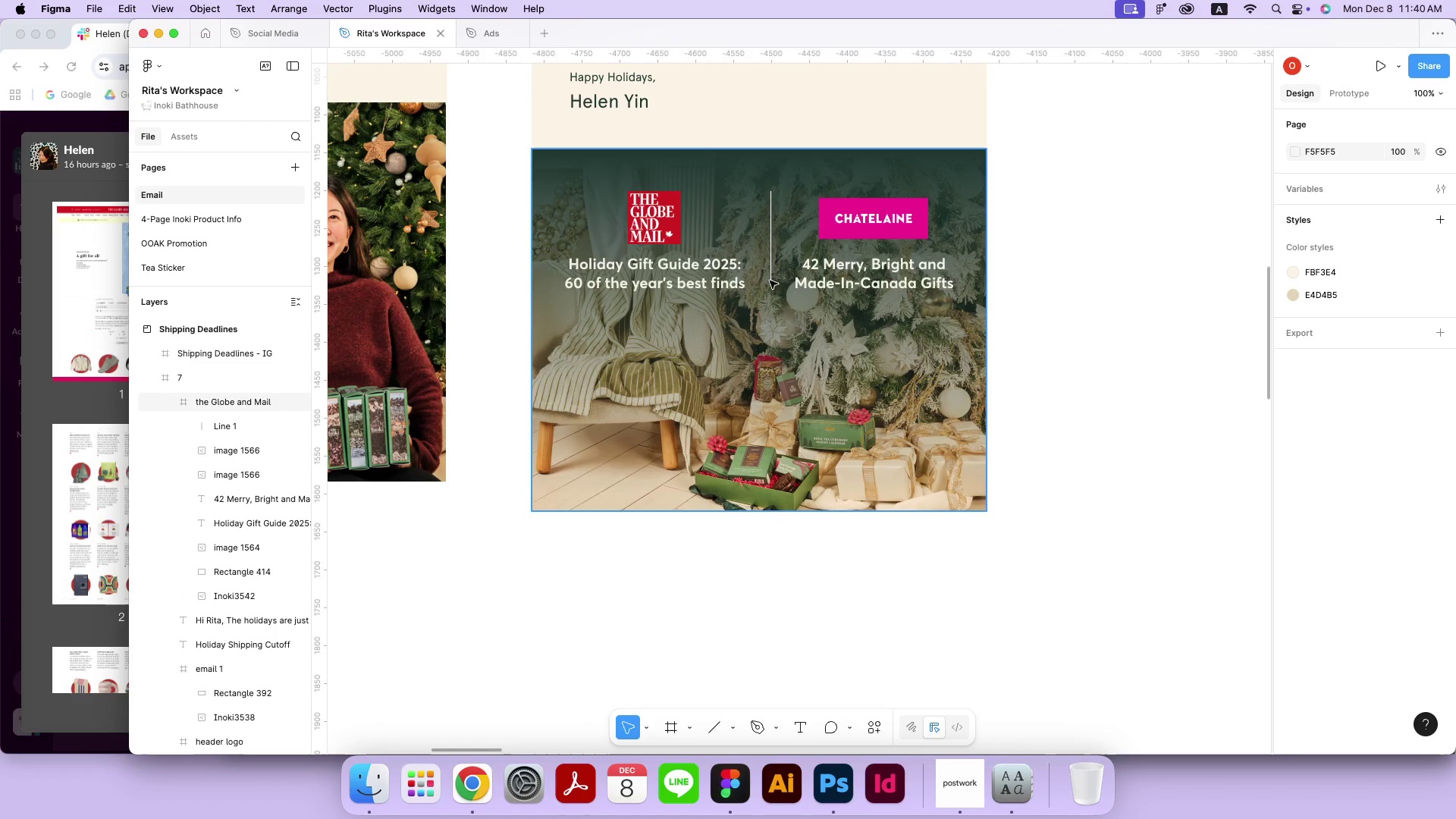 
double_click([771, 281])
 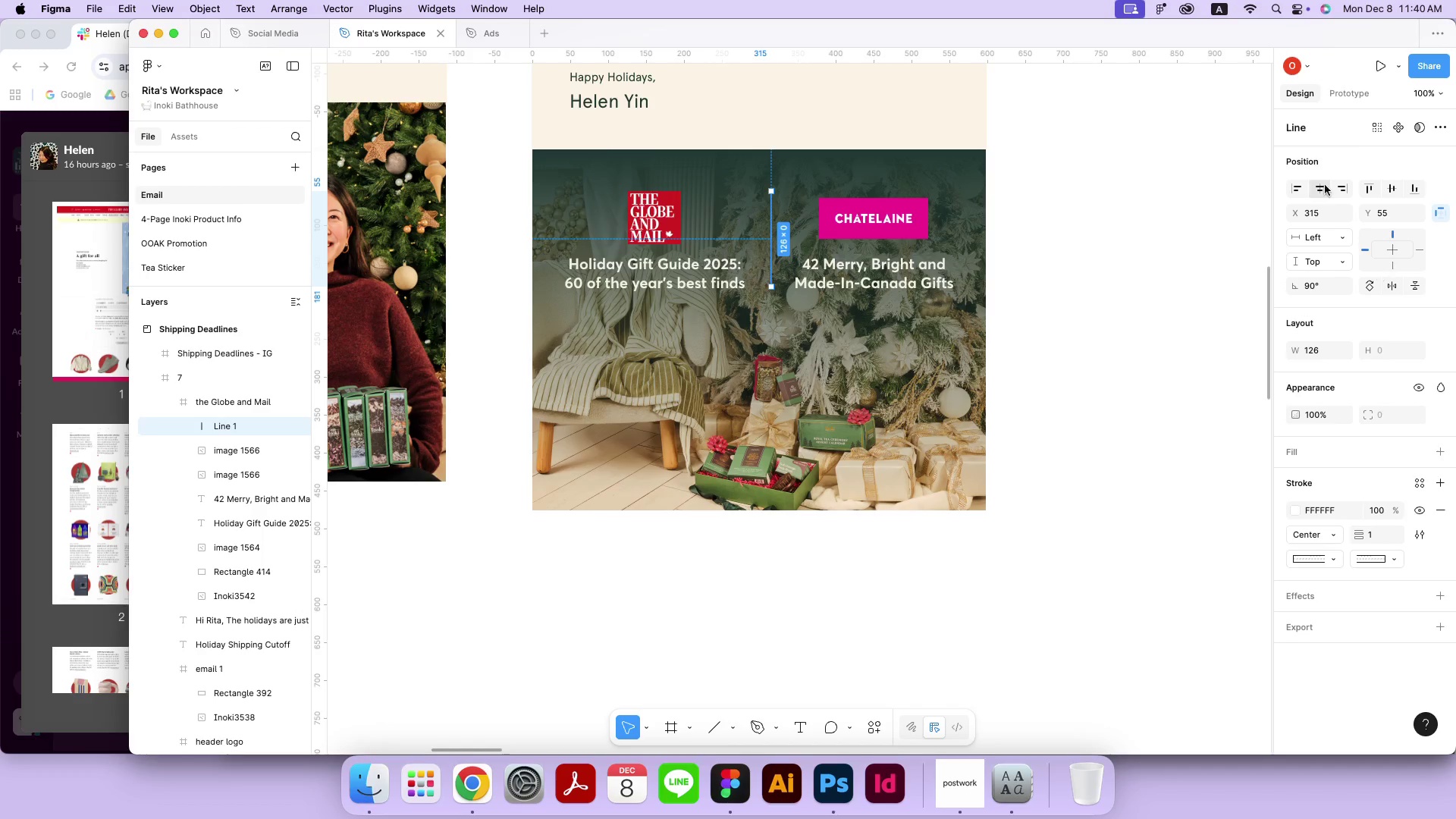 
left_click([1319, 187])
 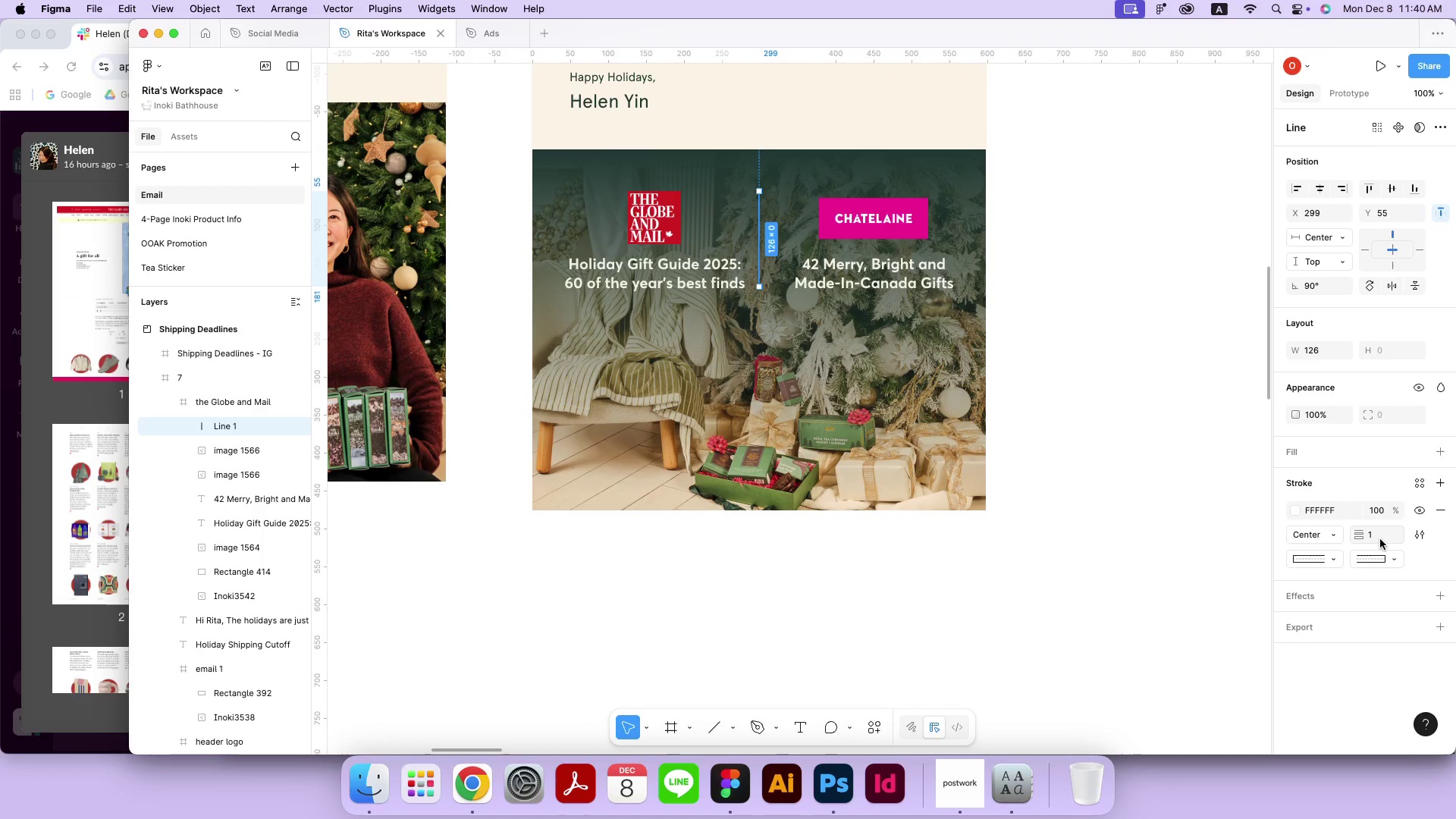 
left_click([1379, 537])
 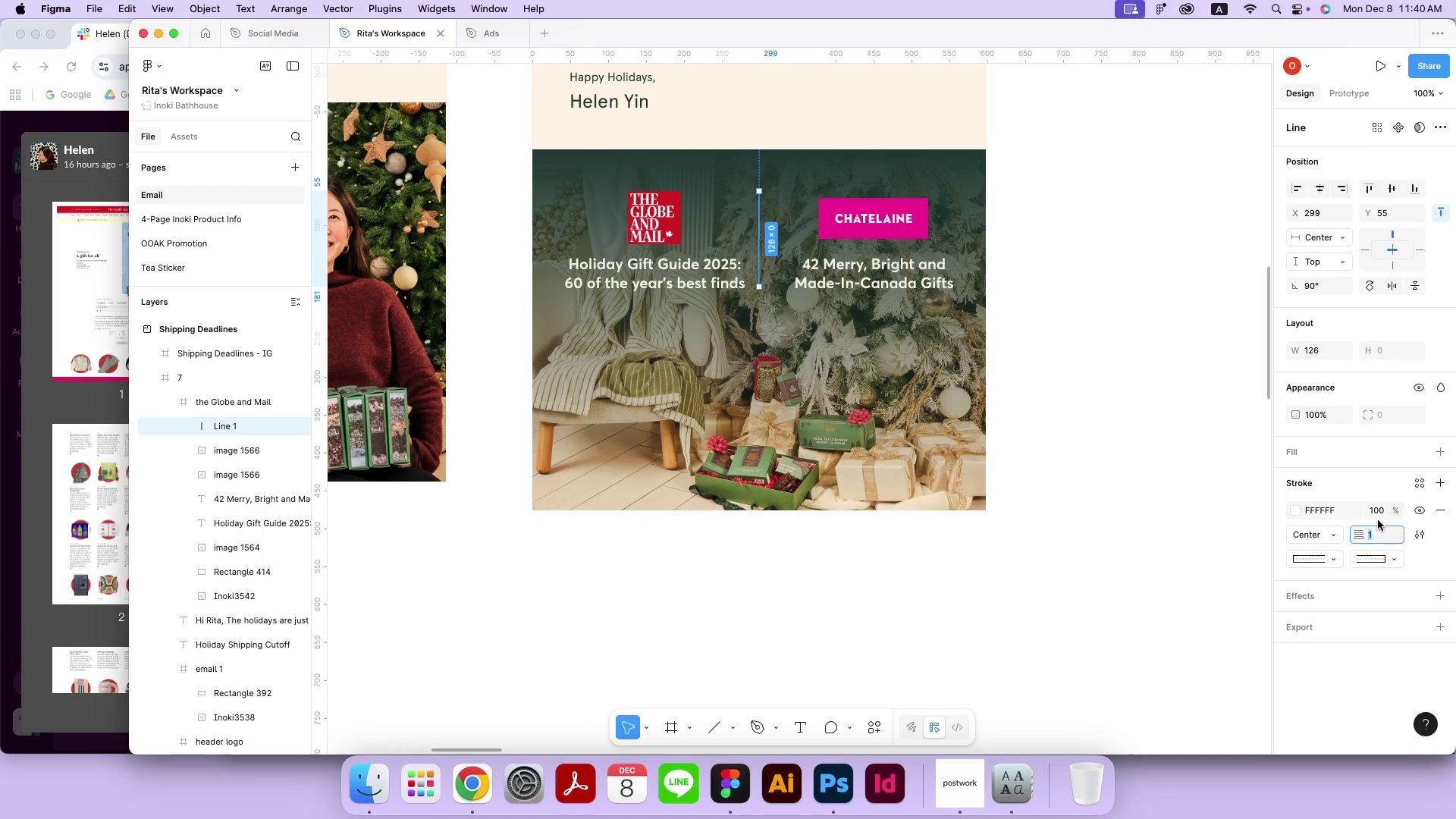 
key(0)
 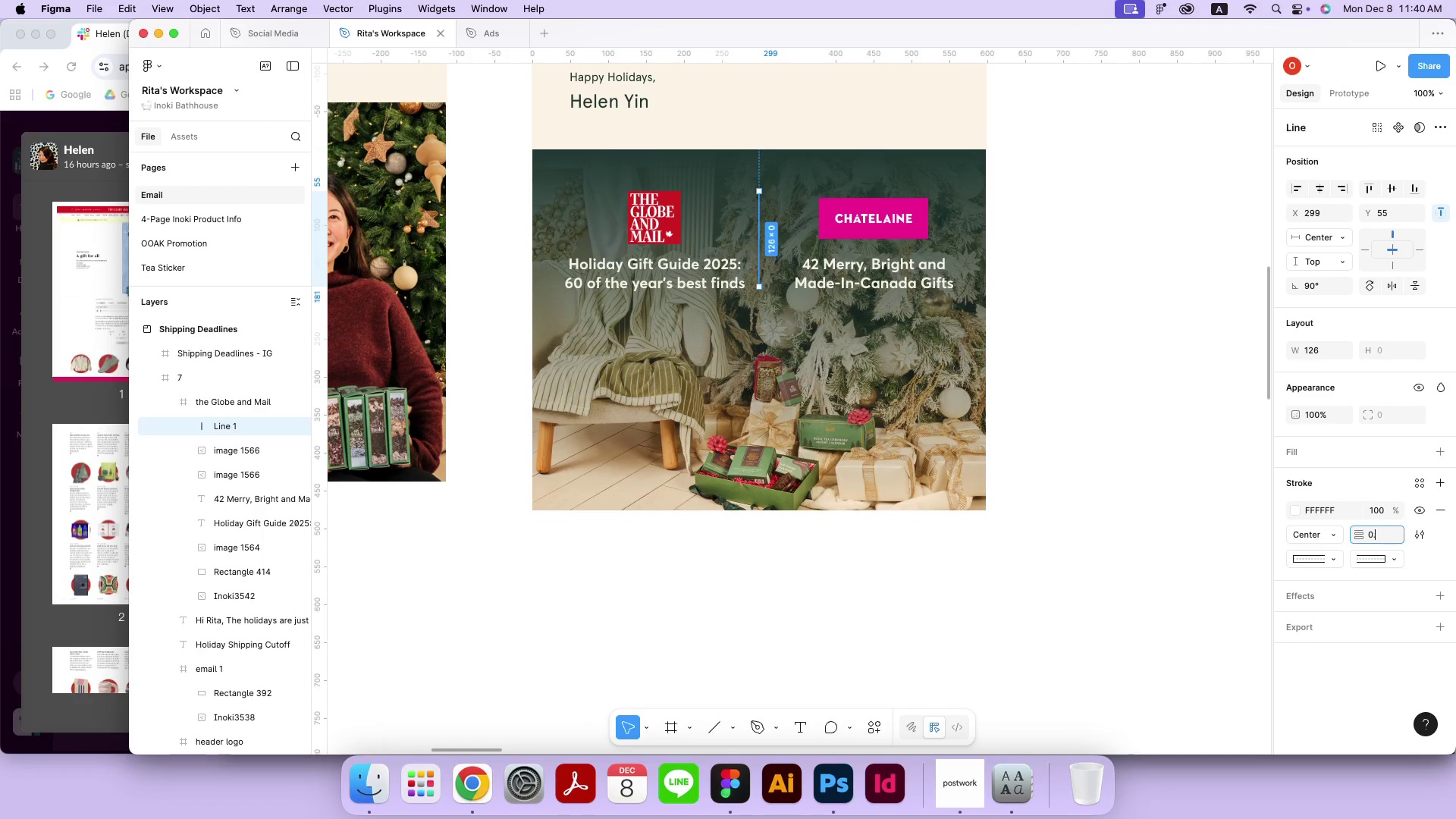 
key(Period)
 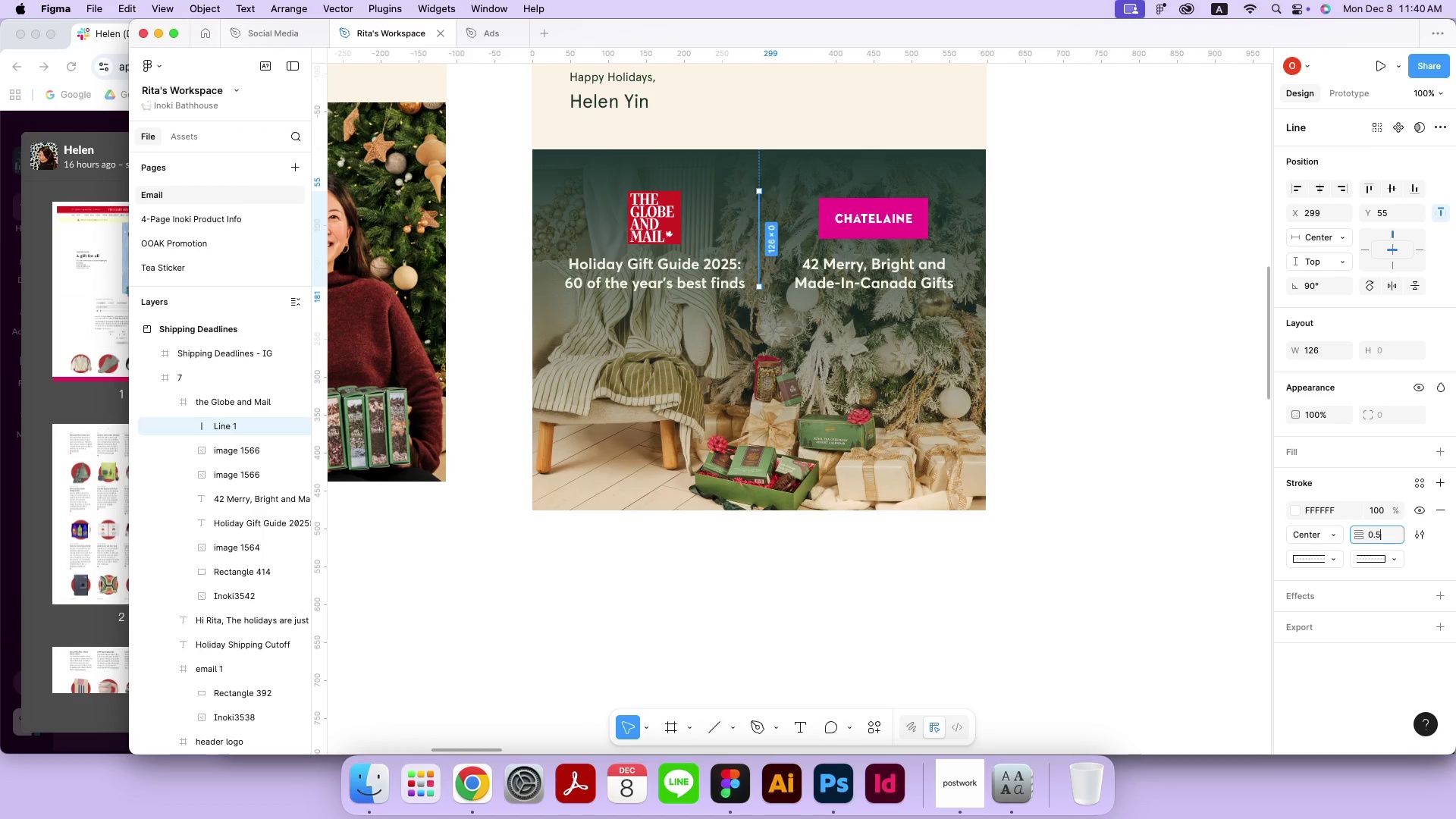 
key(5)
 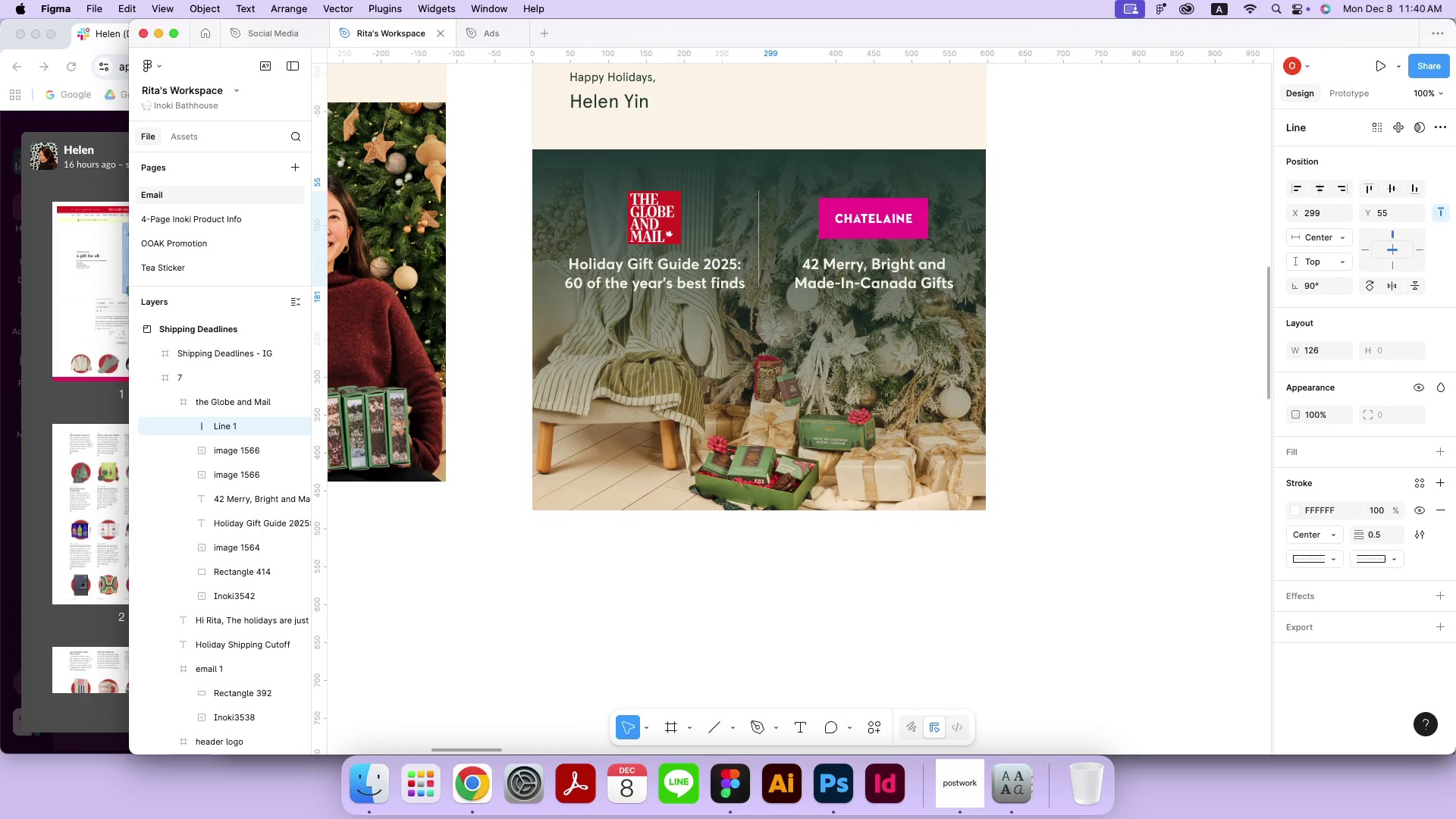 
key(Enter)
 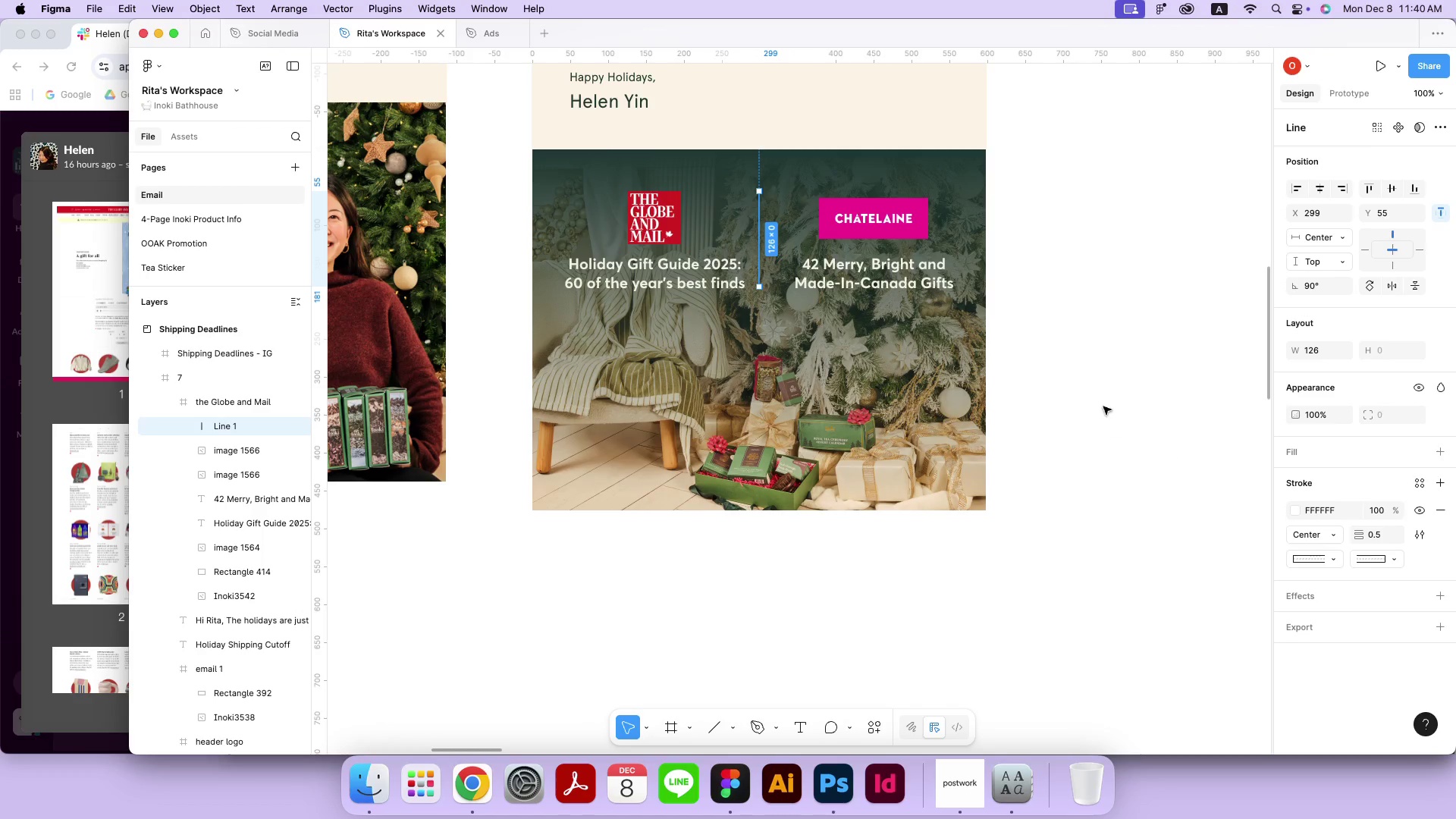 
left_click([1103, 406])
 